 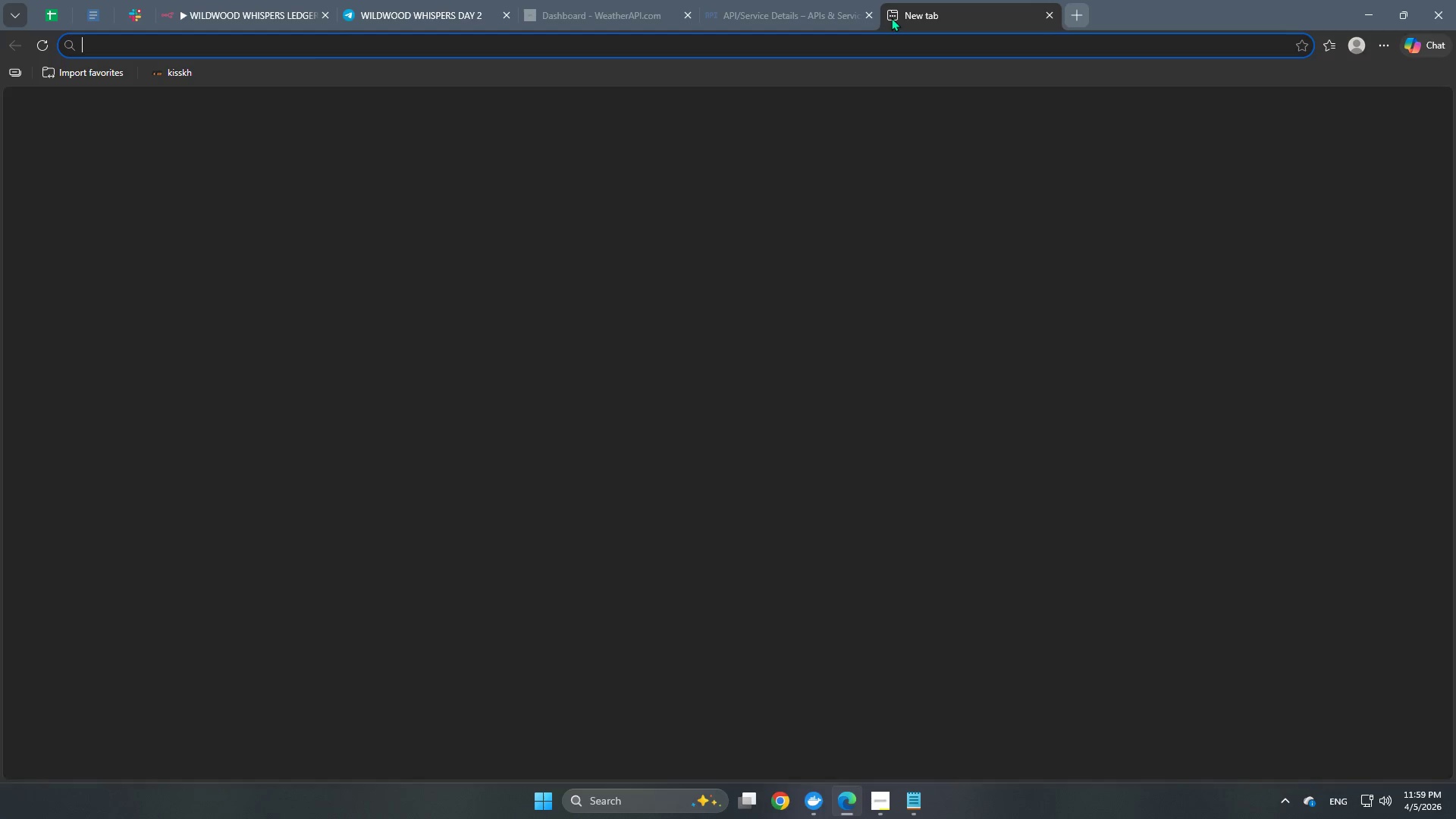 
type(gmail)
 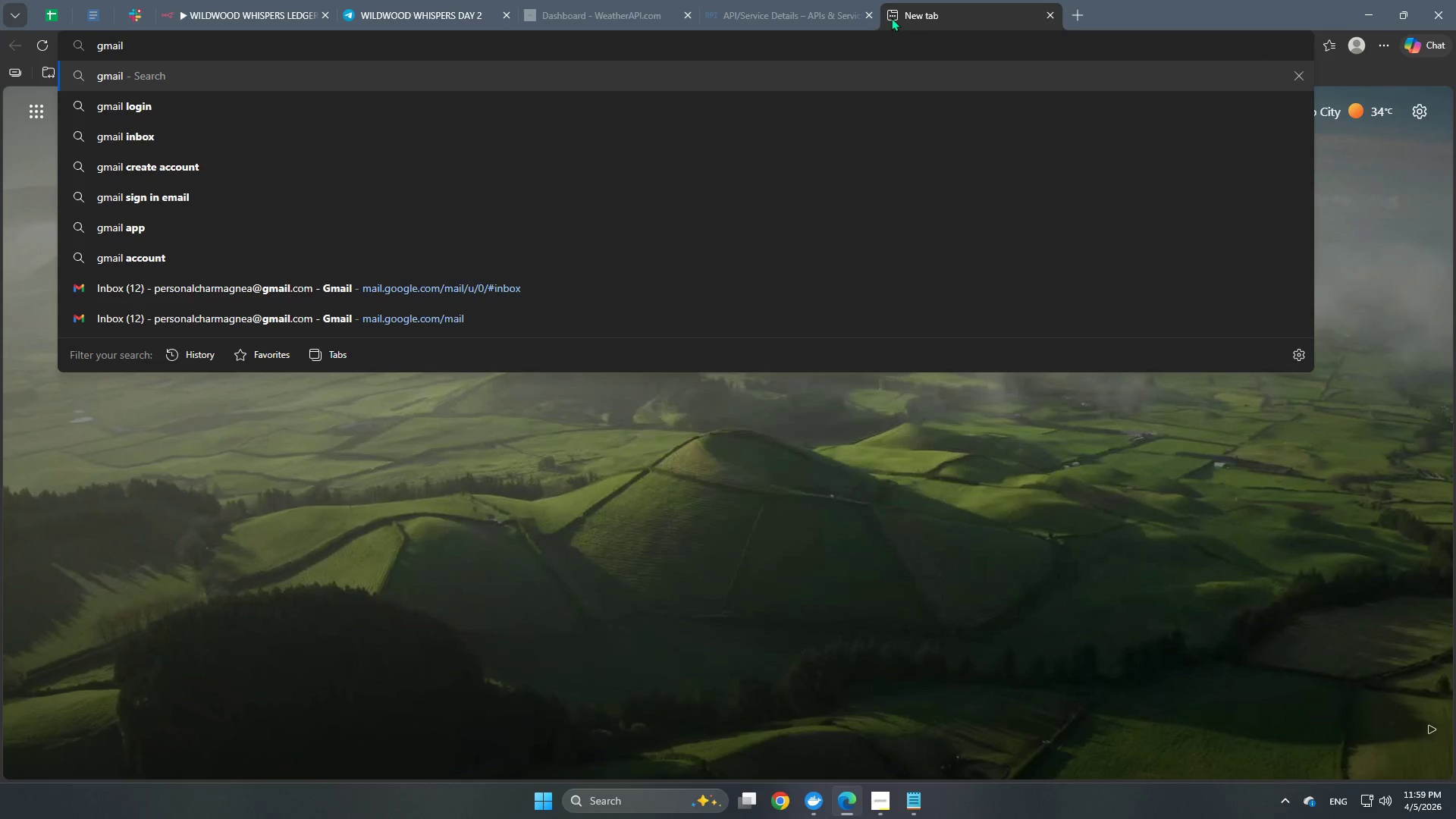 
key(Enter)
 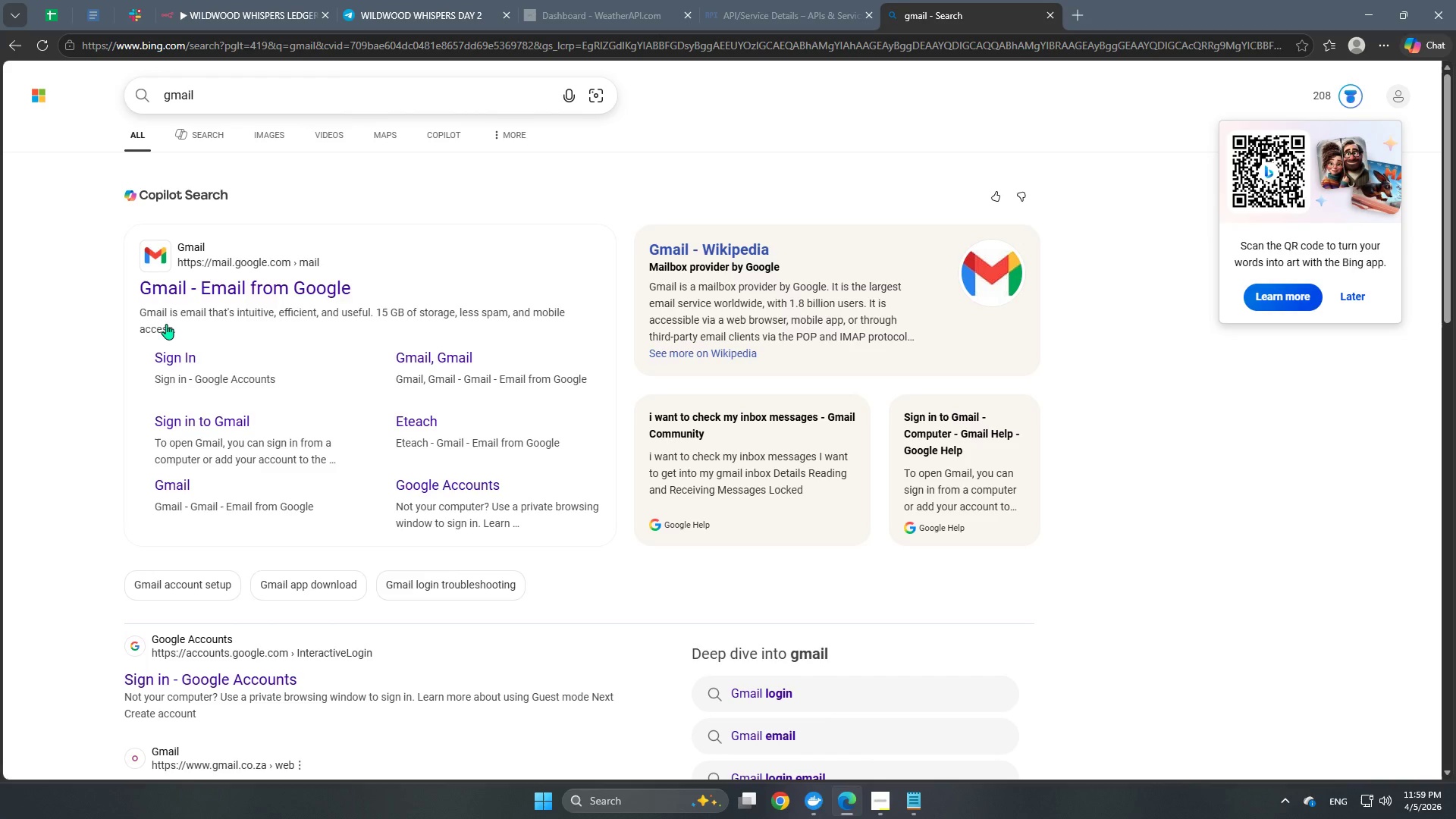 
left_click([224, 290])
 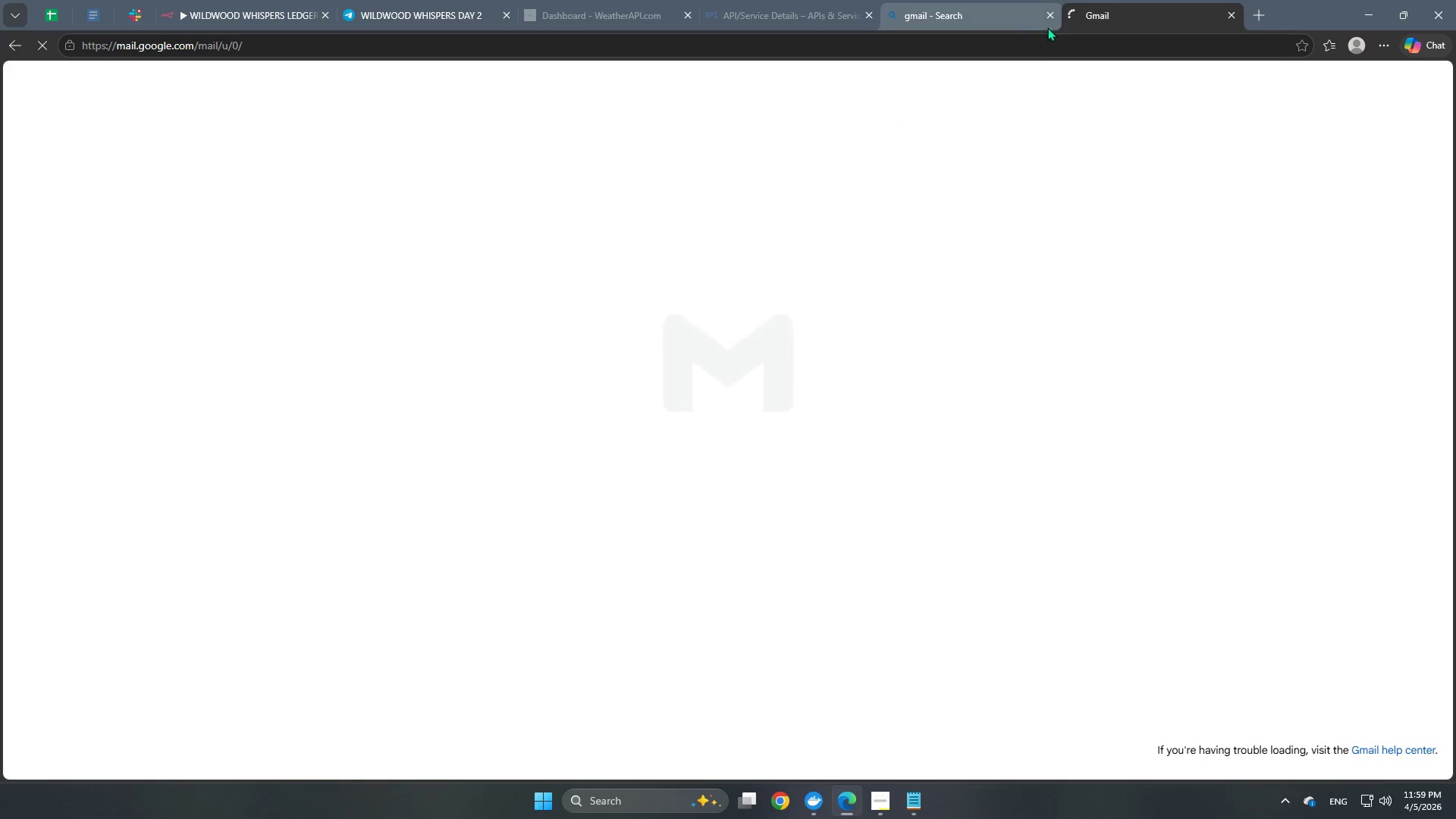 
left_click([1049, 18])
 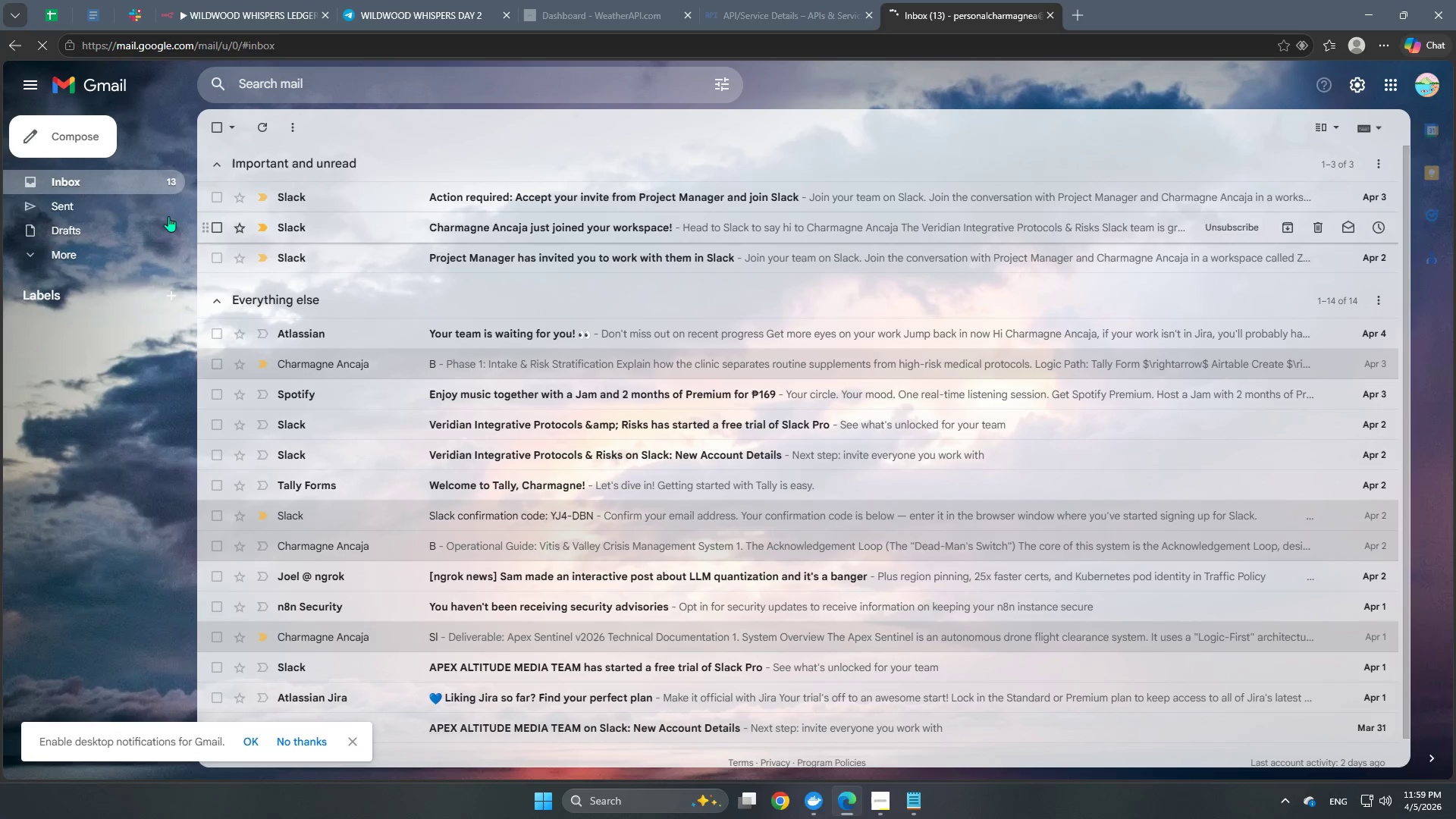 
left_click([217, 130])
 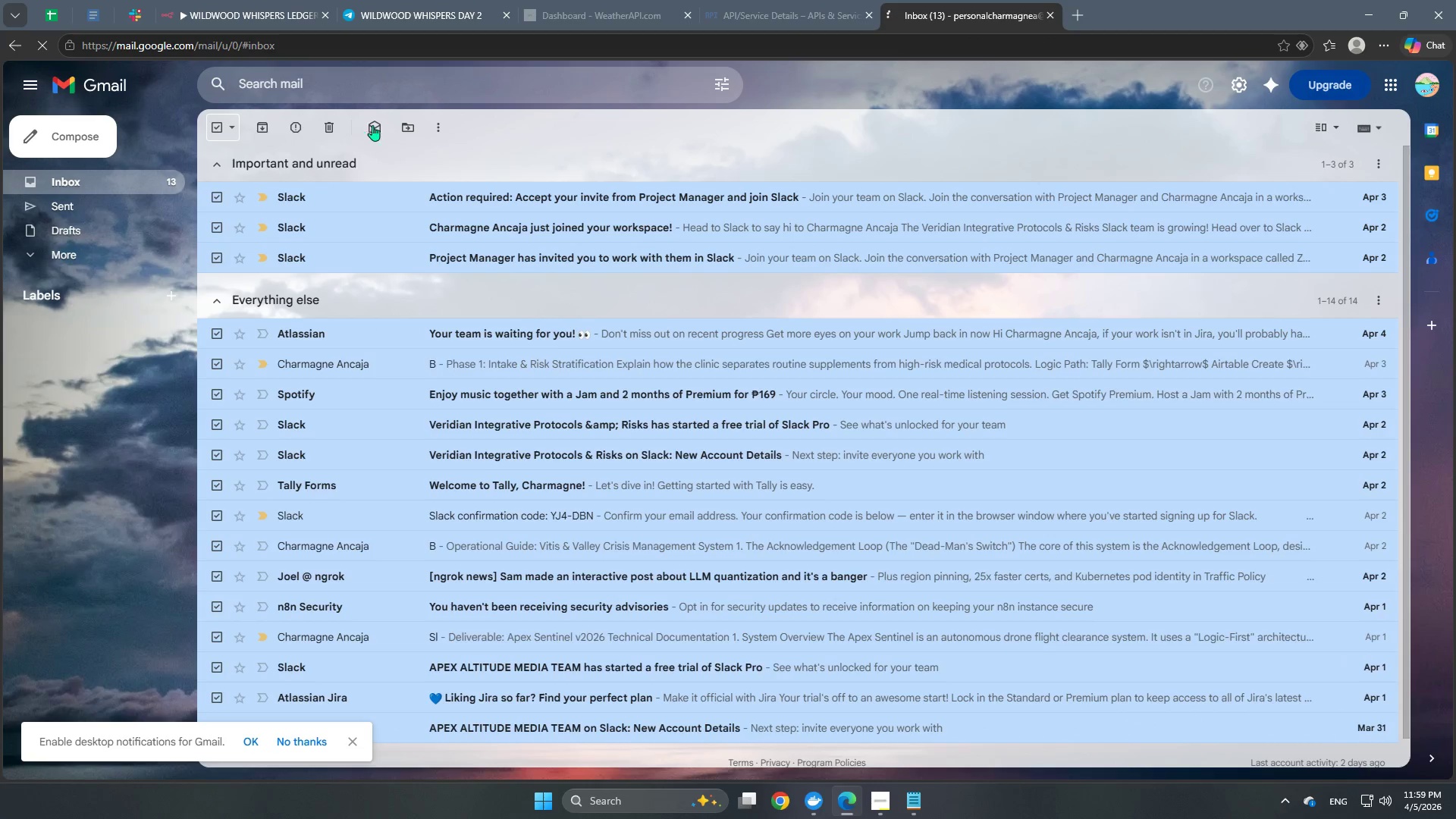 
left_click([379, 125])
 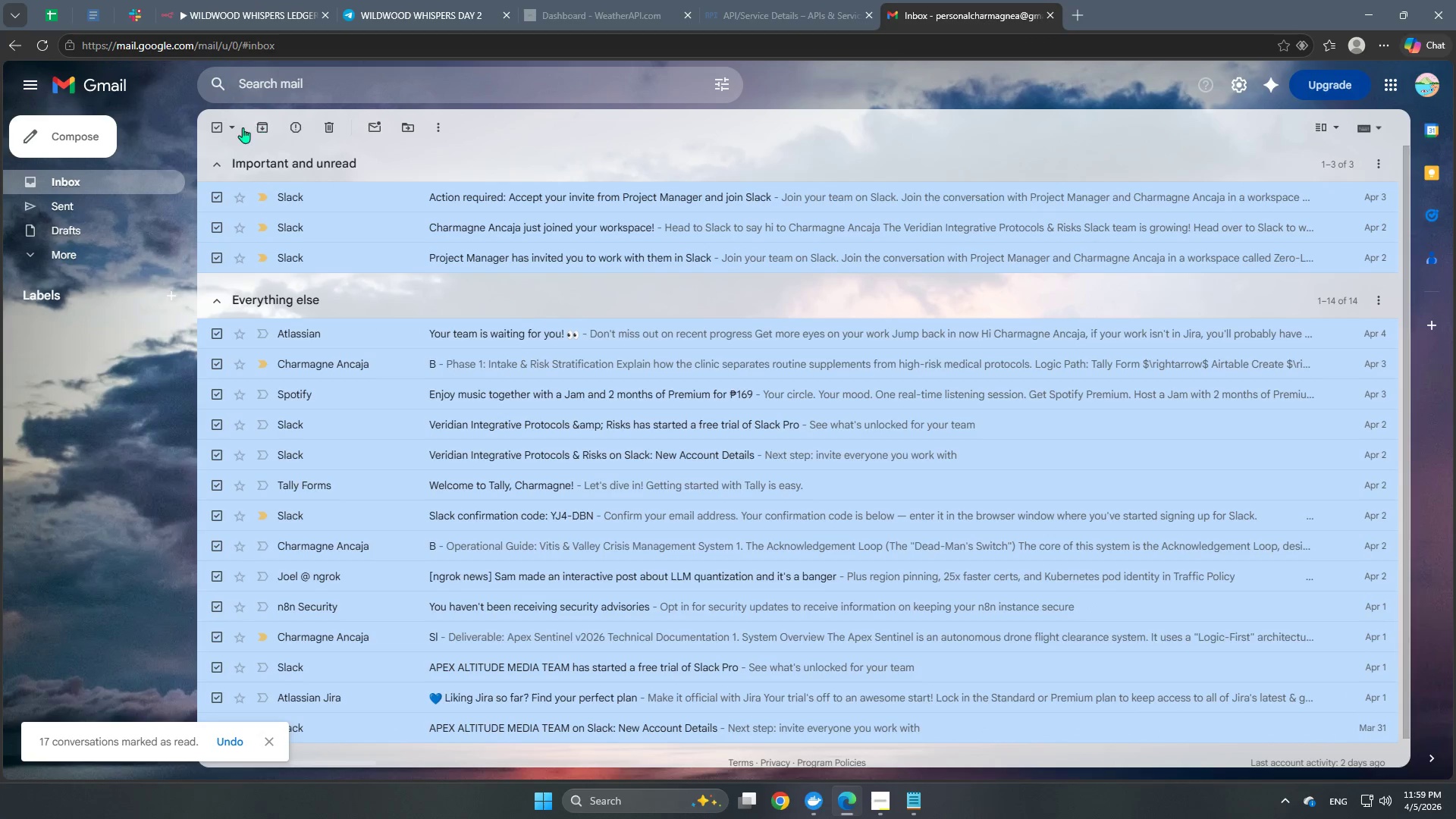 
left_click([216, 127])
 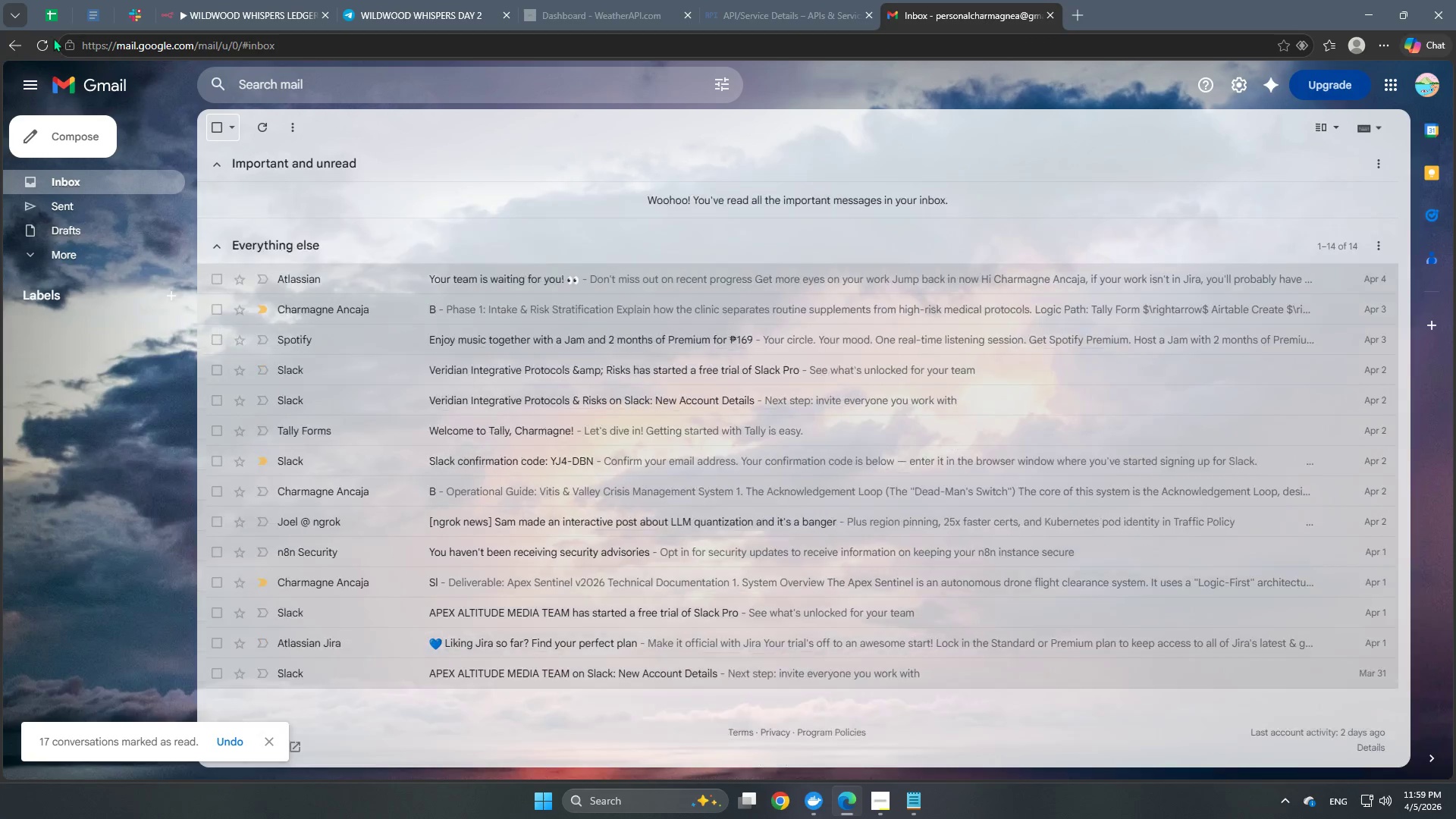 
left_click([55, 26])
 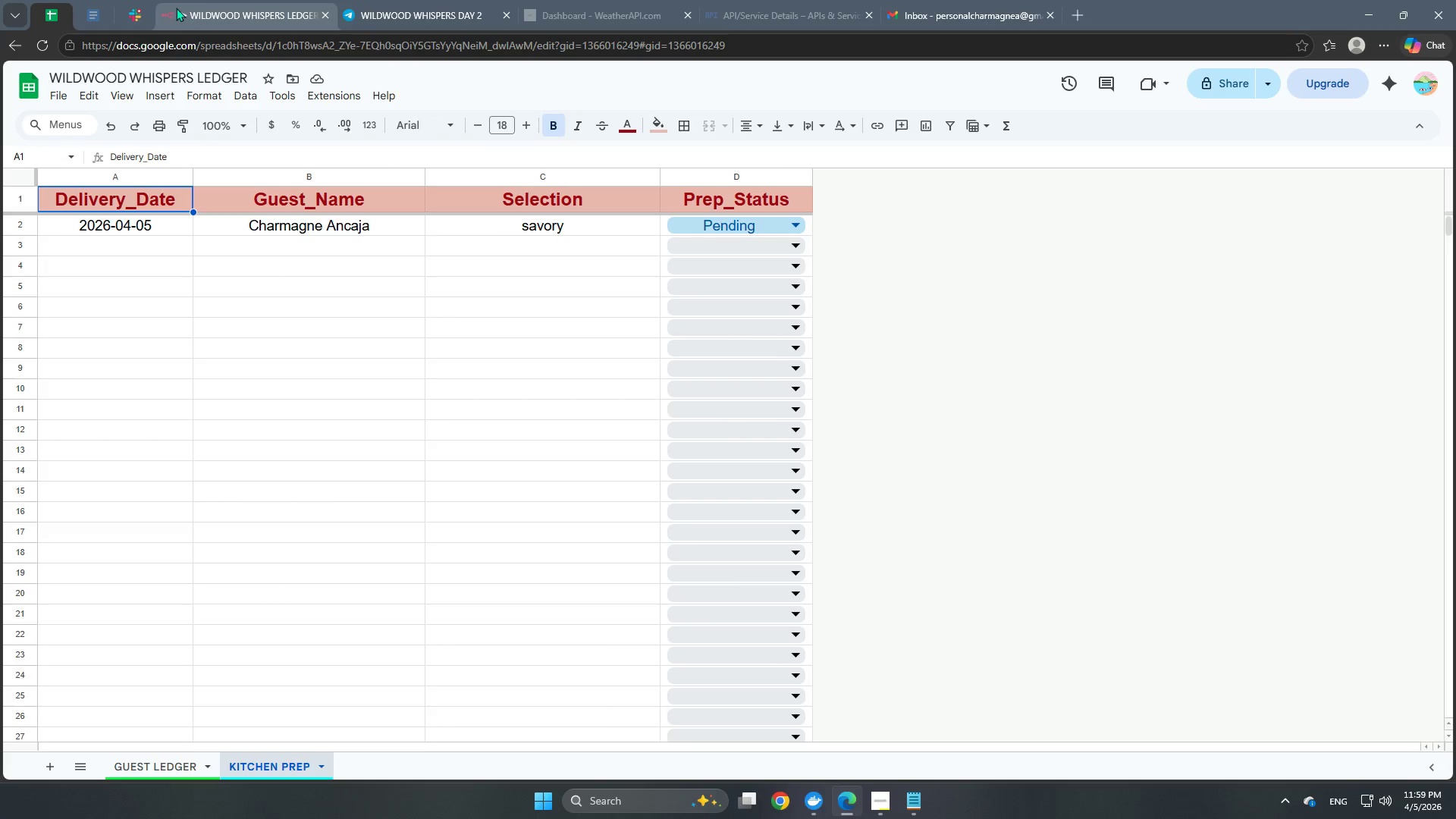 
left_click([206, 4])
 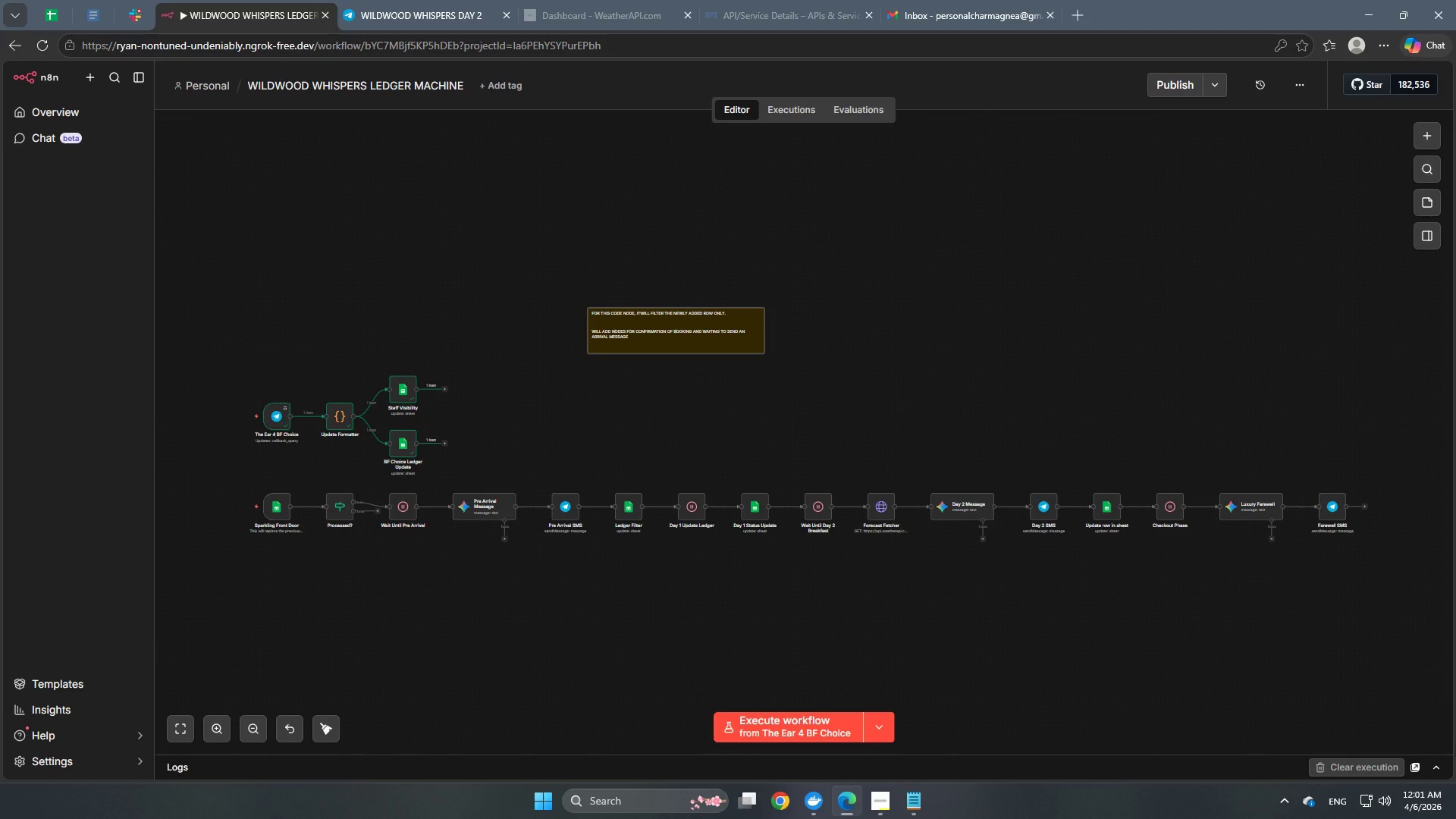 
wait(77.17)
 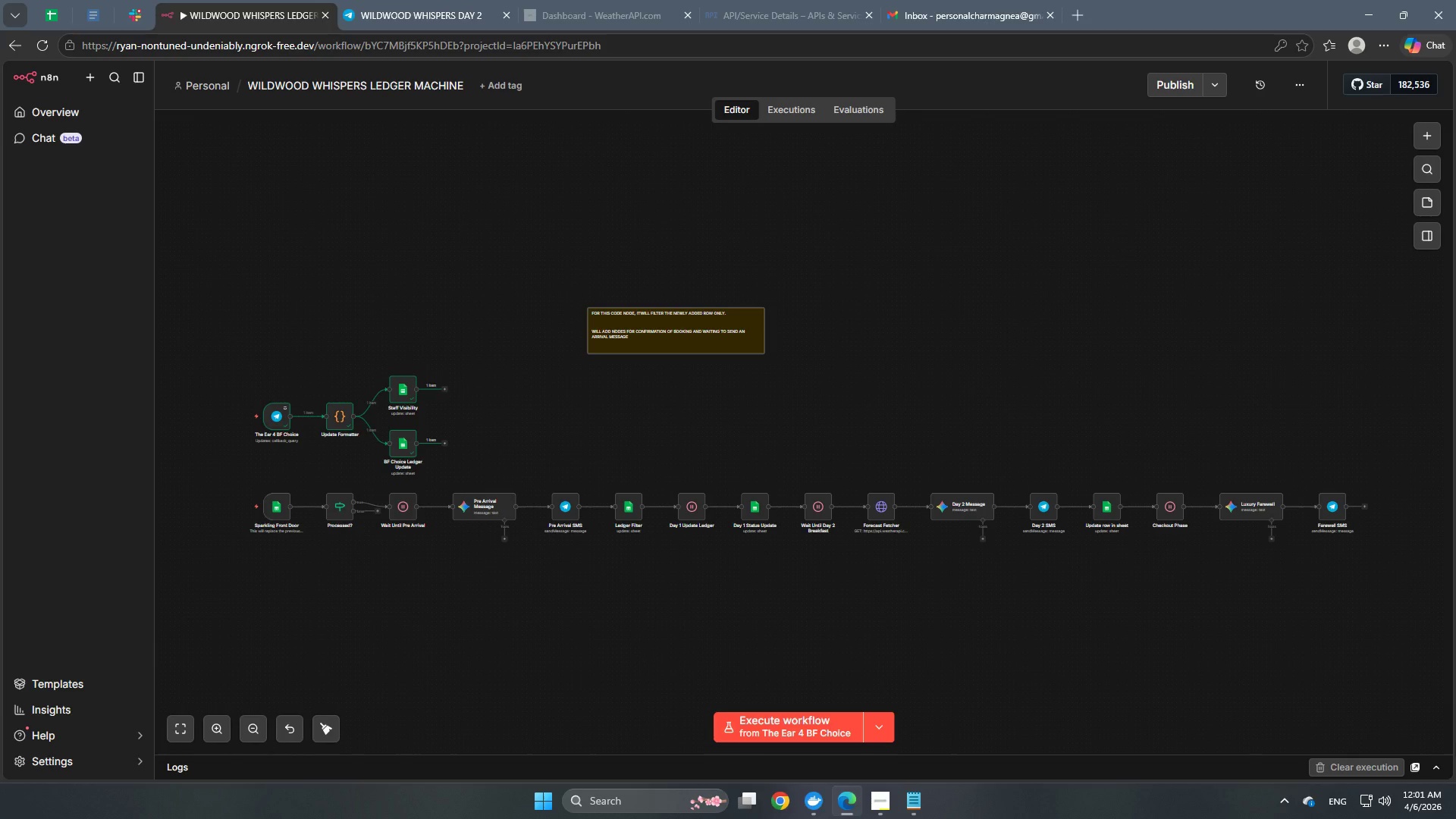 
double_click([271, 419])
 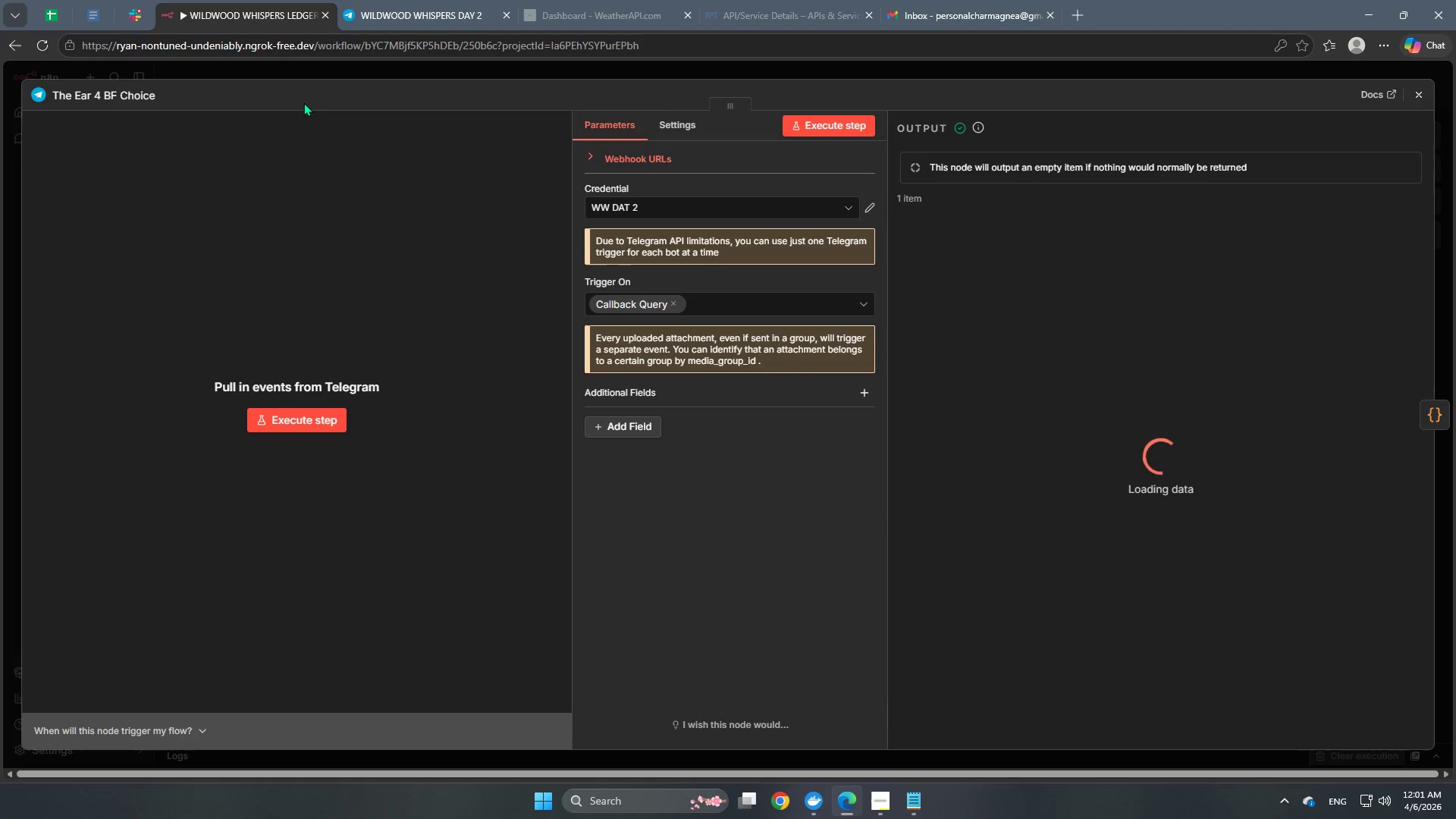 
left_click([322, 73])
 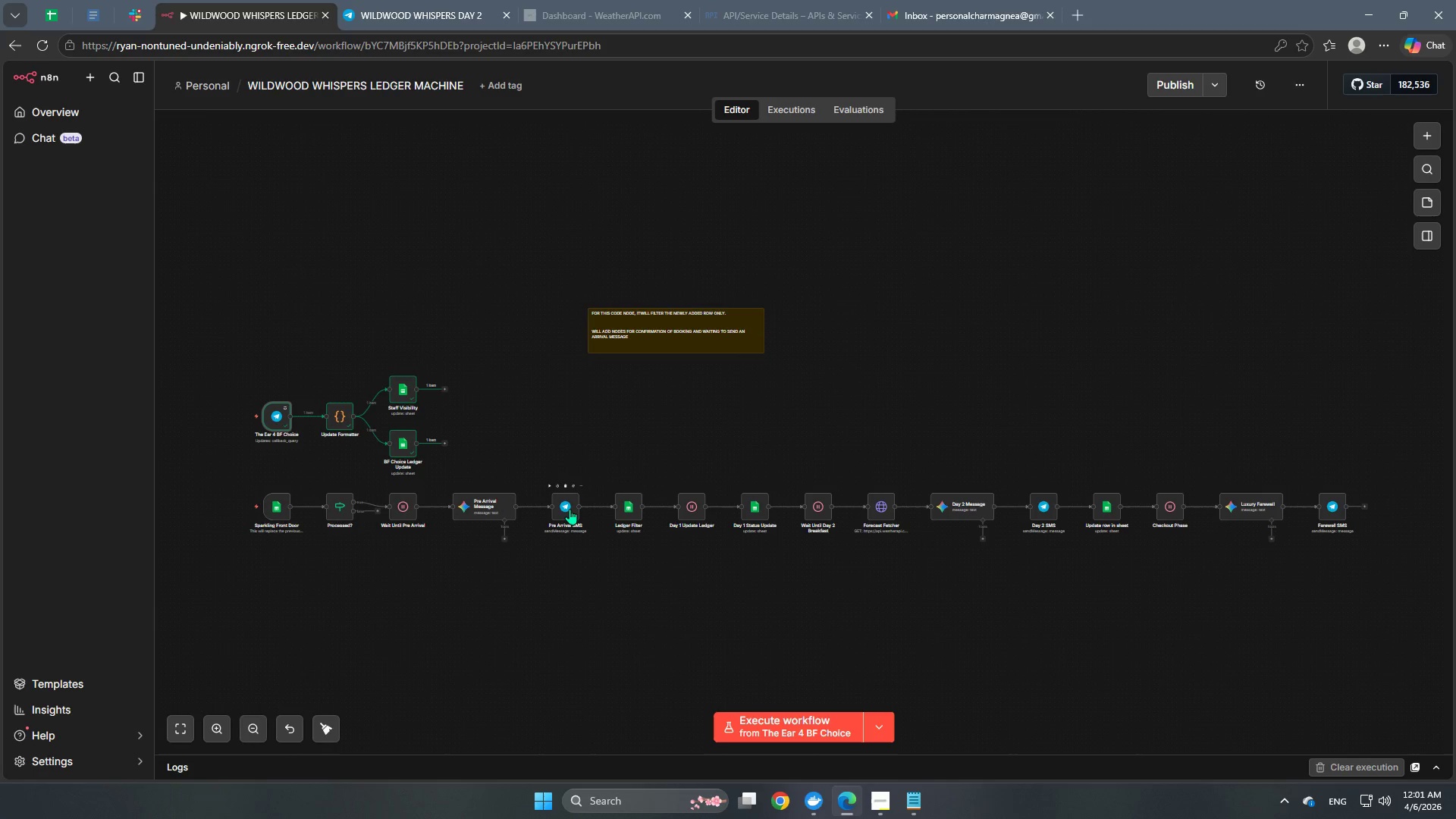 
double_click([570, 509])
 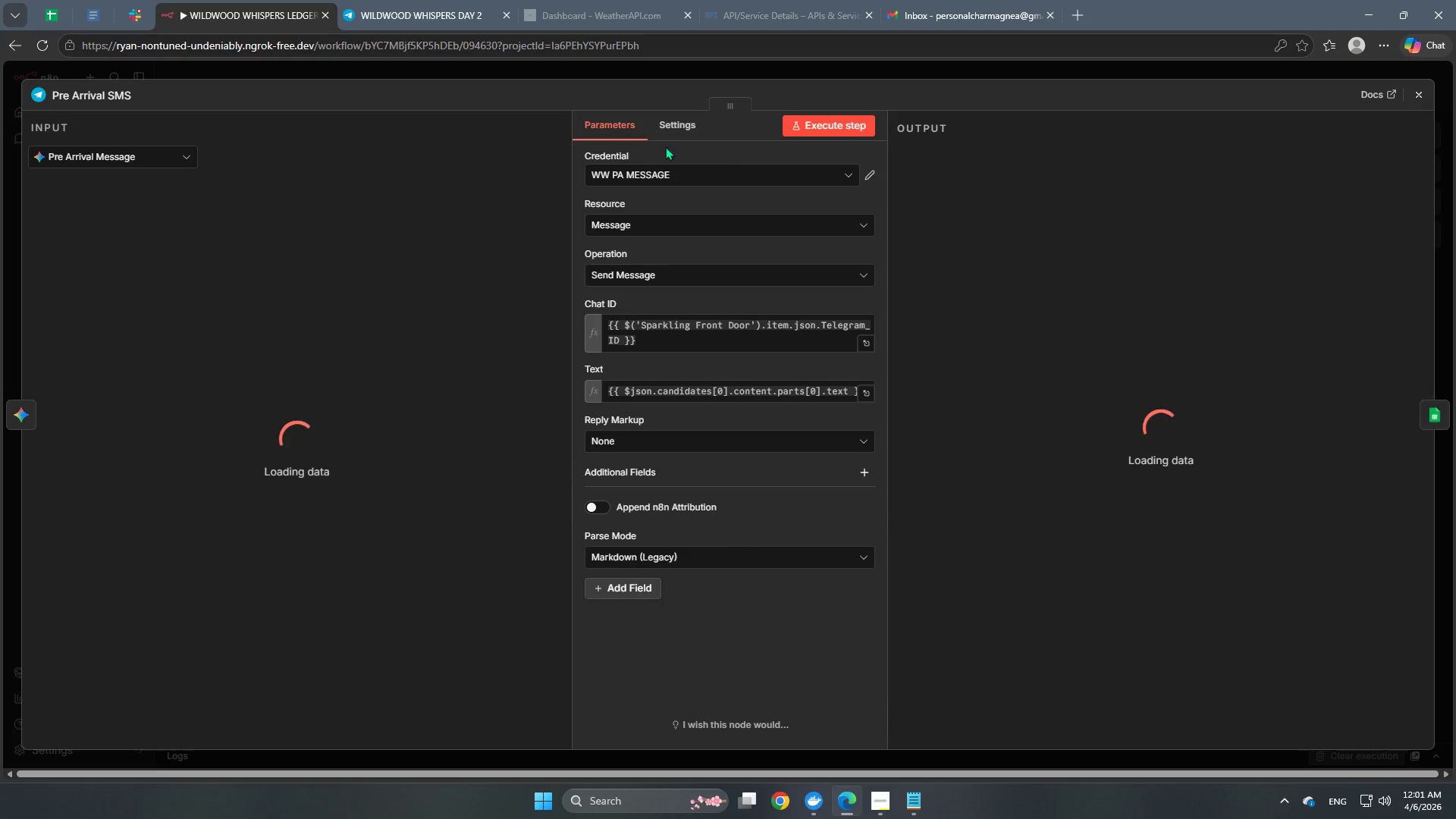 
left_click([679, 125])
 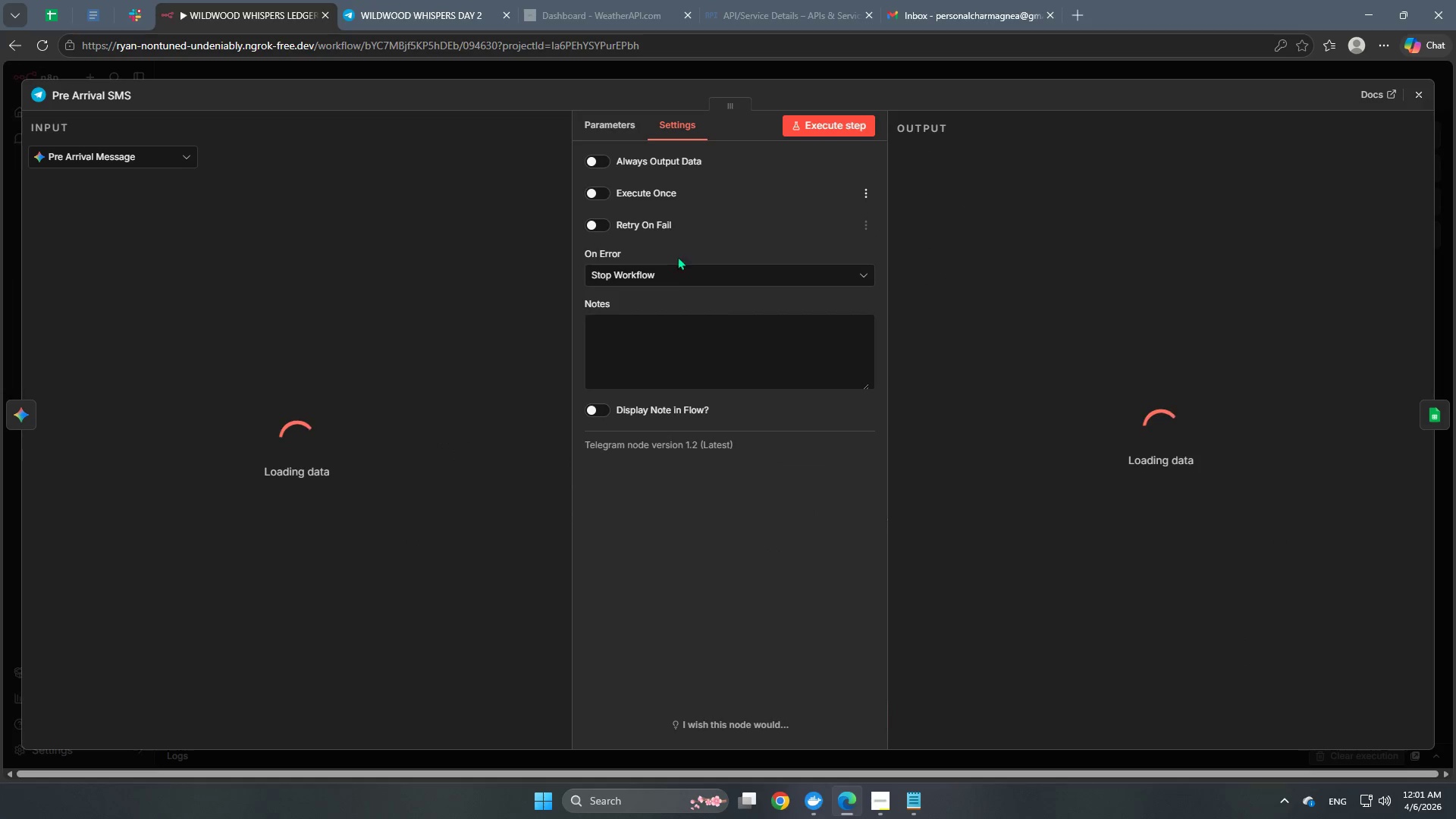 
left_click([658, 284])
 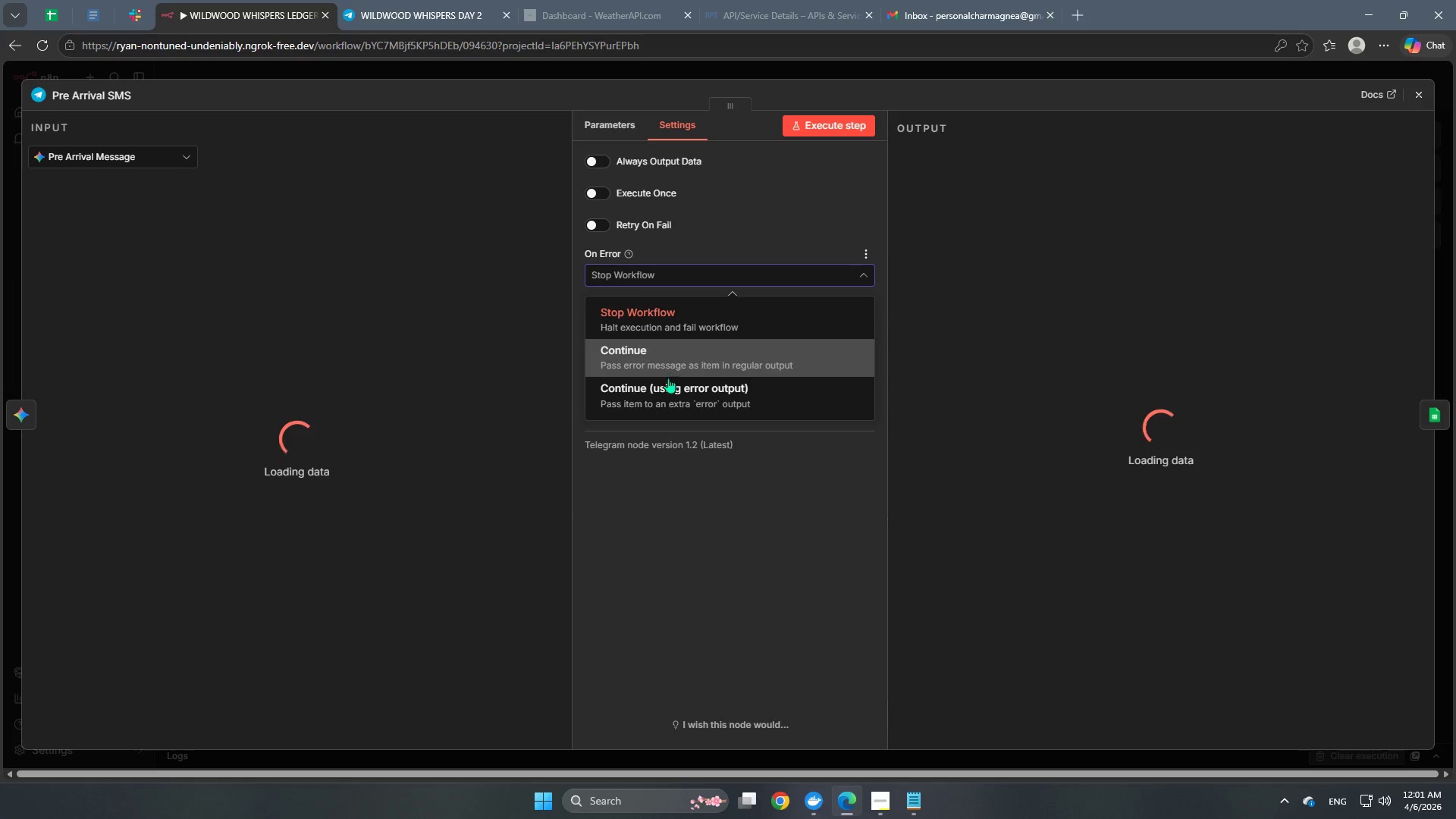 
left_click([666, 384])
 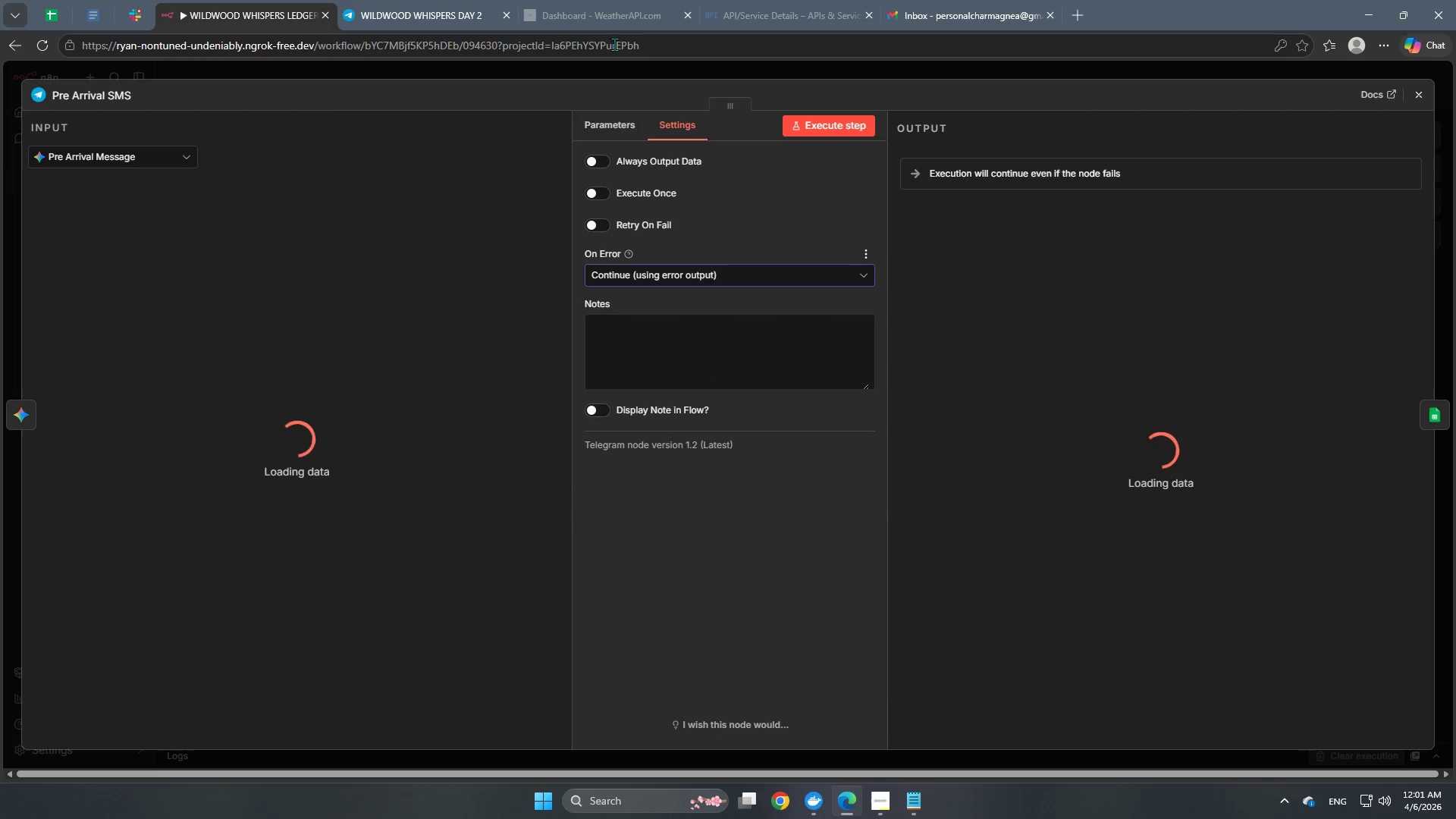 
left_click([605, 78])
 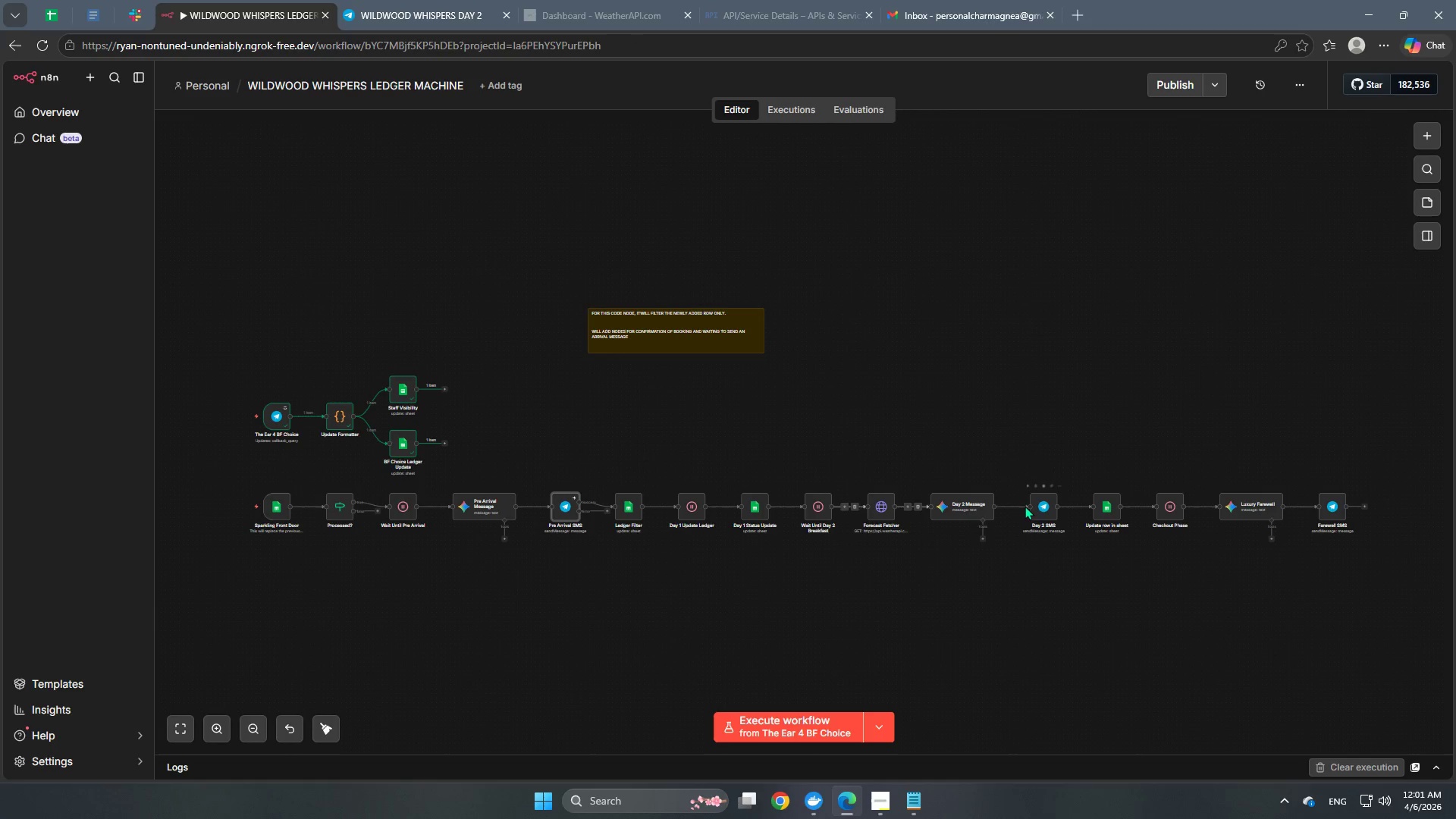 
double_click([1037, 507])
 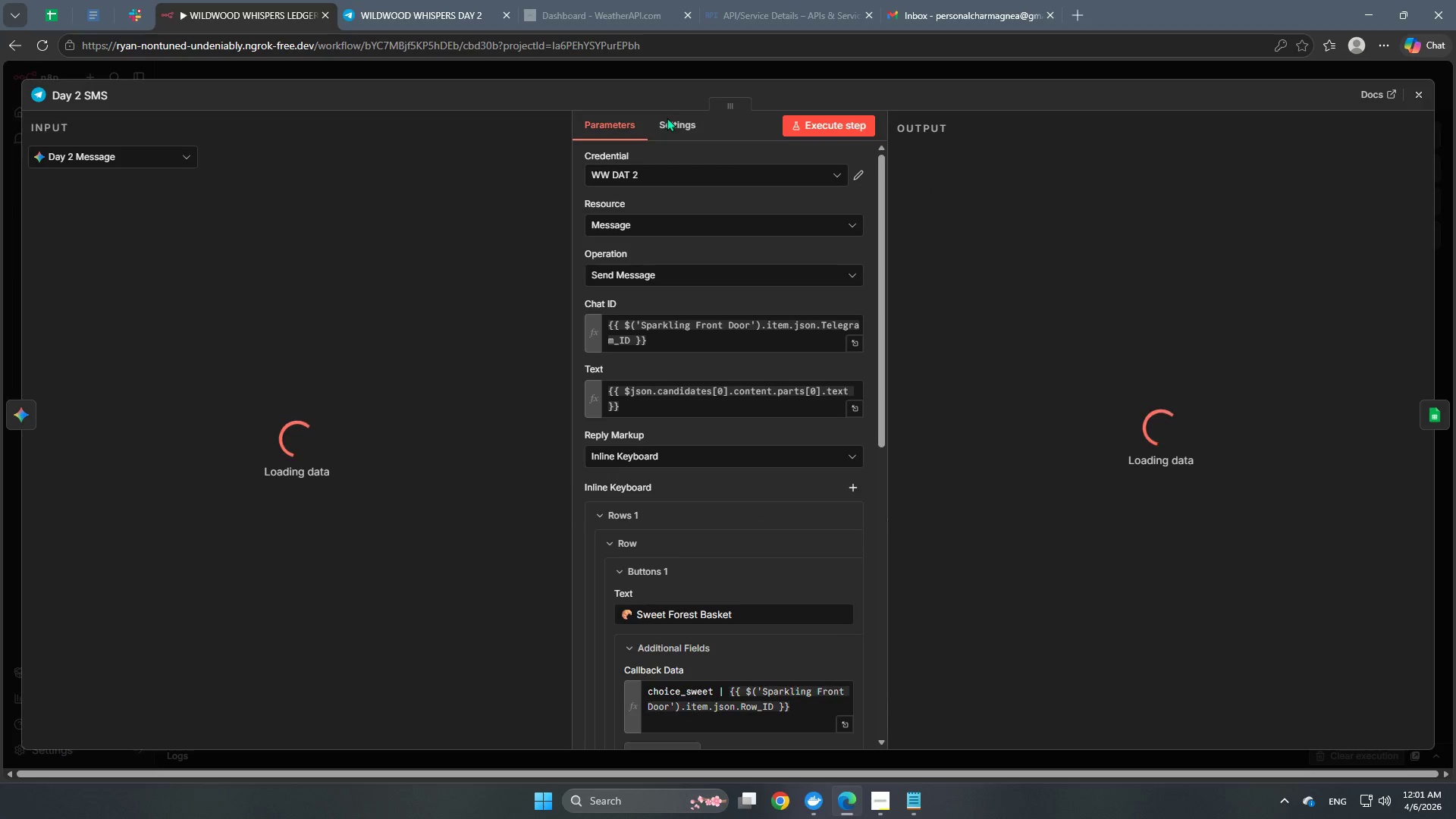 
double_click([669, 128])
 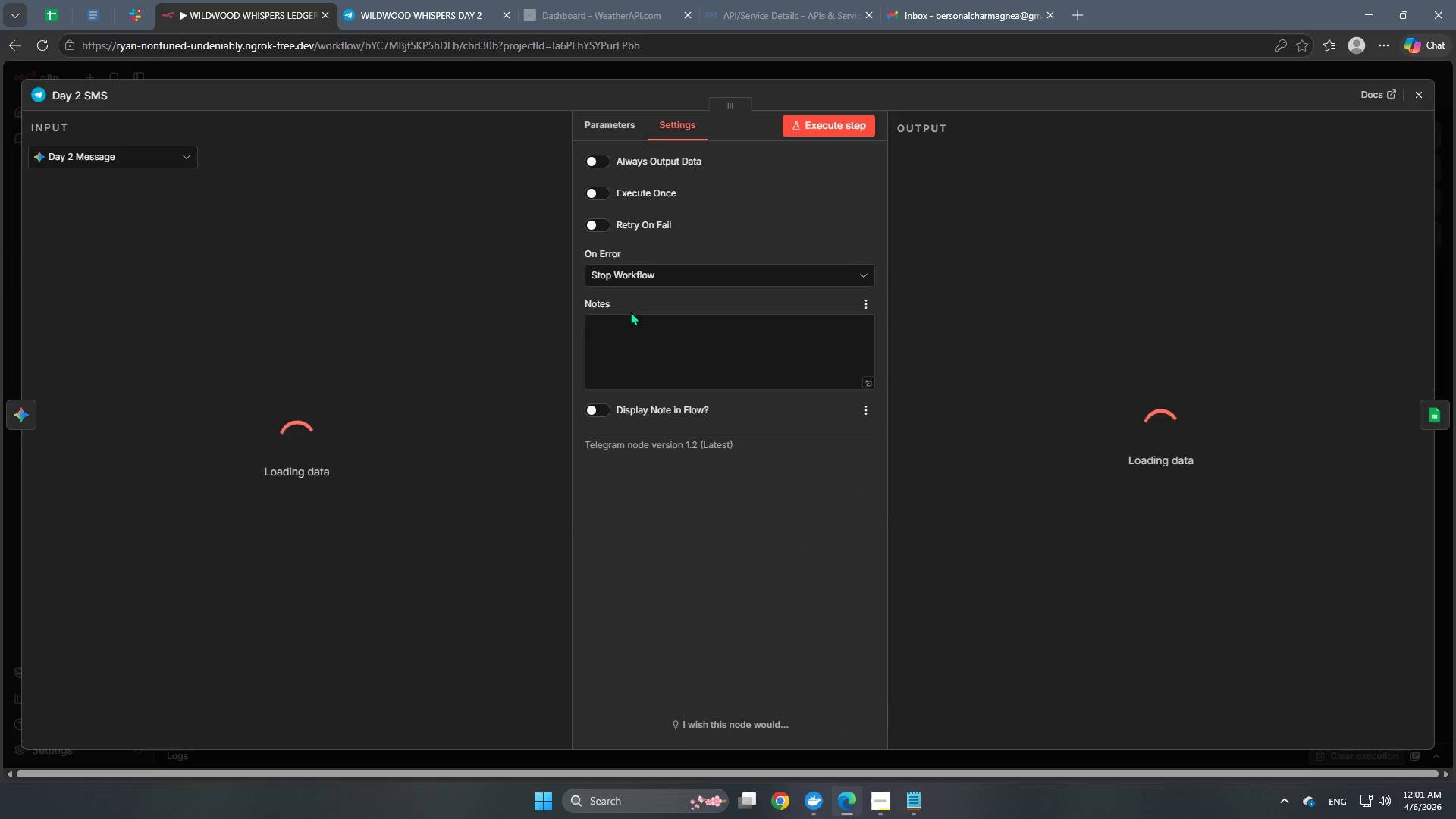 
left_click([635, 278])
 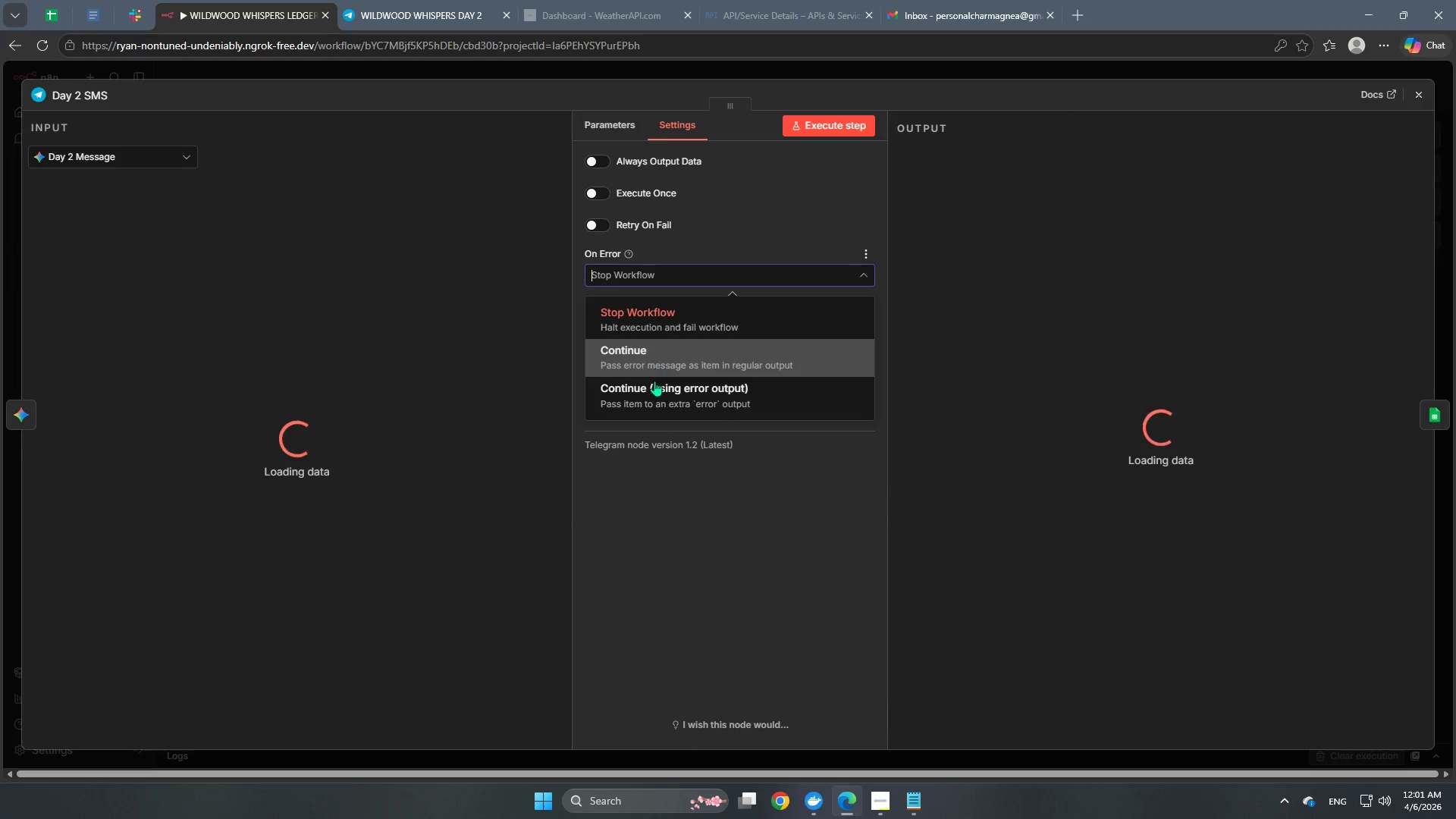 
left_click([654, 381])
 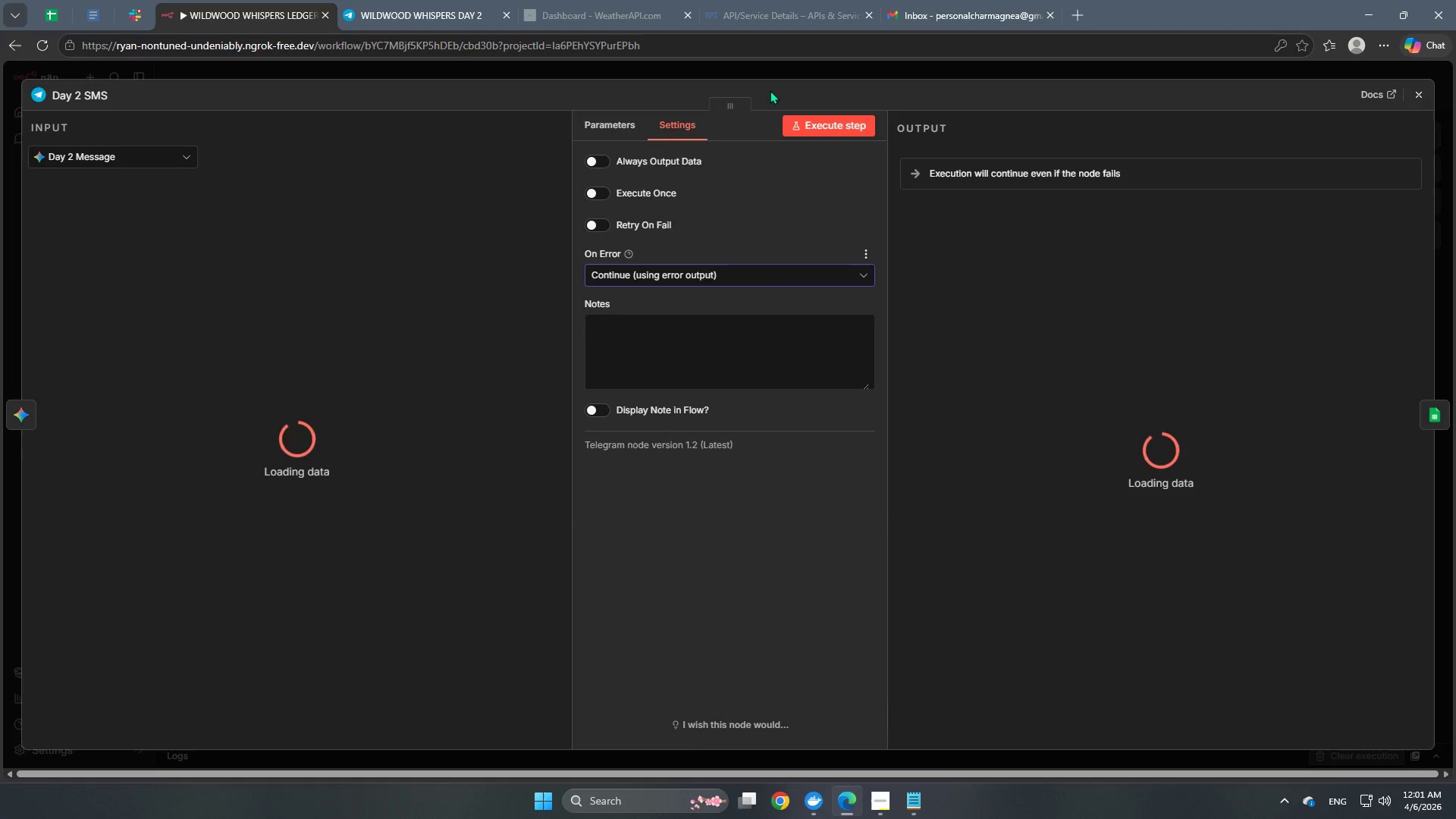 
left_click([776, 83])
 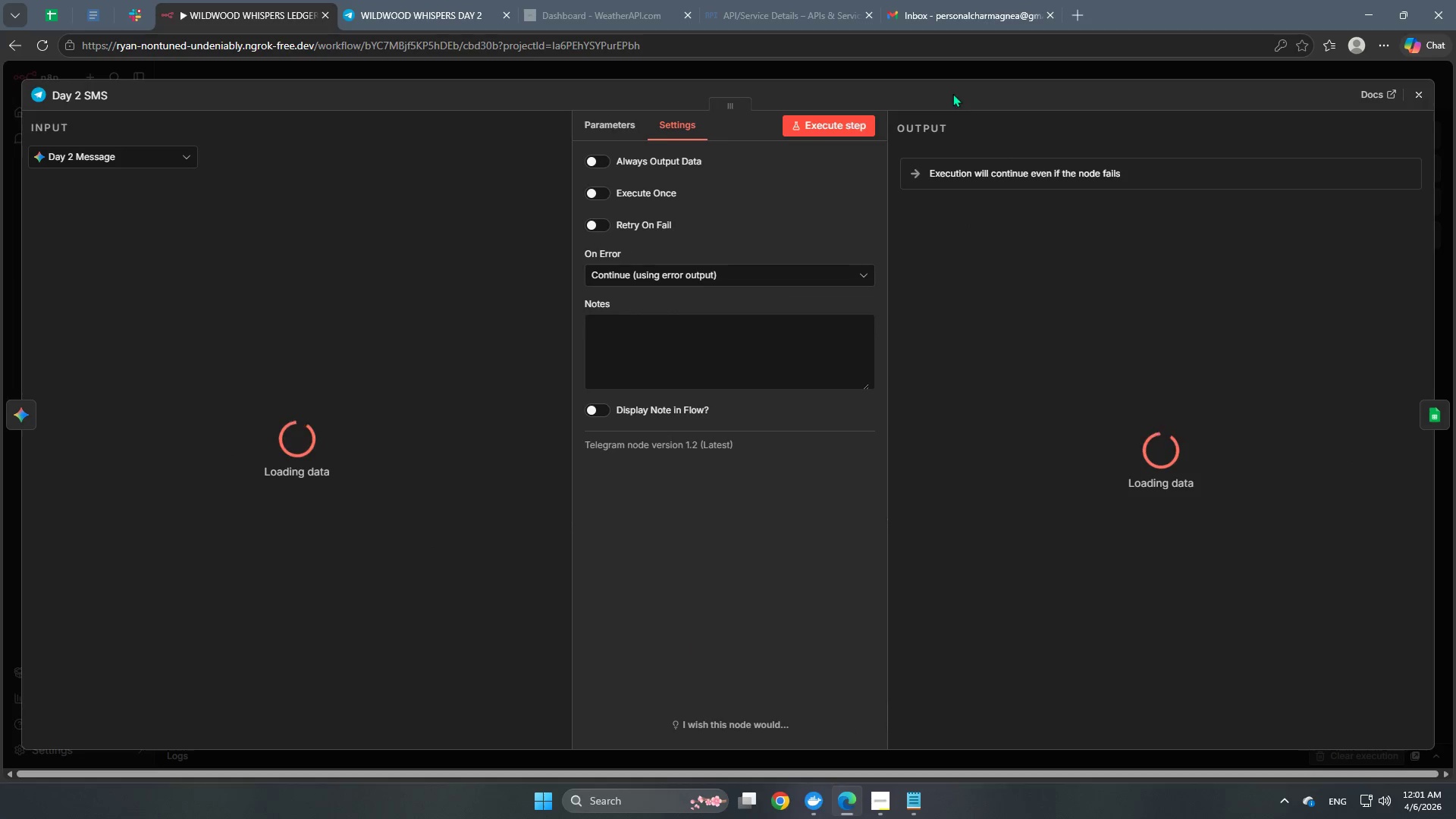 
left_click([953, 79])
 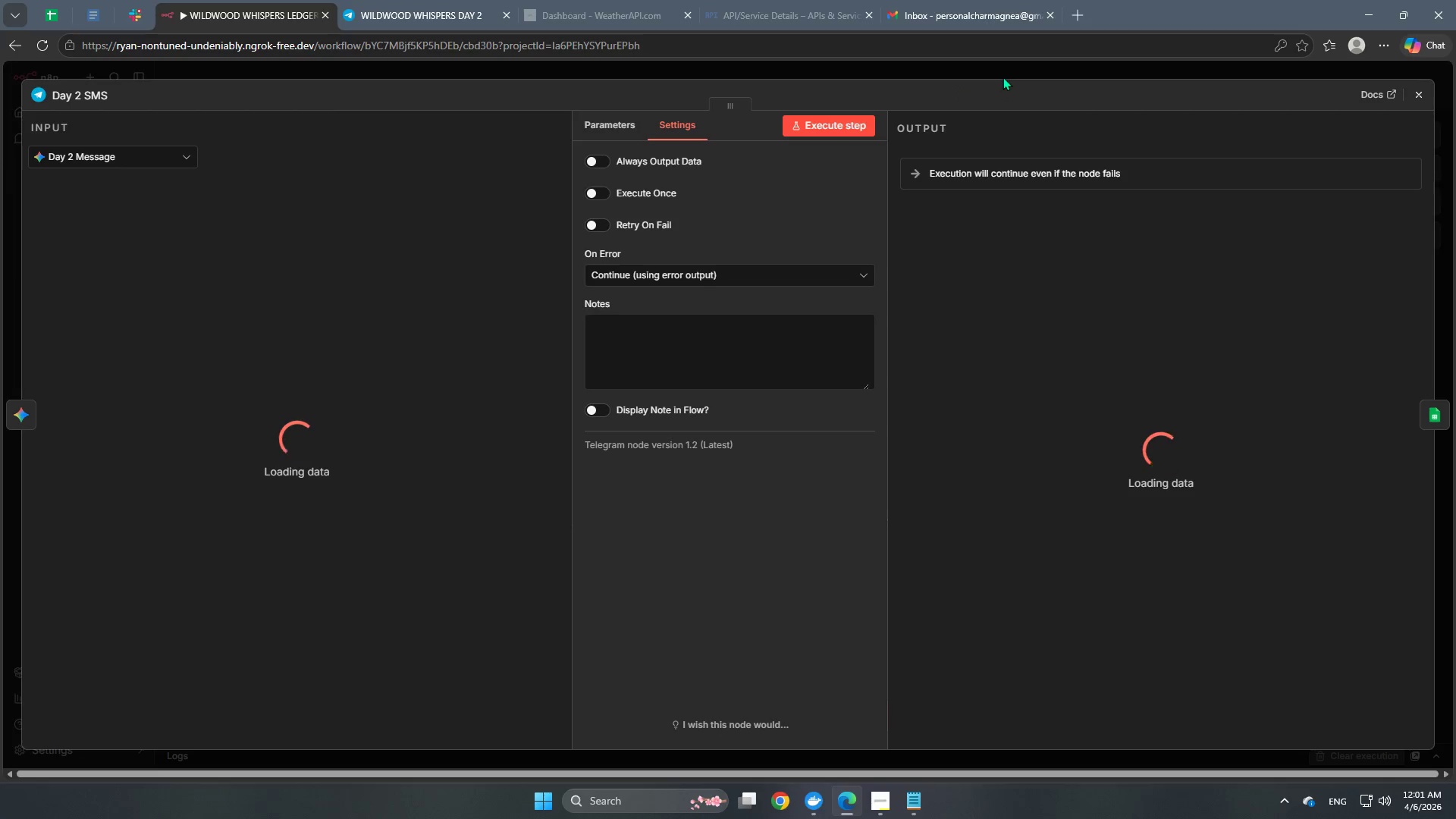 
double_click([1004, 74])
 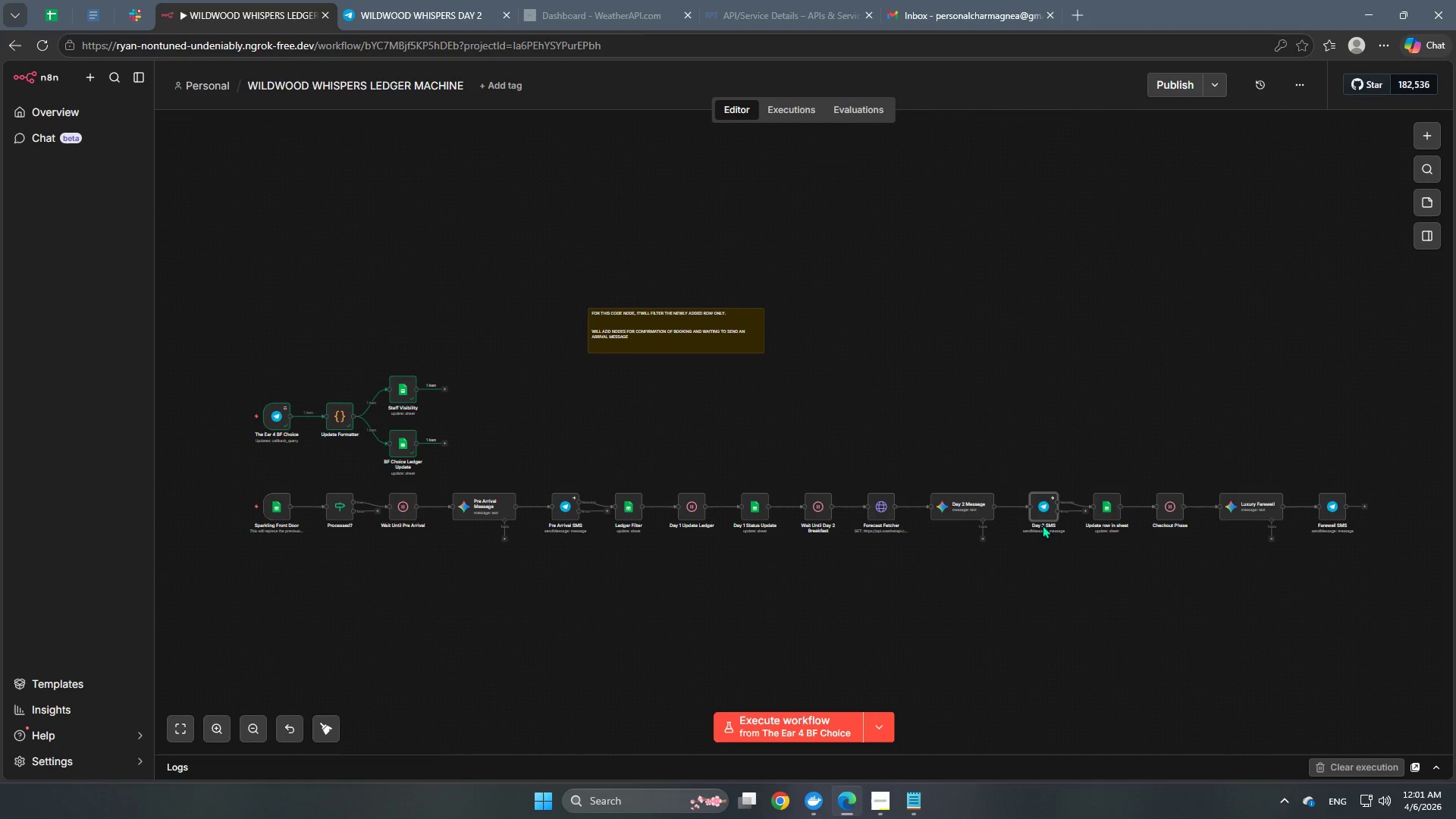 
double_click([1334, 507])
 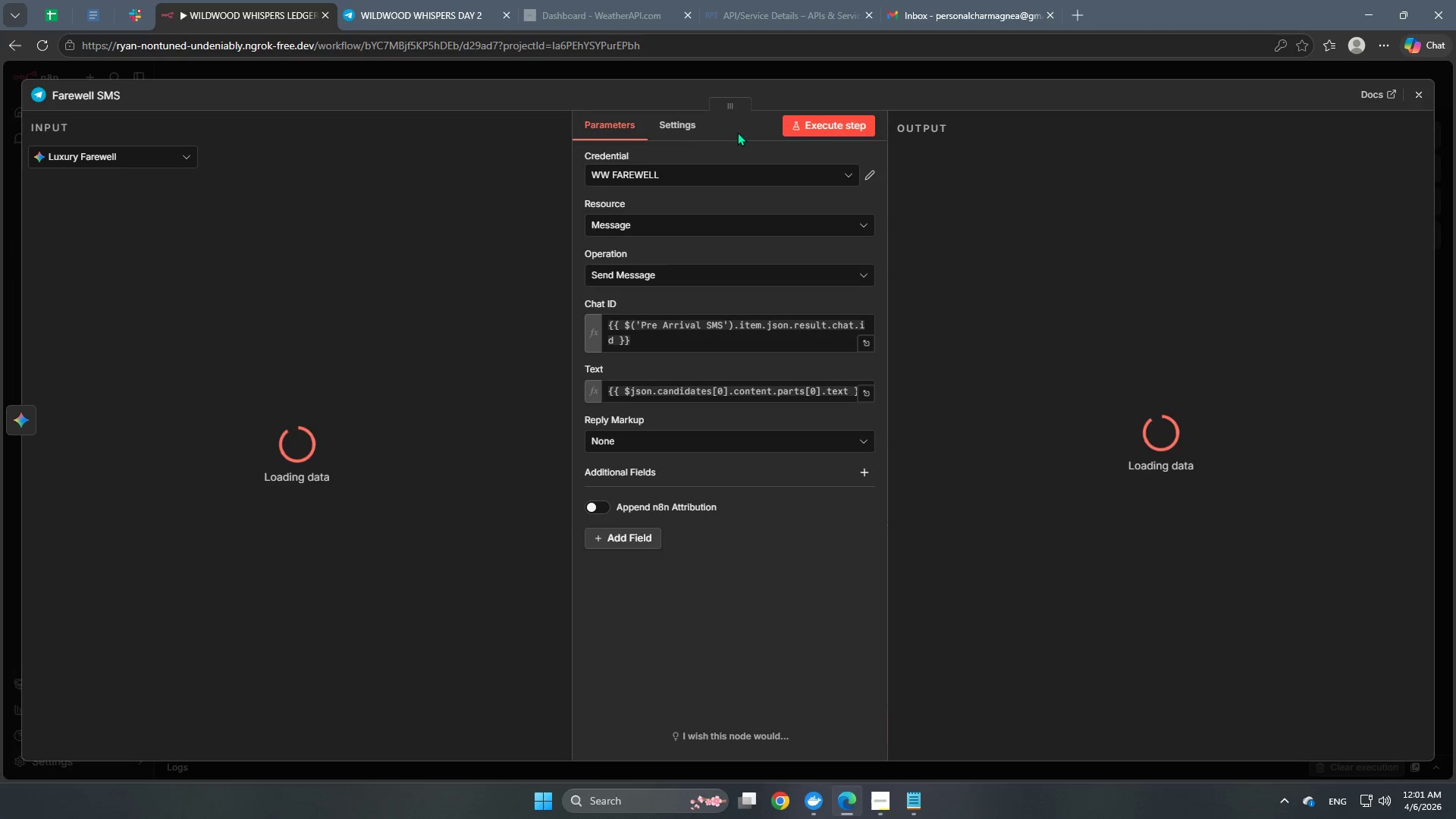 
left_click([684, 122])
 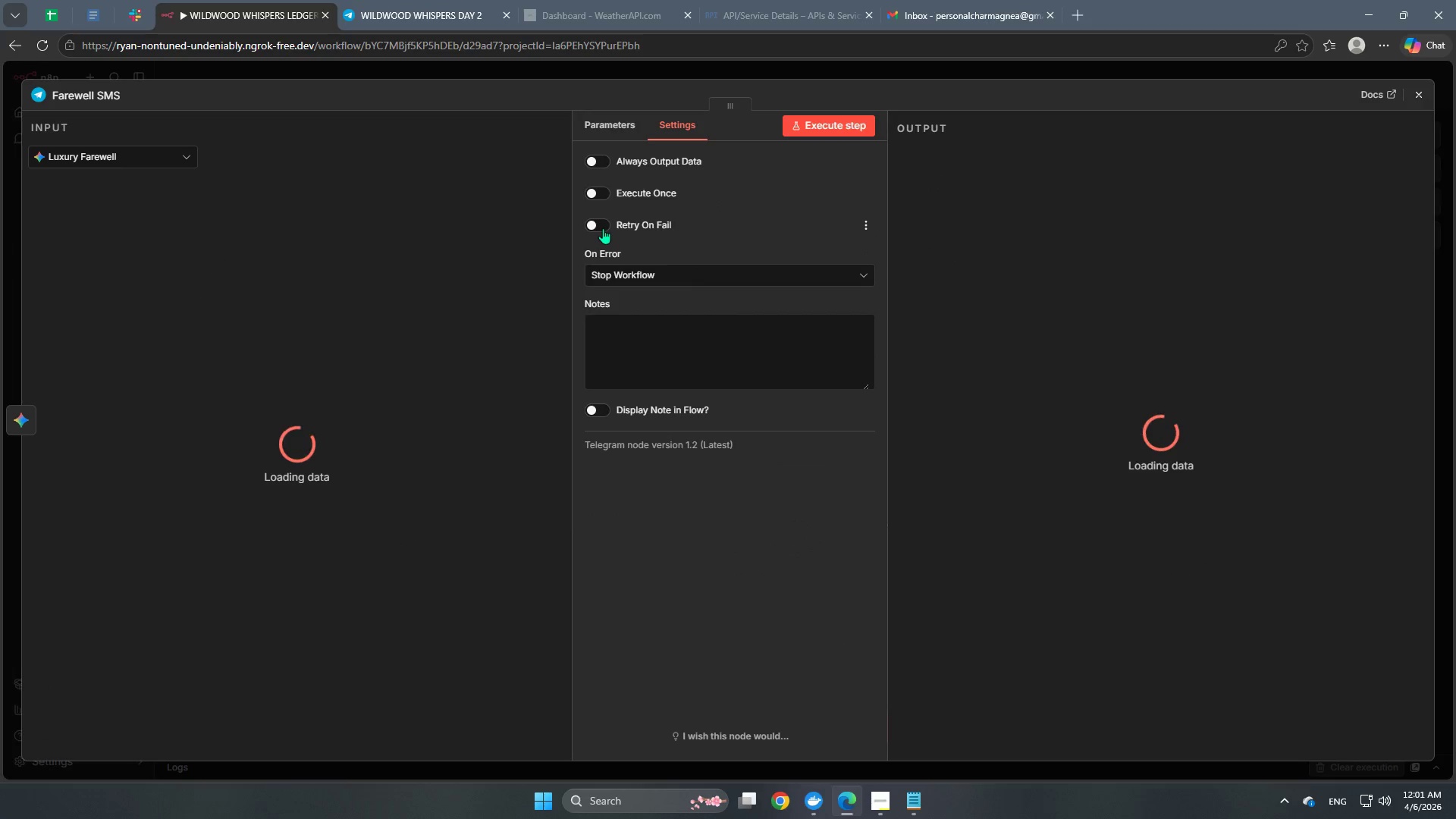 
left_click([640, 272])
 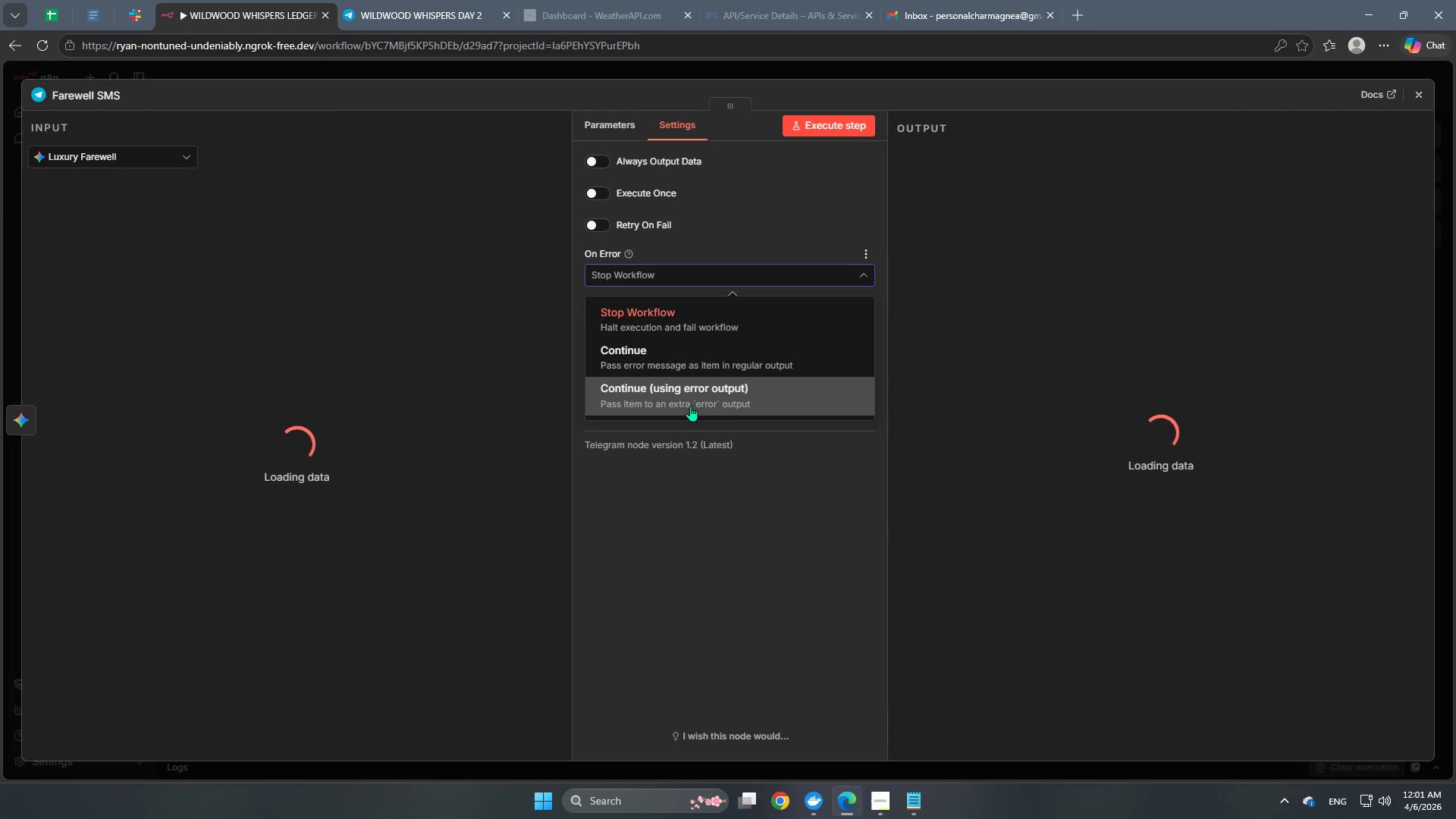 
left_click([690, 405])
 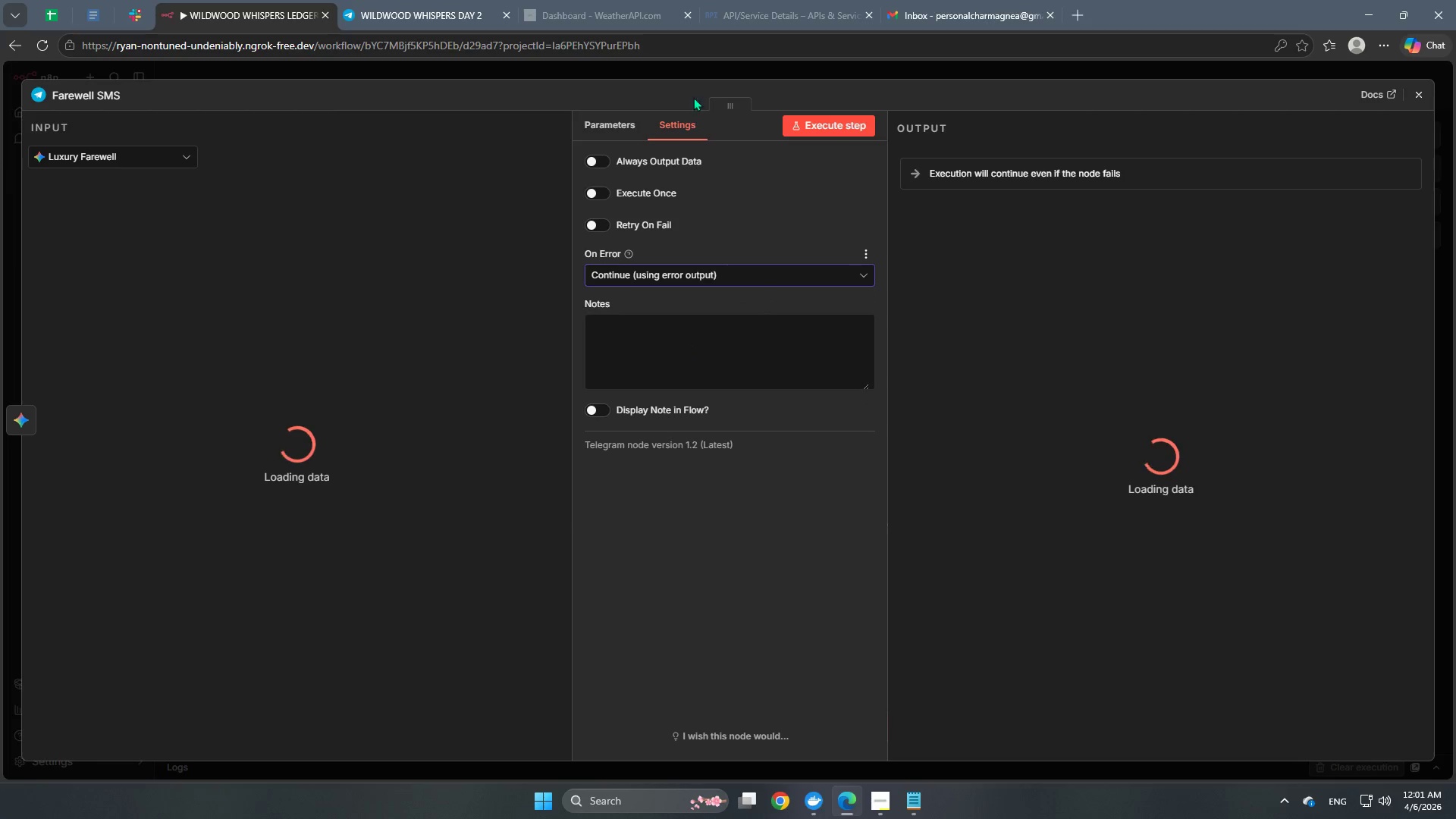 
left_click([701, 81])
 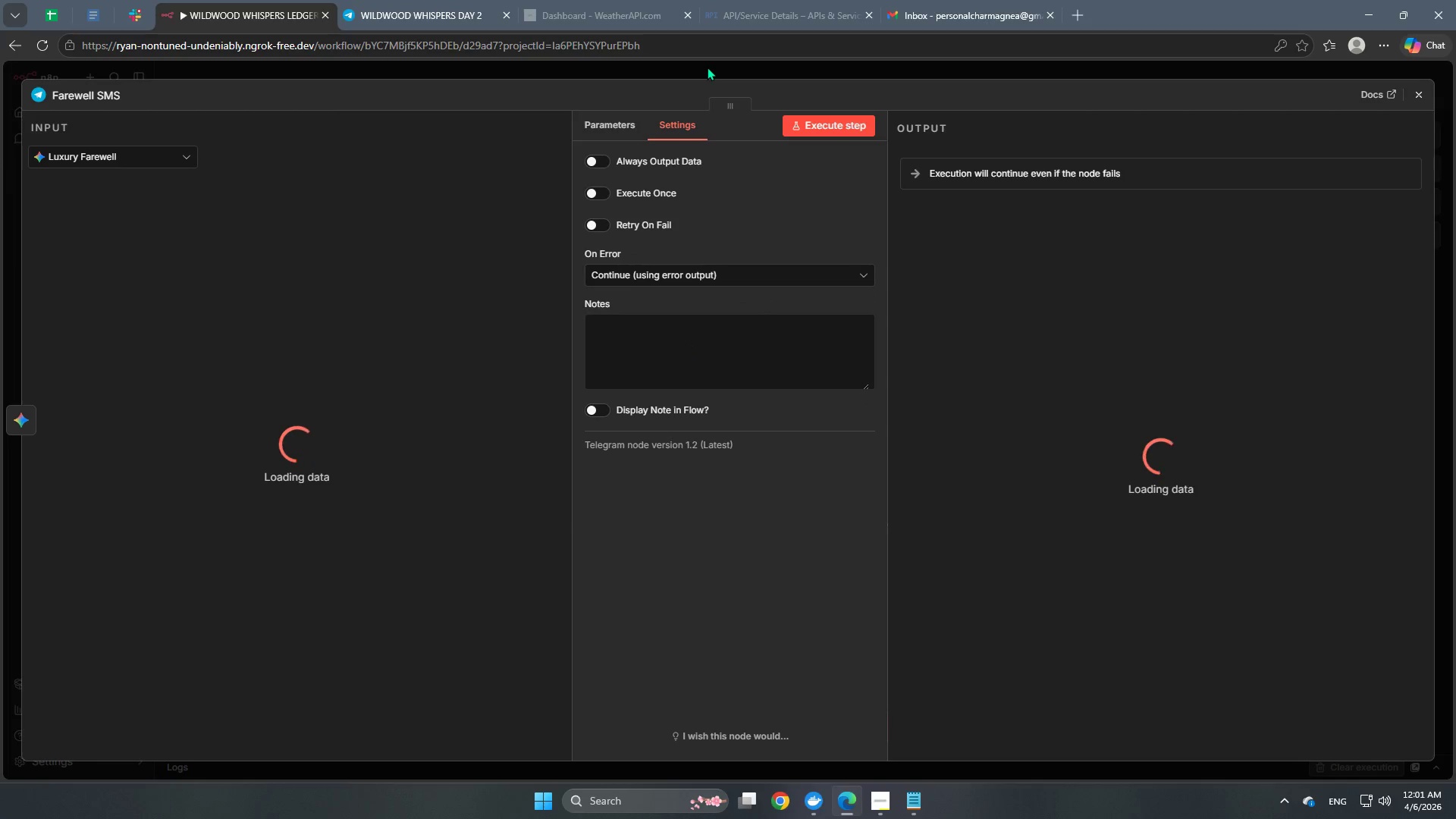 
left_click([707, 67])
 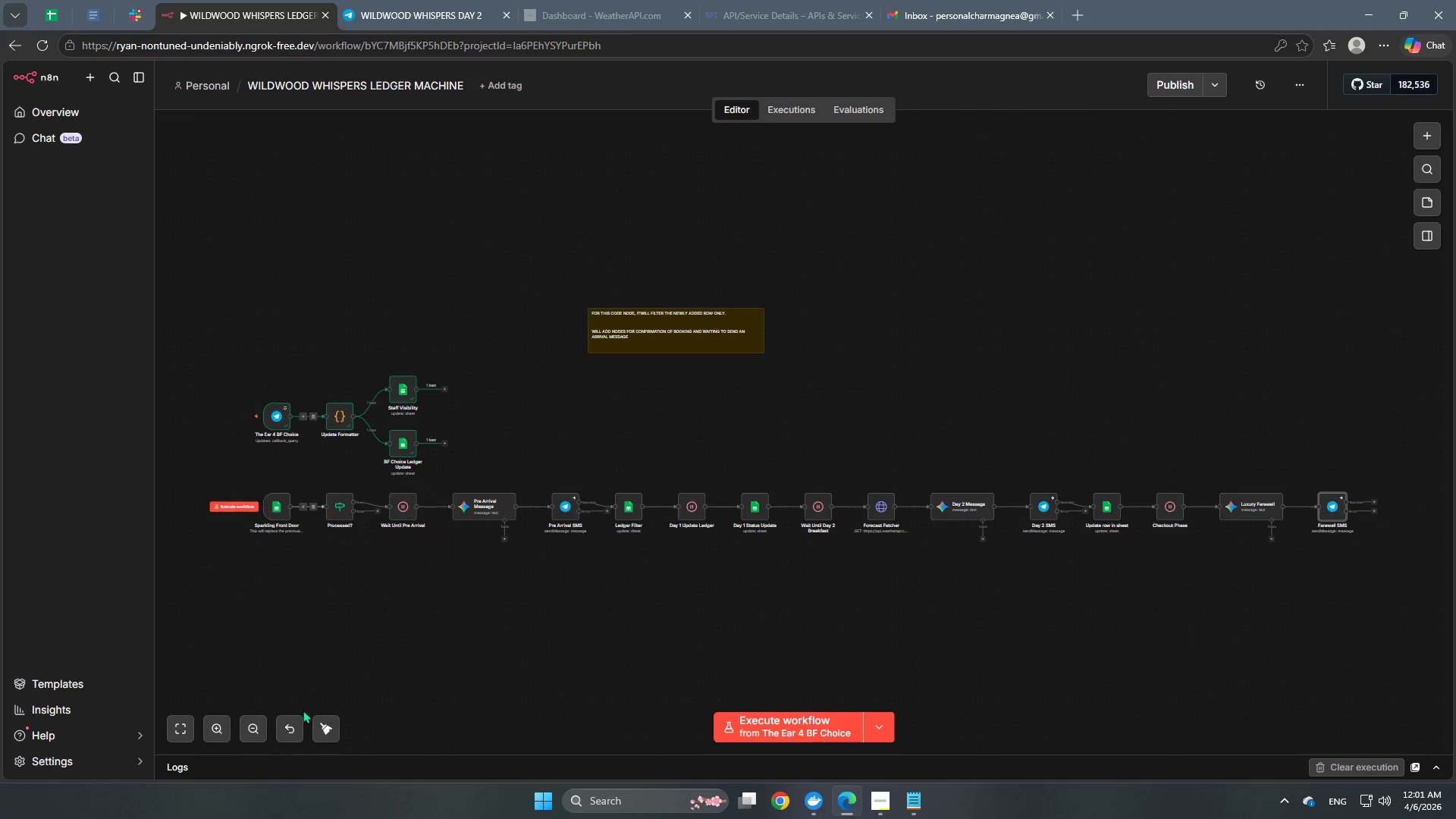 
left_click([325, 730])
 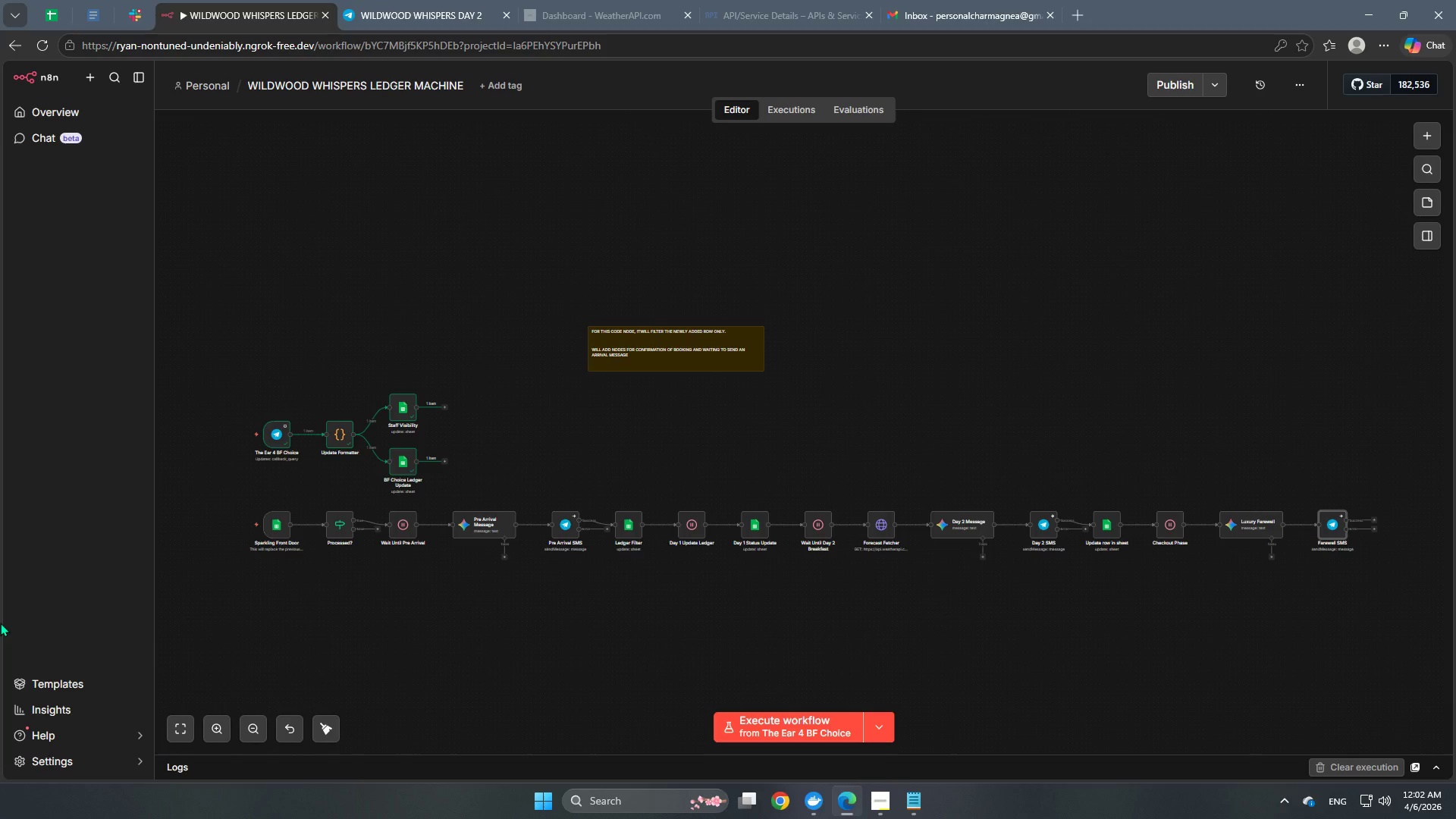 
wait(31.08)
 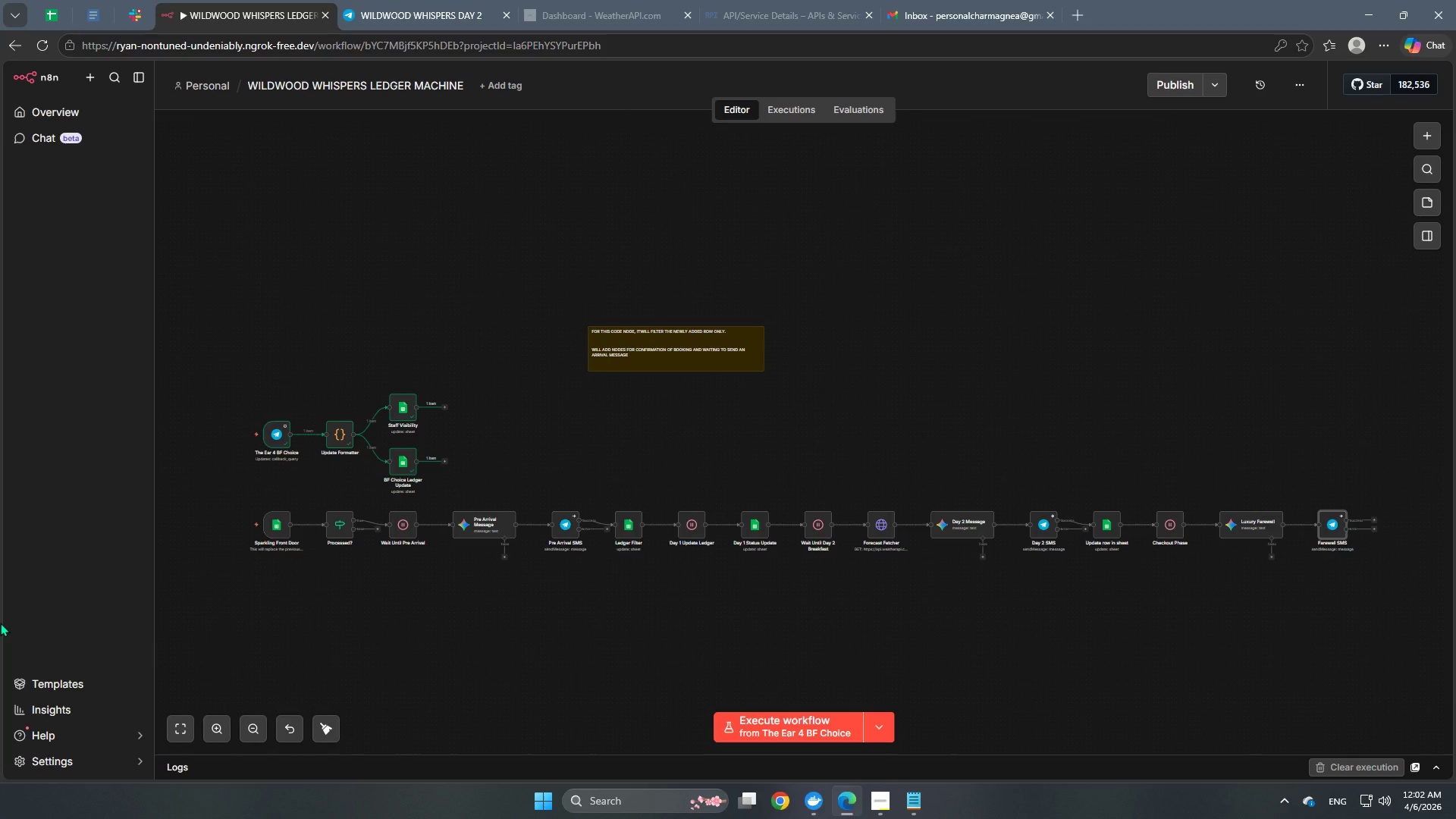 
left_click([401, 11])
 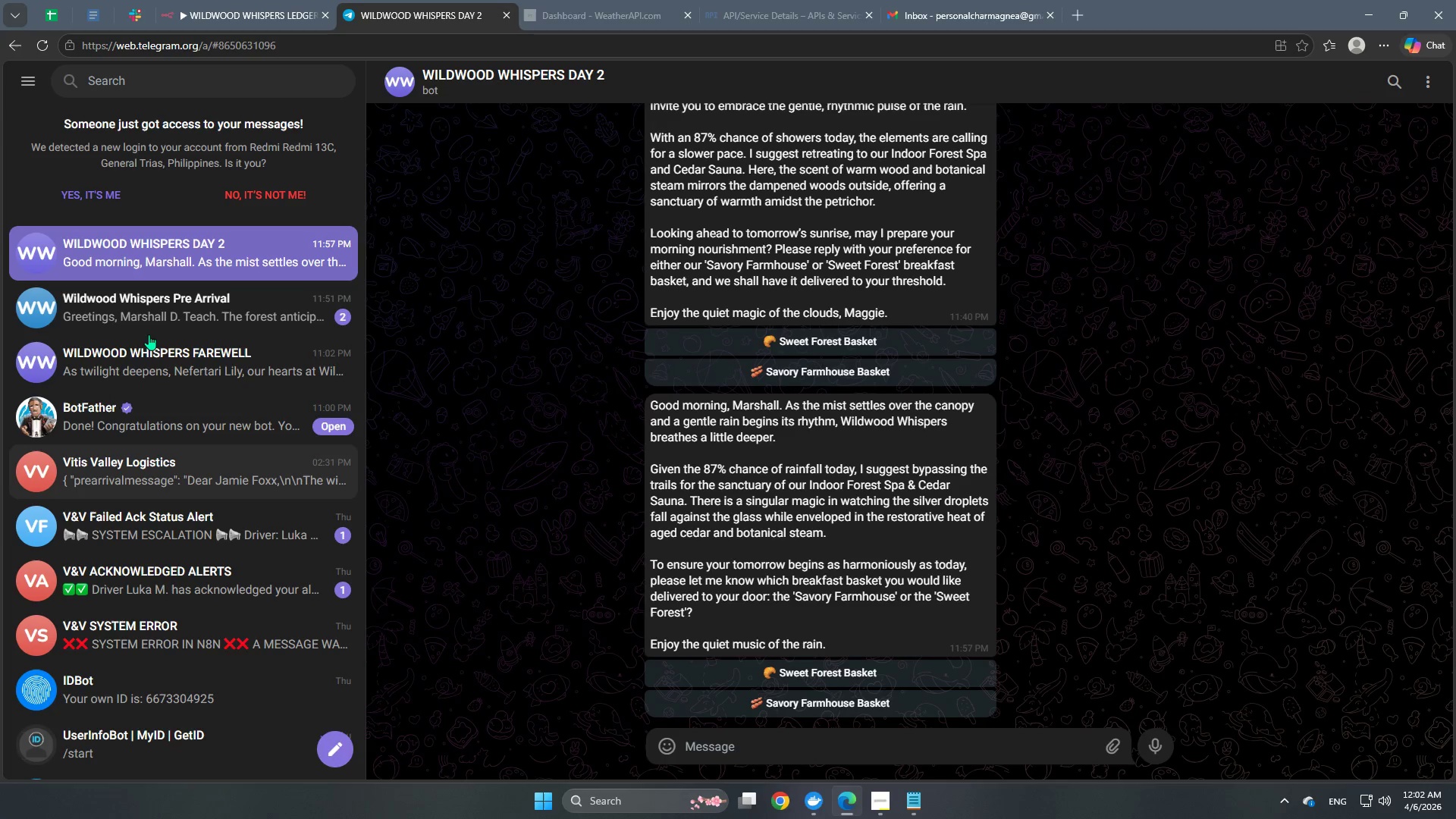 
left_click([123, 13])
 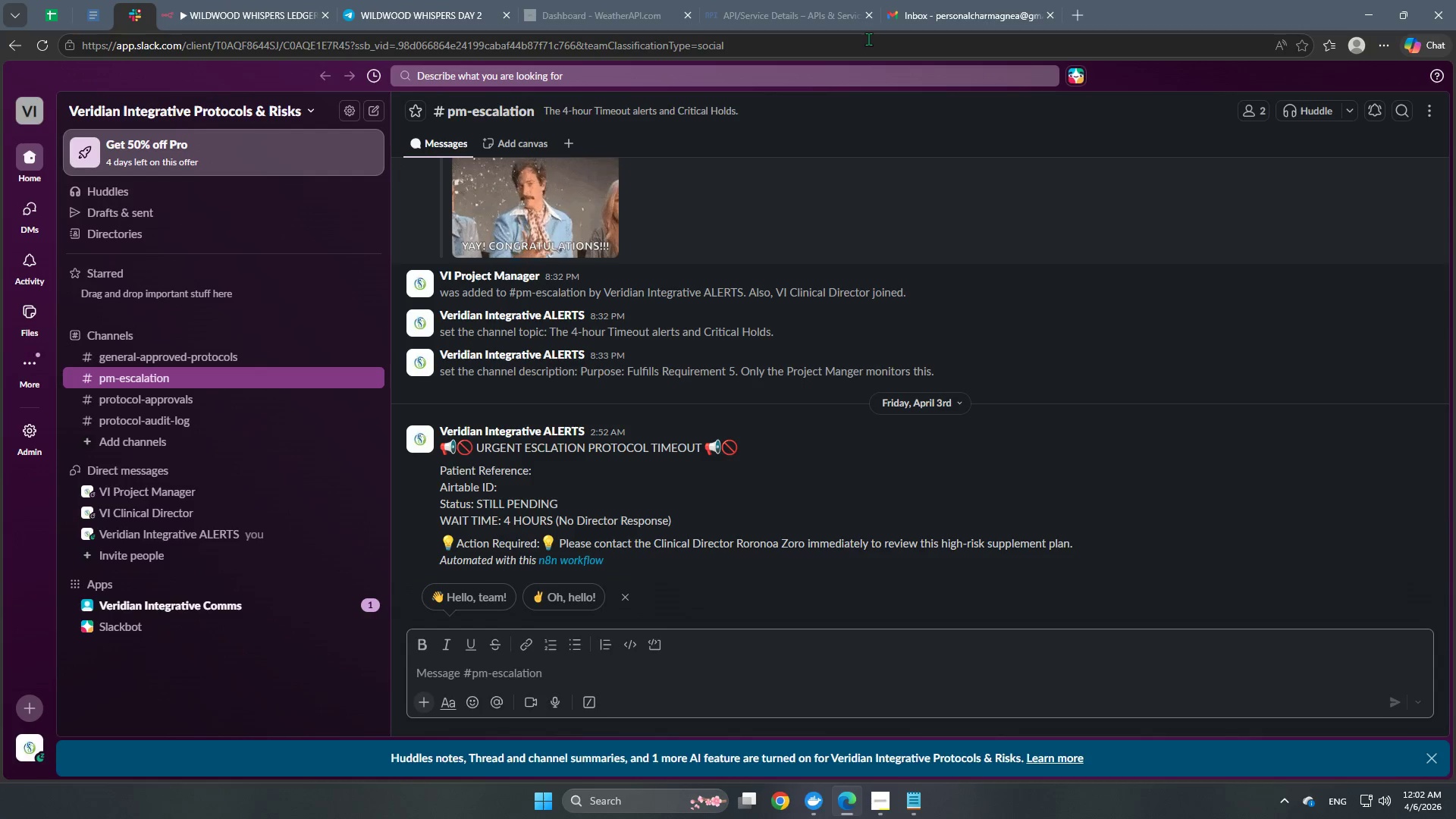 
scroll: coordinate [647, 578], scroll_direction: down, amount: 3.0
 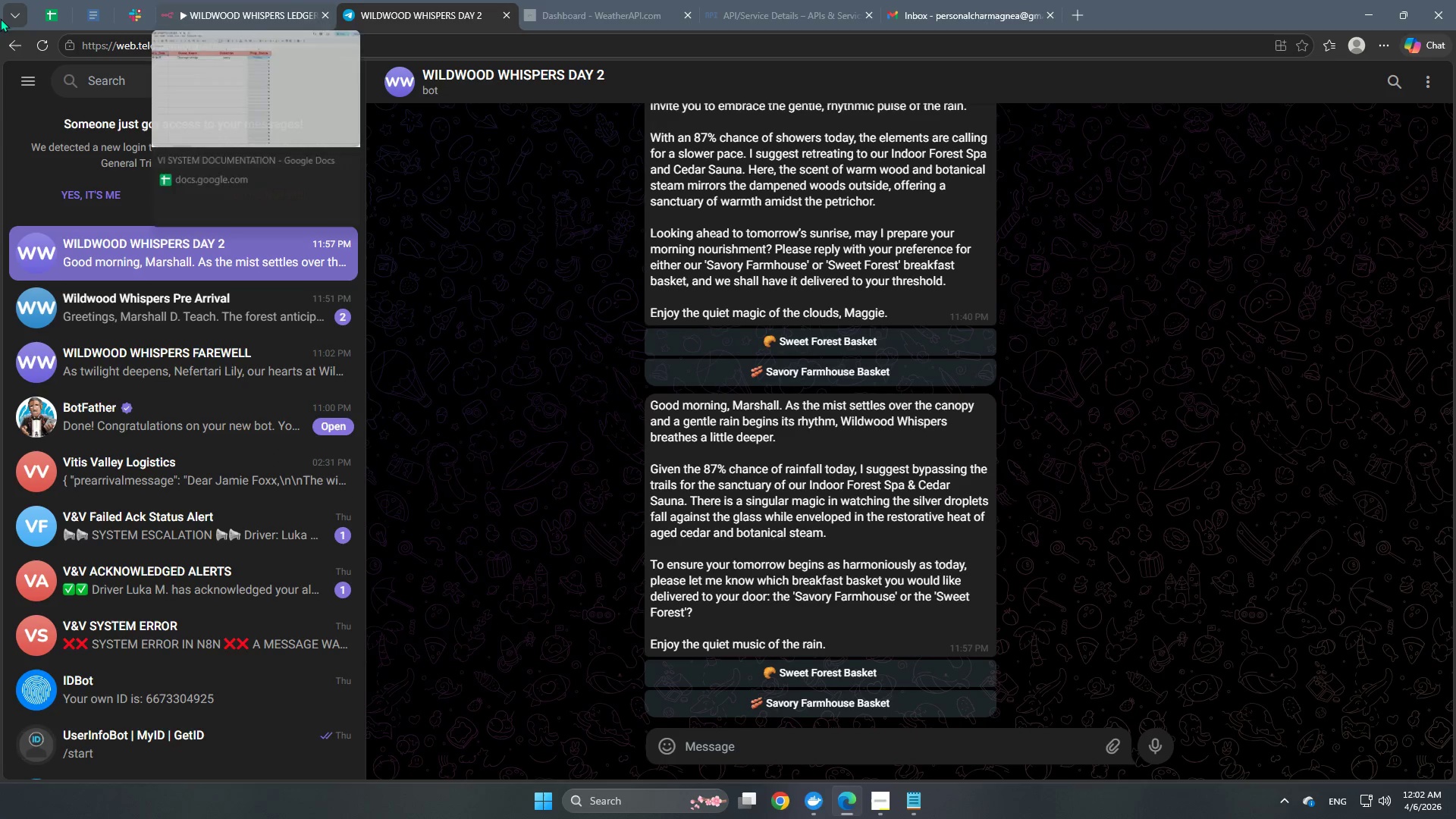 
wait(30.25)
 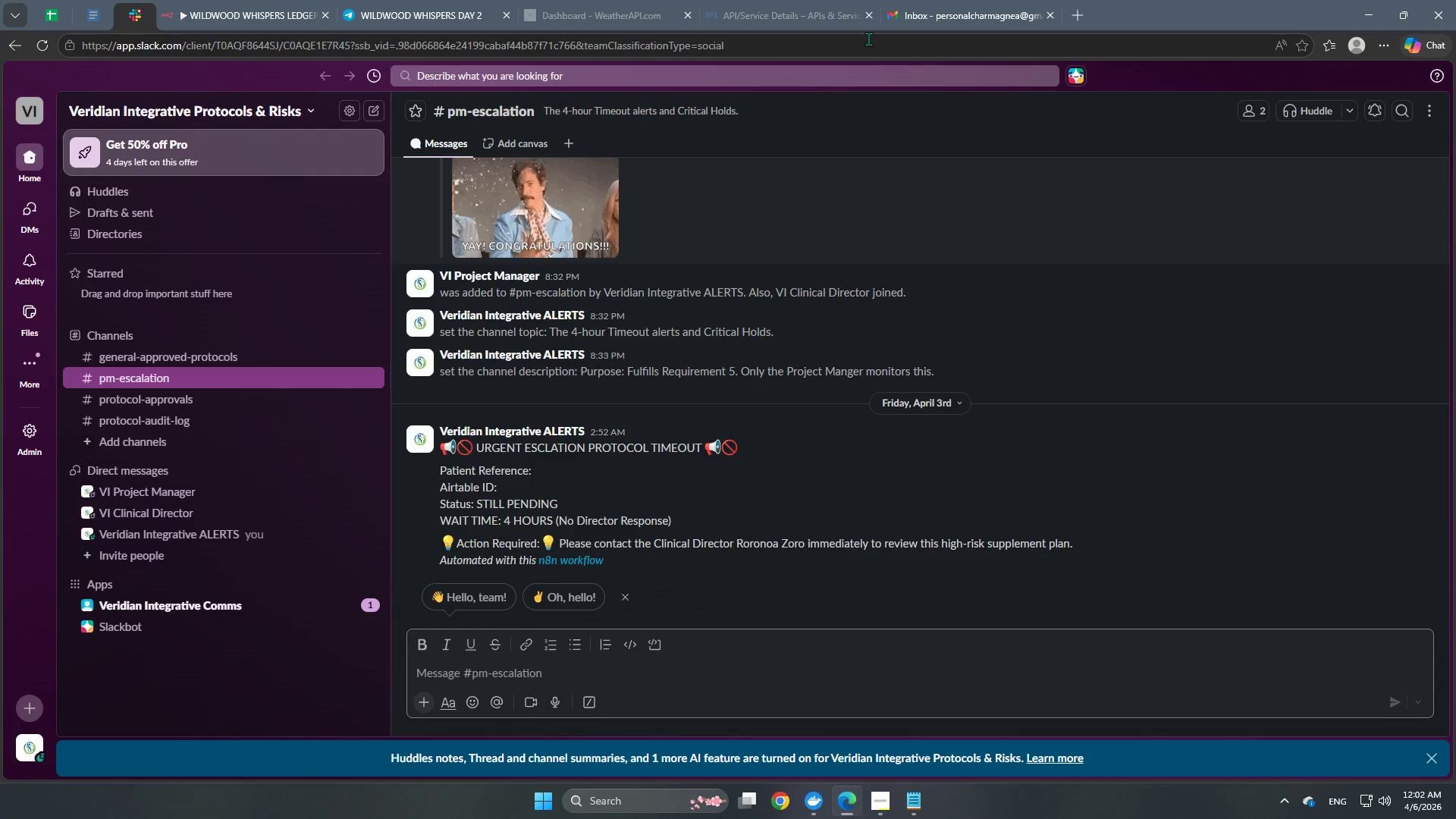 
left_click([237, 14])
 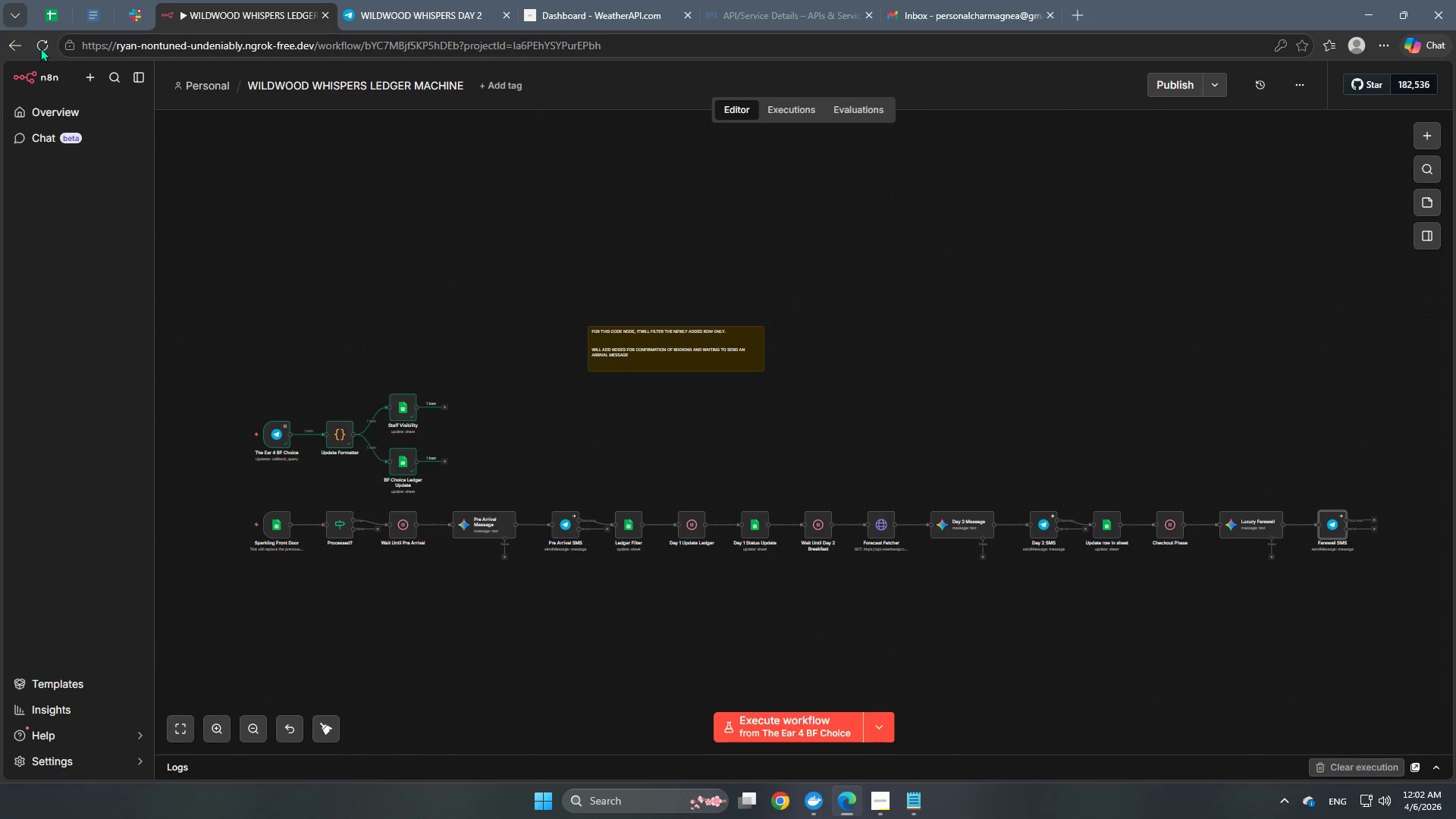 
left_click([38, 46])
 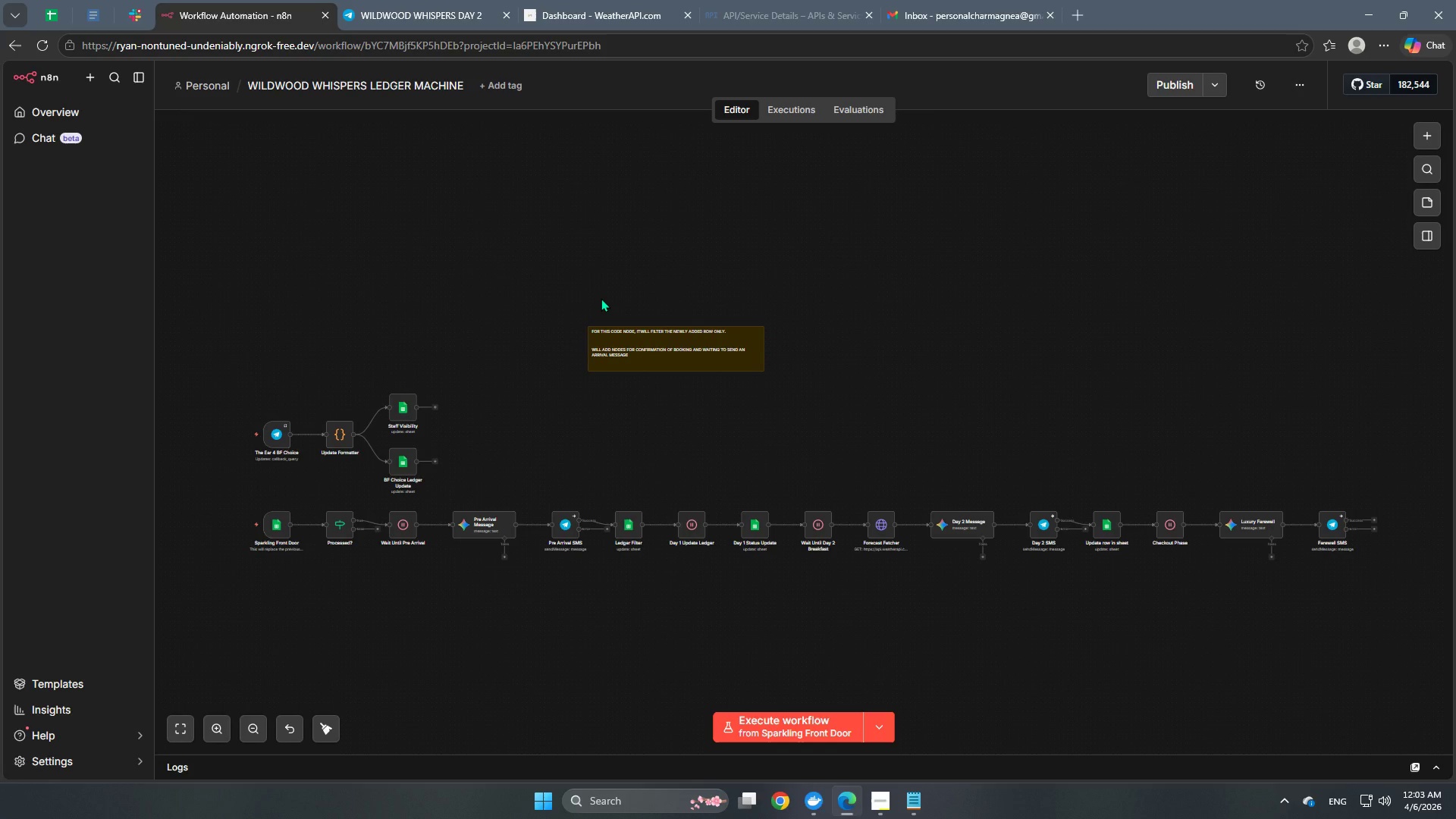 
wait(24.3)
 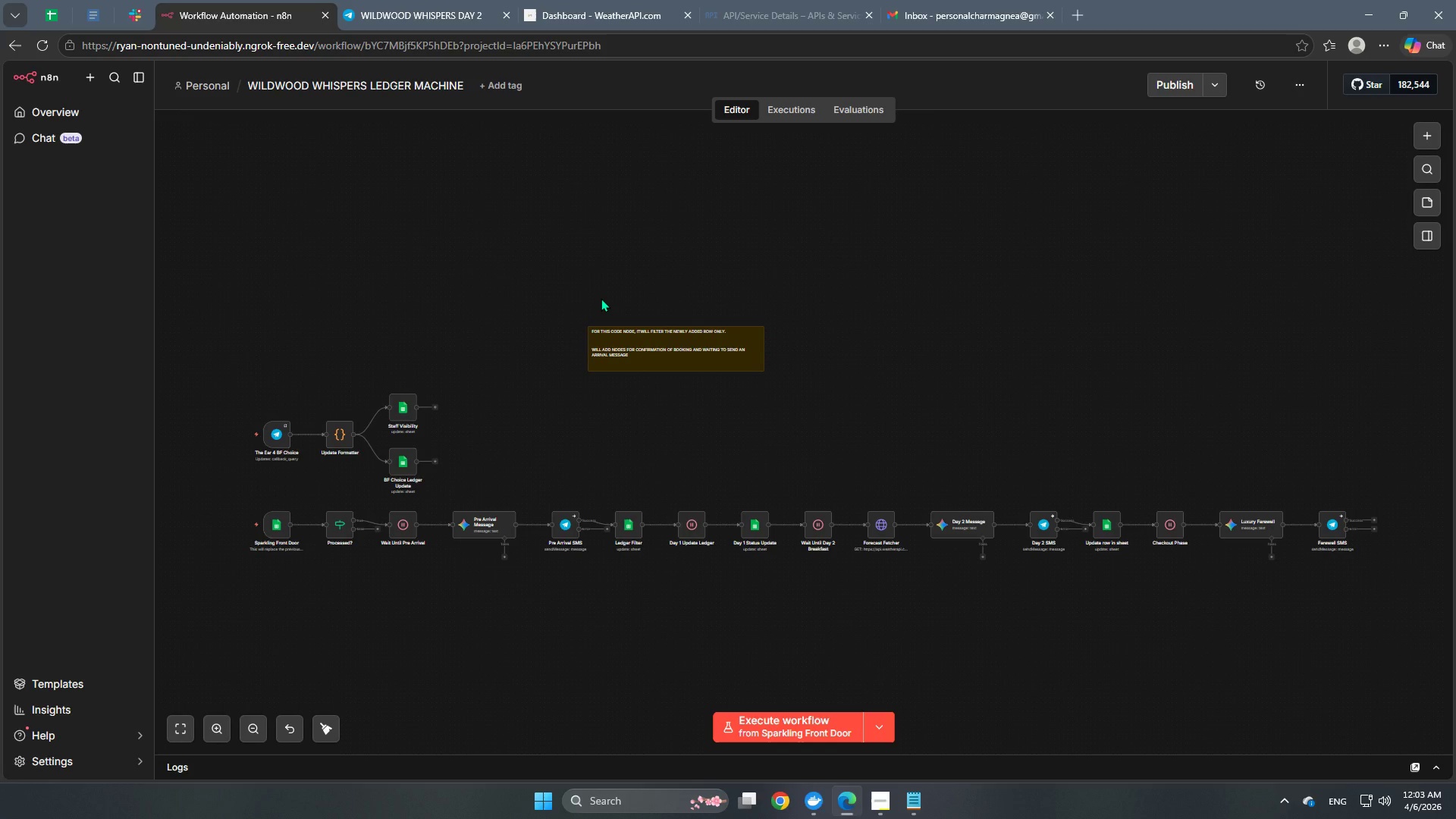 
double_click([554, 531])
 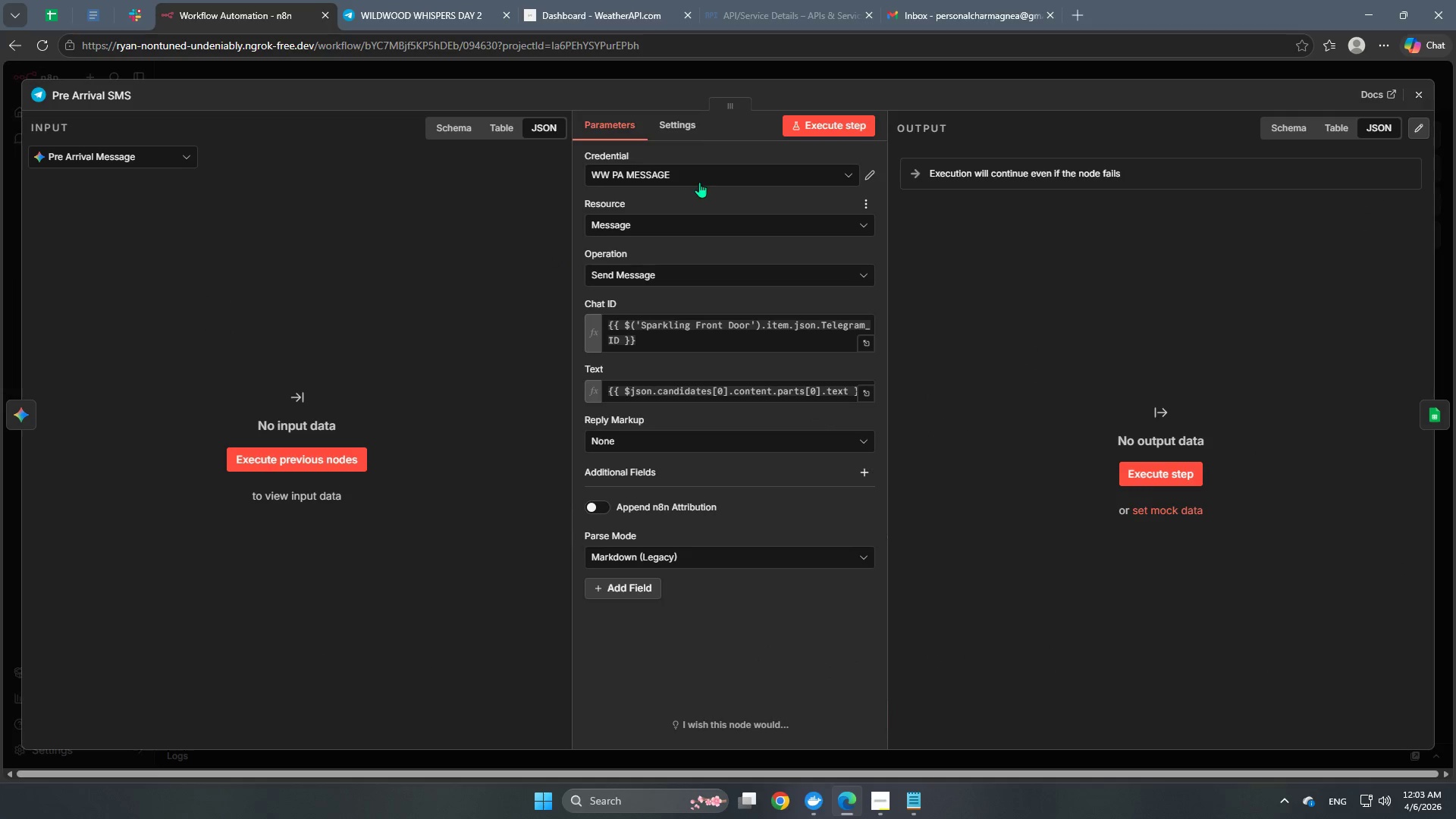 
left_click([682, 124])
 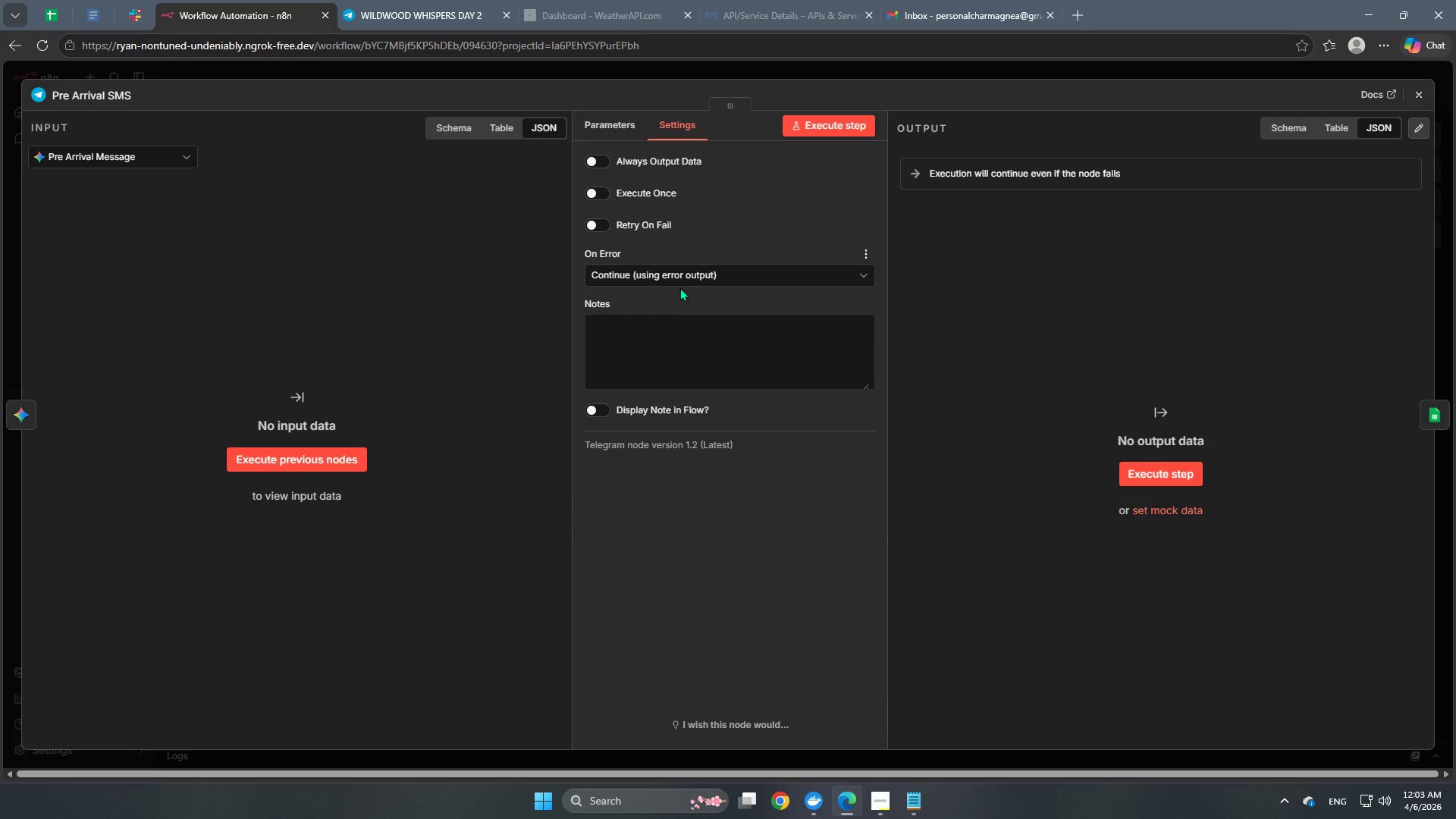 
left_click([693, 261])
 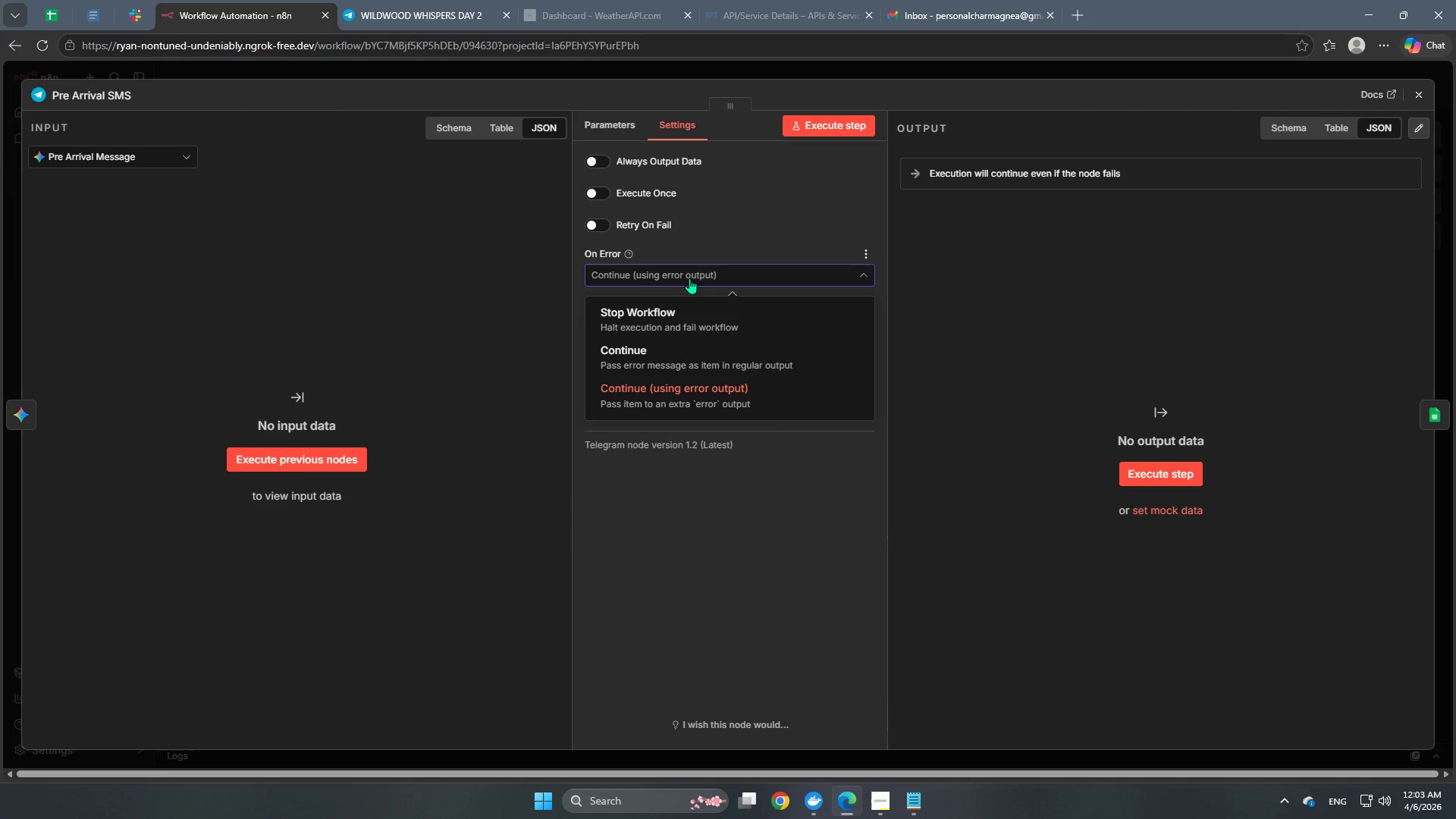 
wait(5.66)
 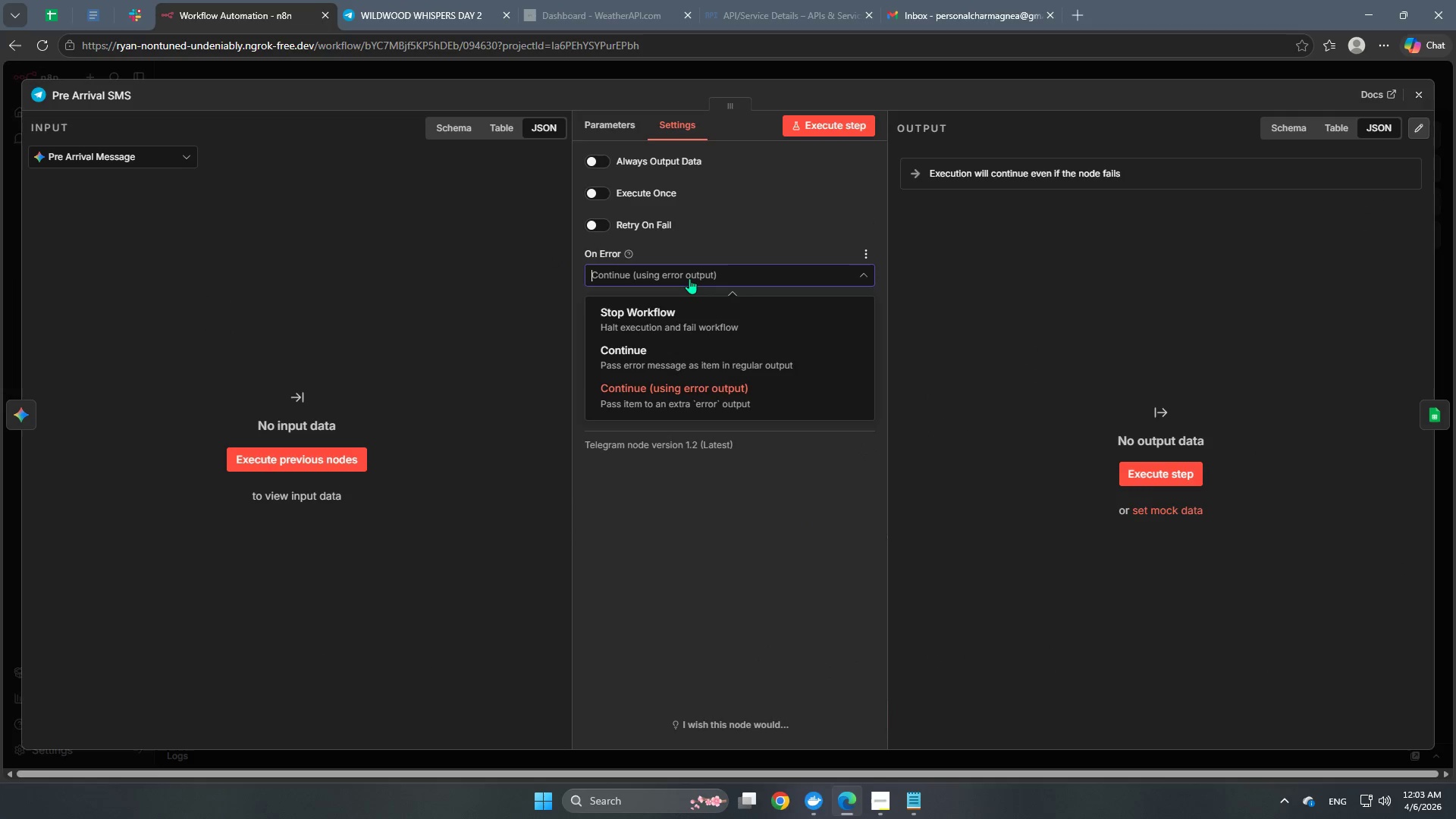 
left_click([764, 77])
 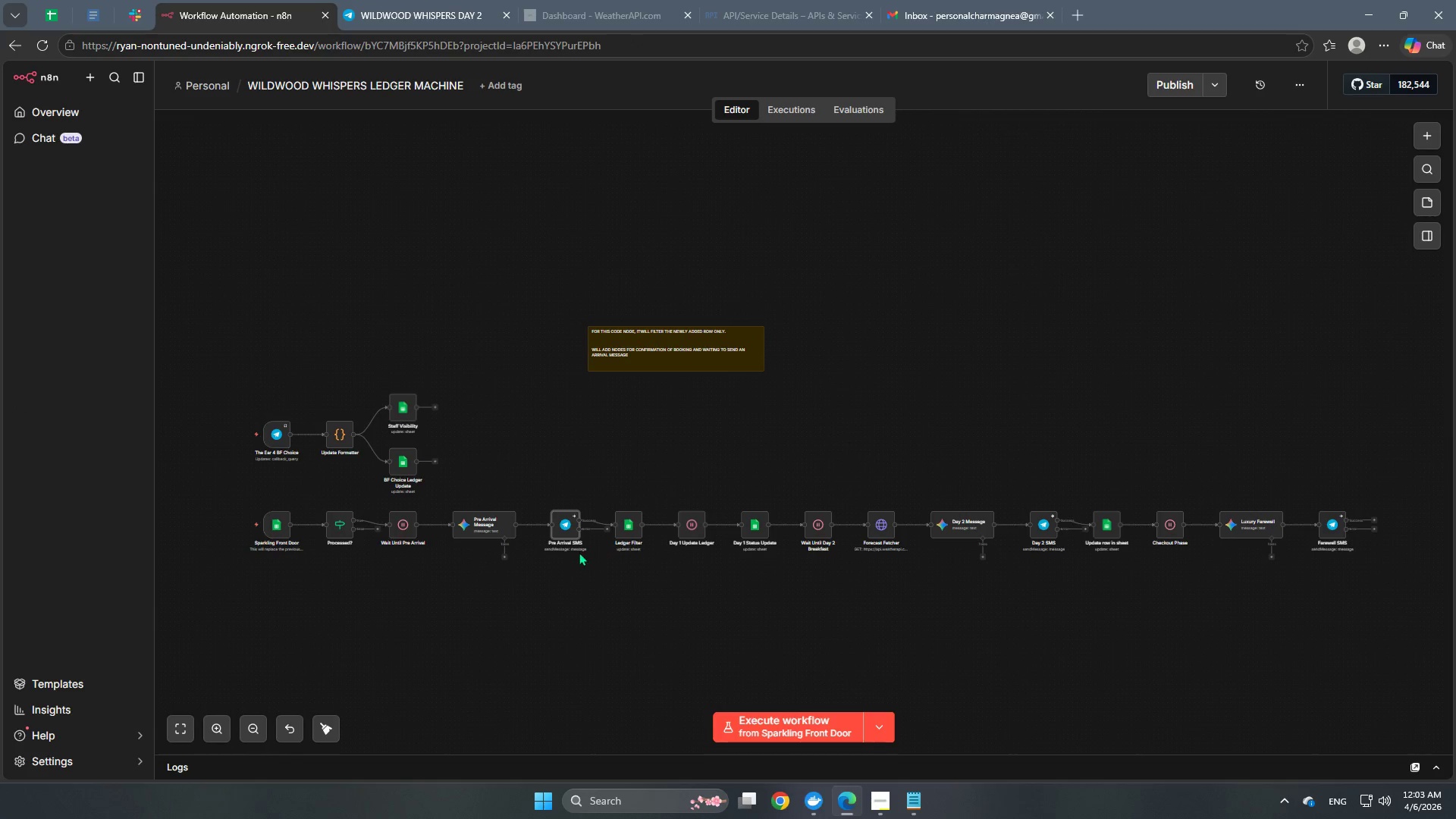 
double_click([560, 531])
 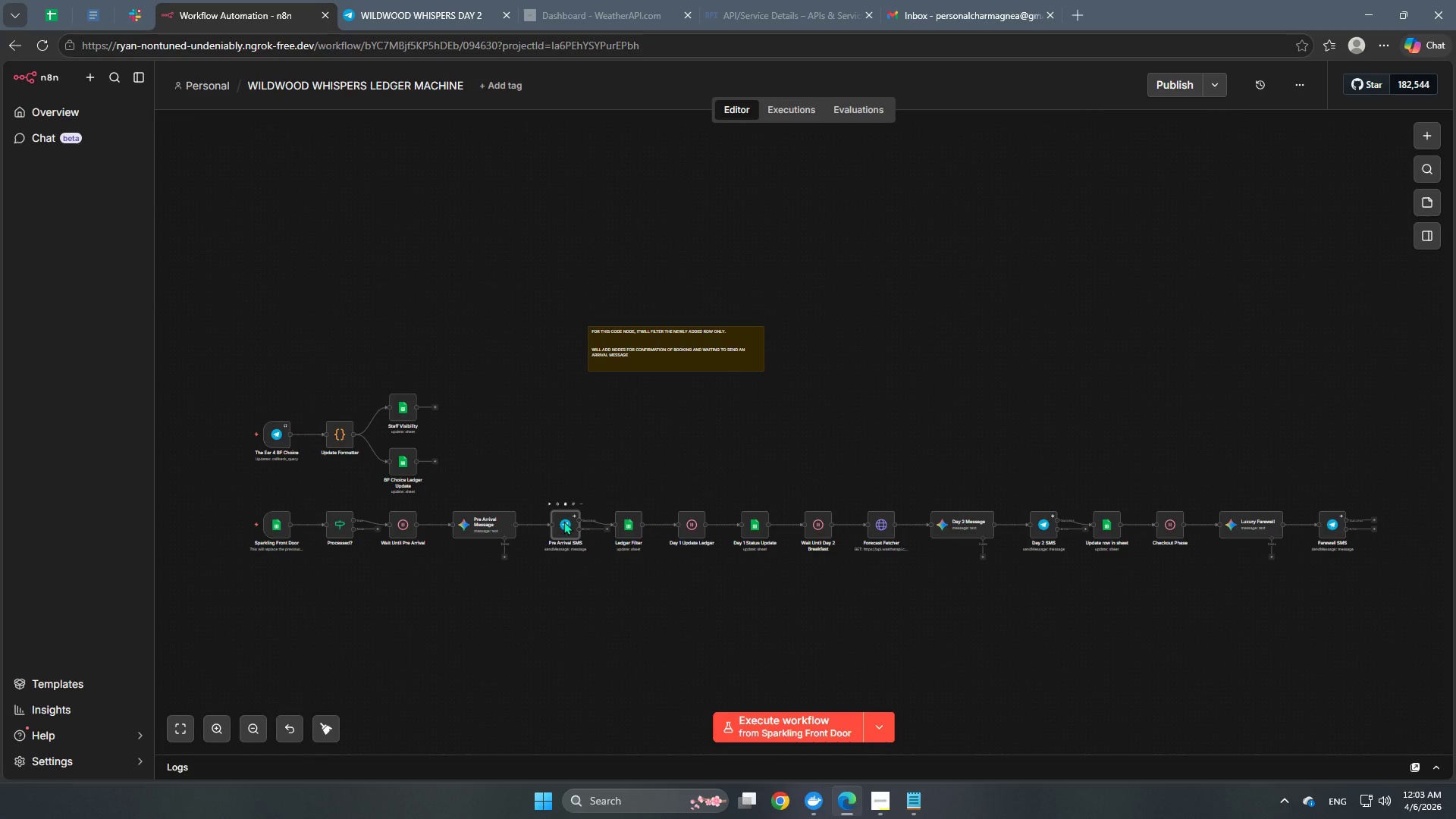 
left_click([563, 521])
 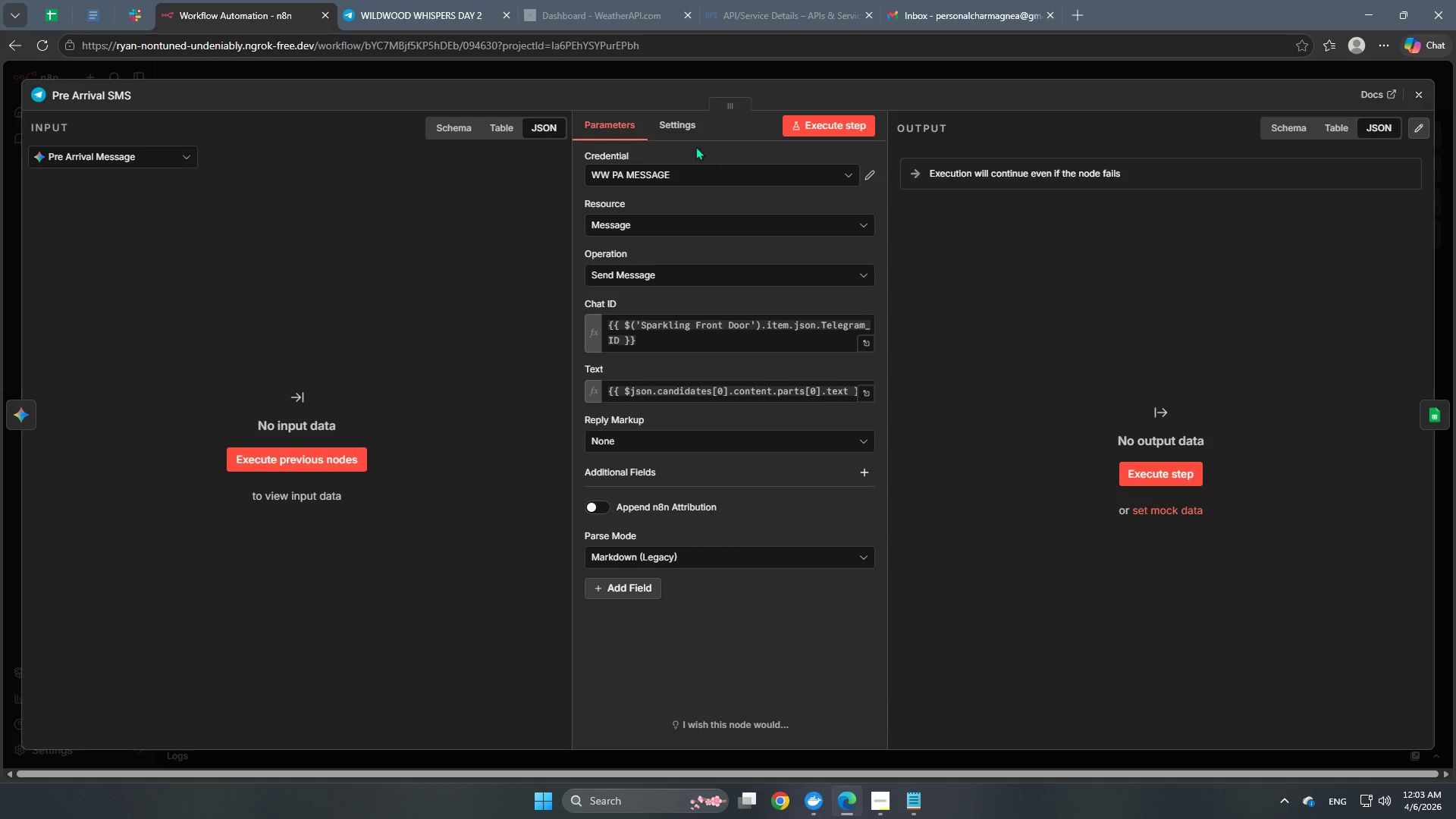 
left_click([689, 135])
 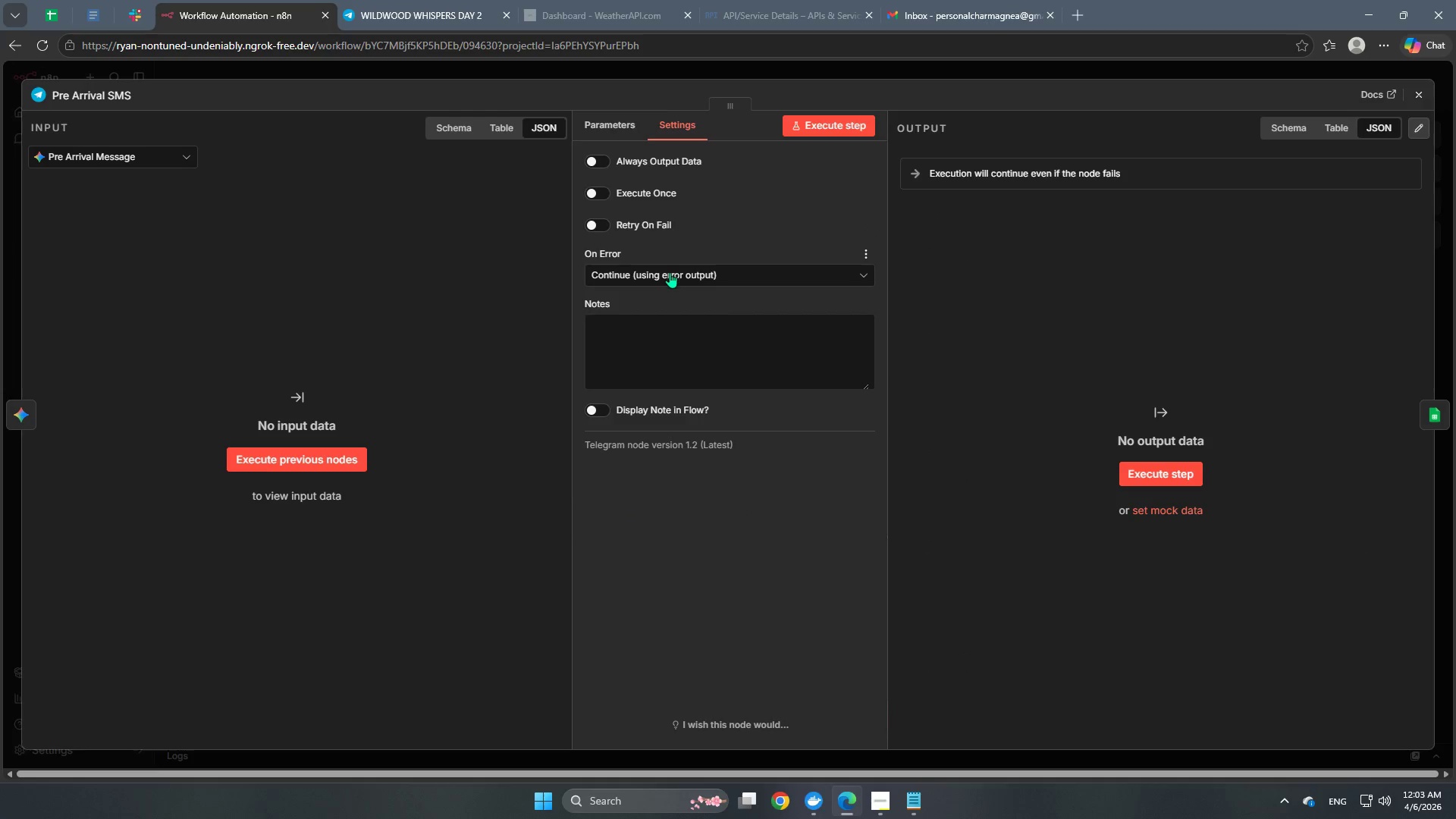 
left_click([670, 272])
 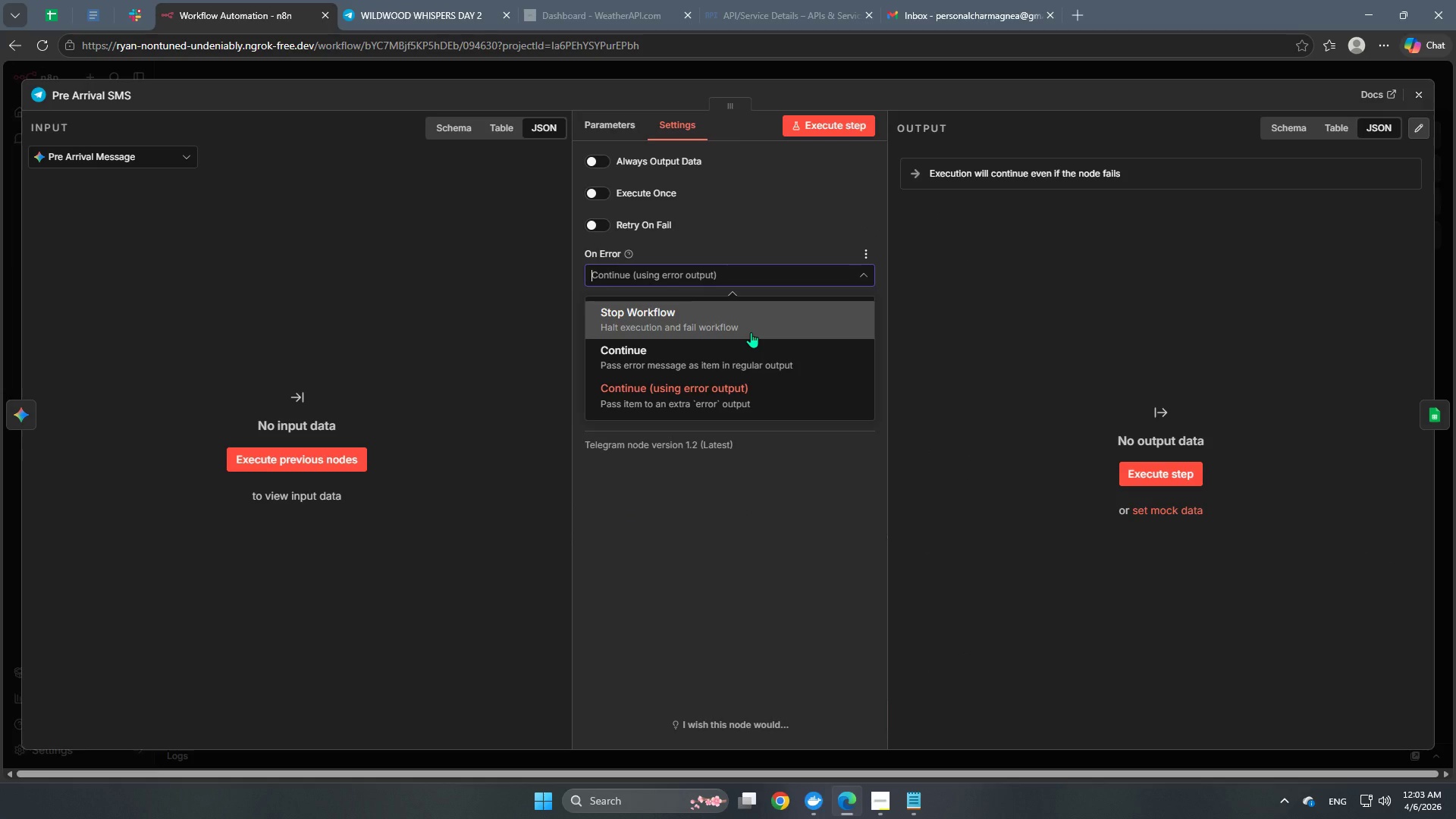 
left_click([751, 332])
 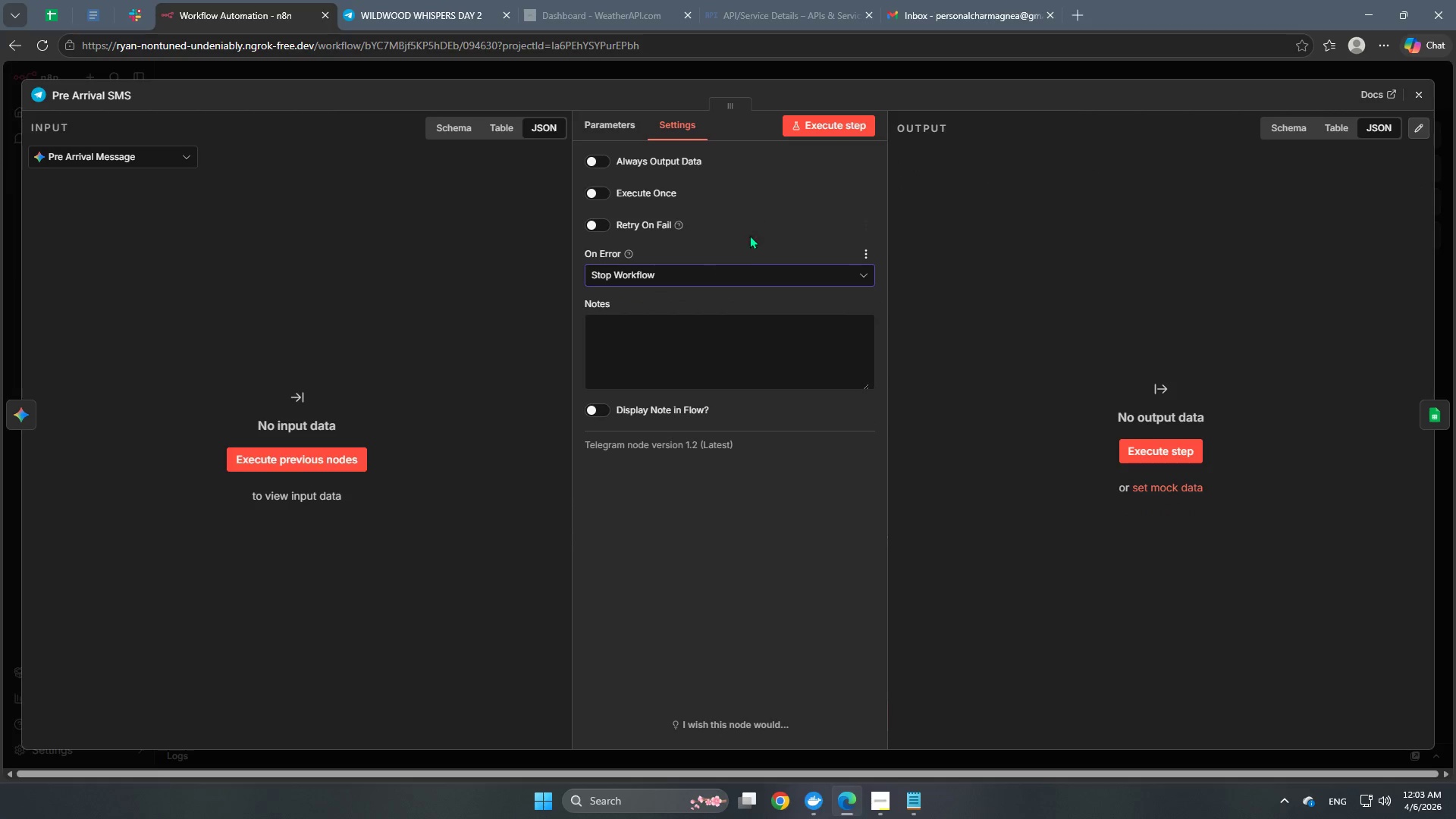 
left_click([737, 269])
 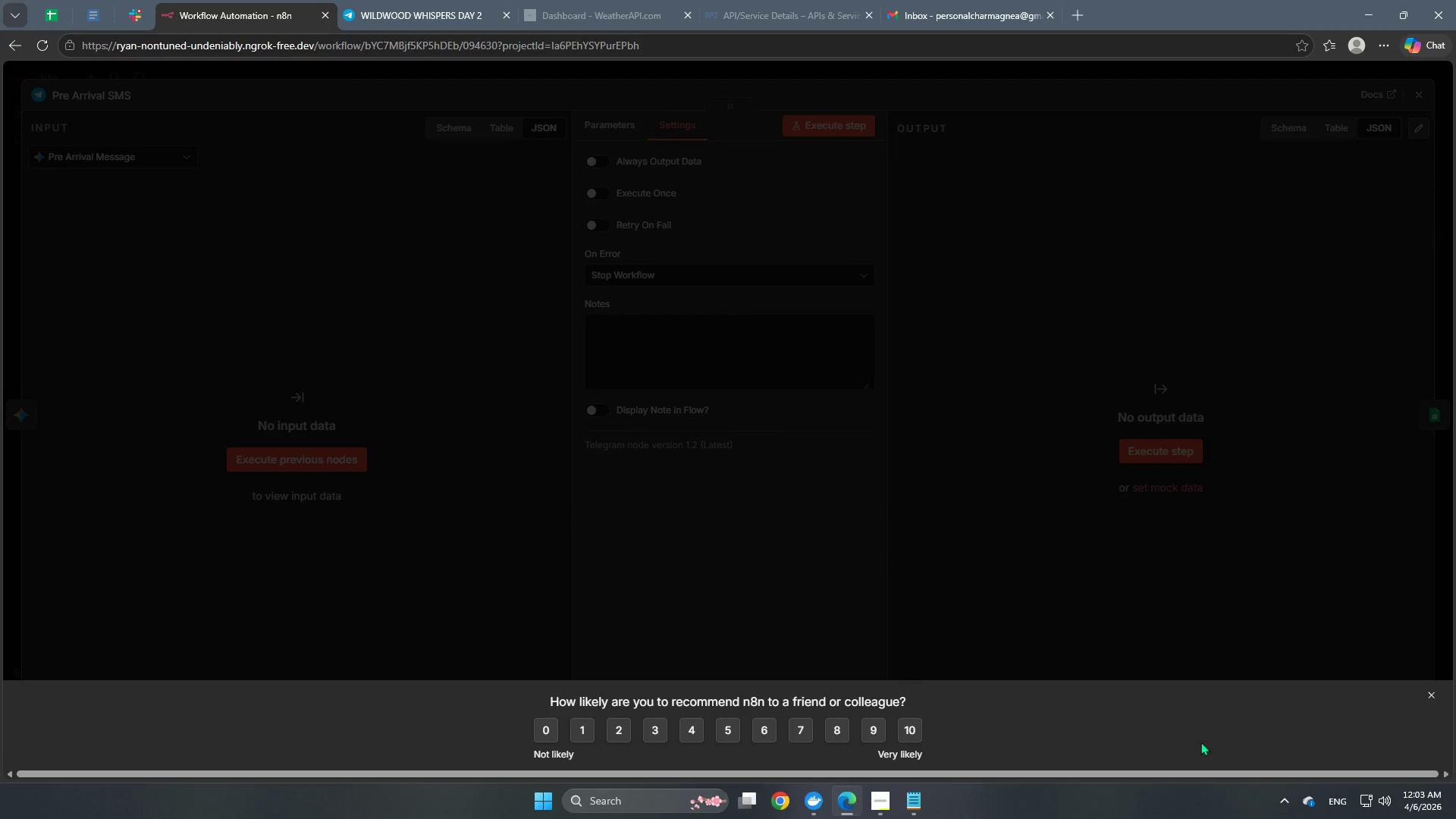 
left_click([1429, 698])
 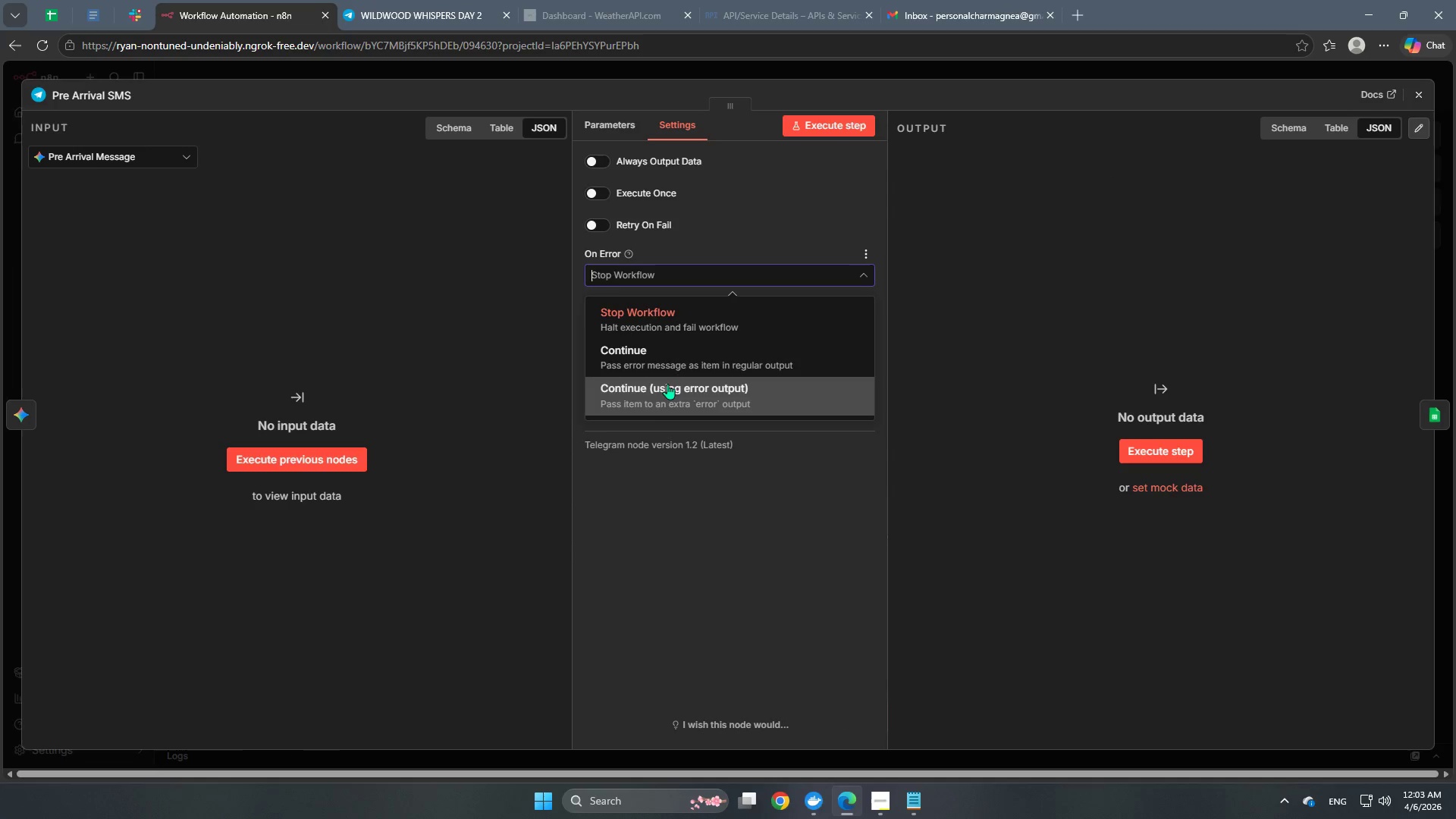 
left_click([673, 372])
 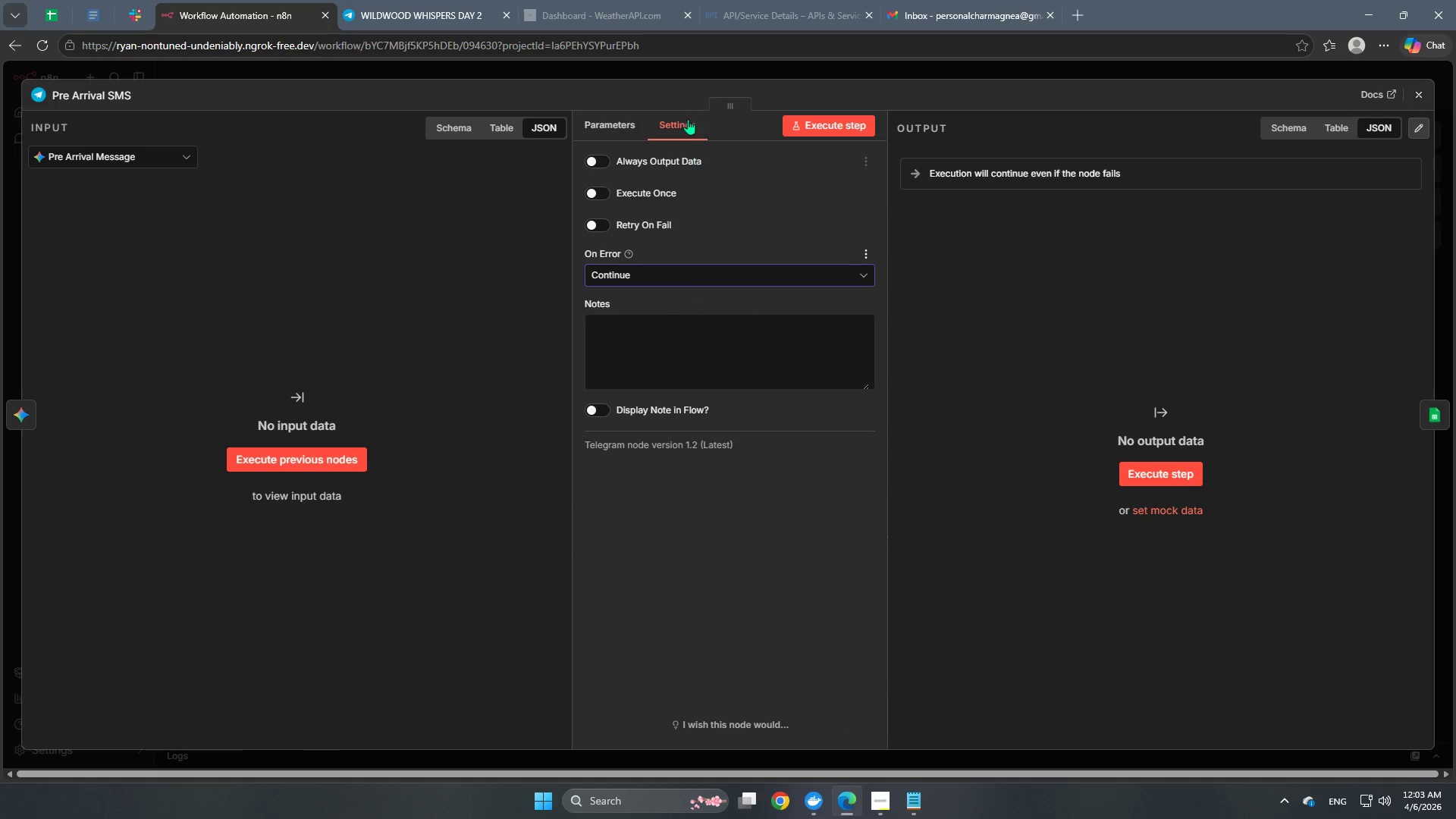 
left_click([692, 71])
 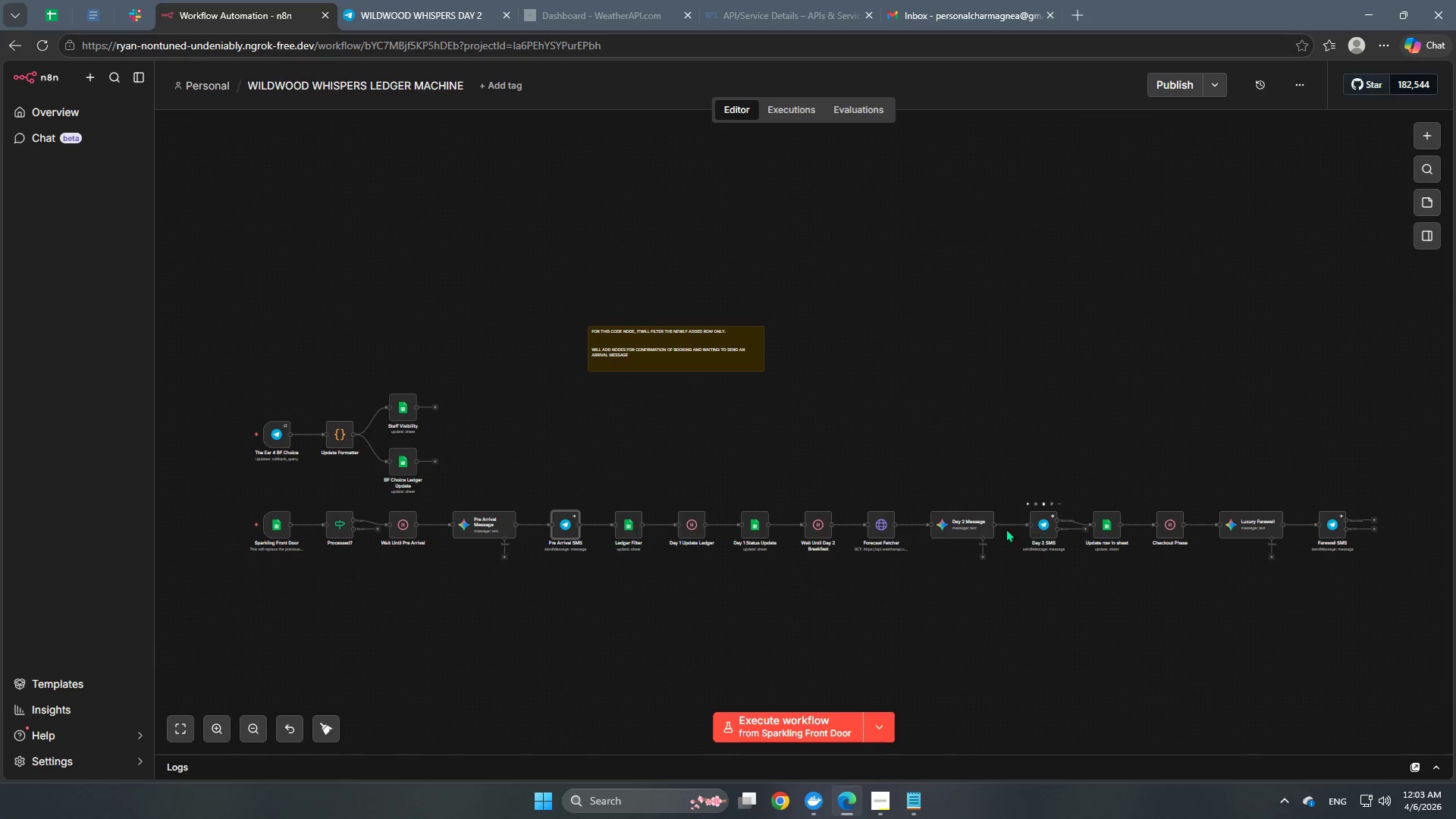 
double_click([1045, 530])
 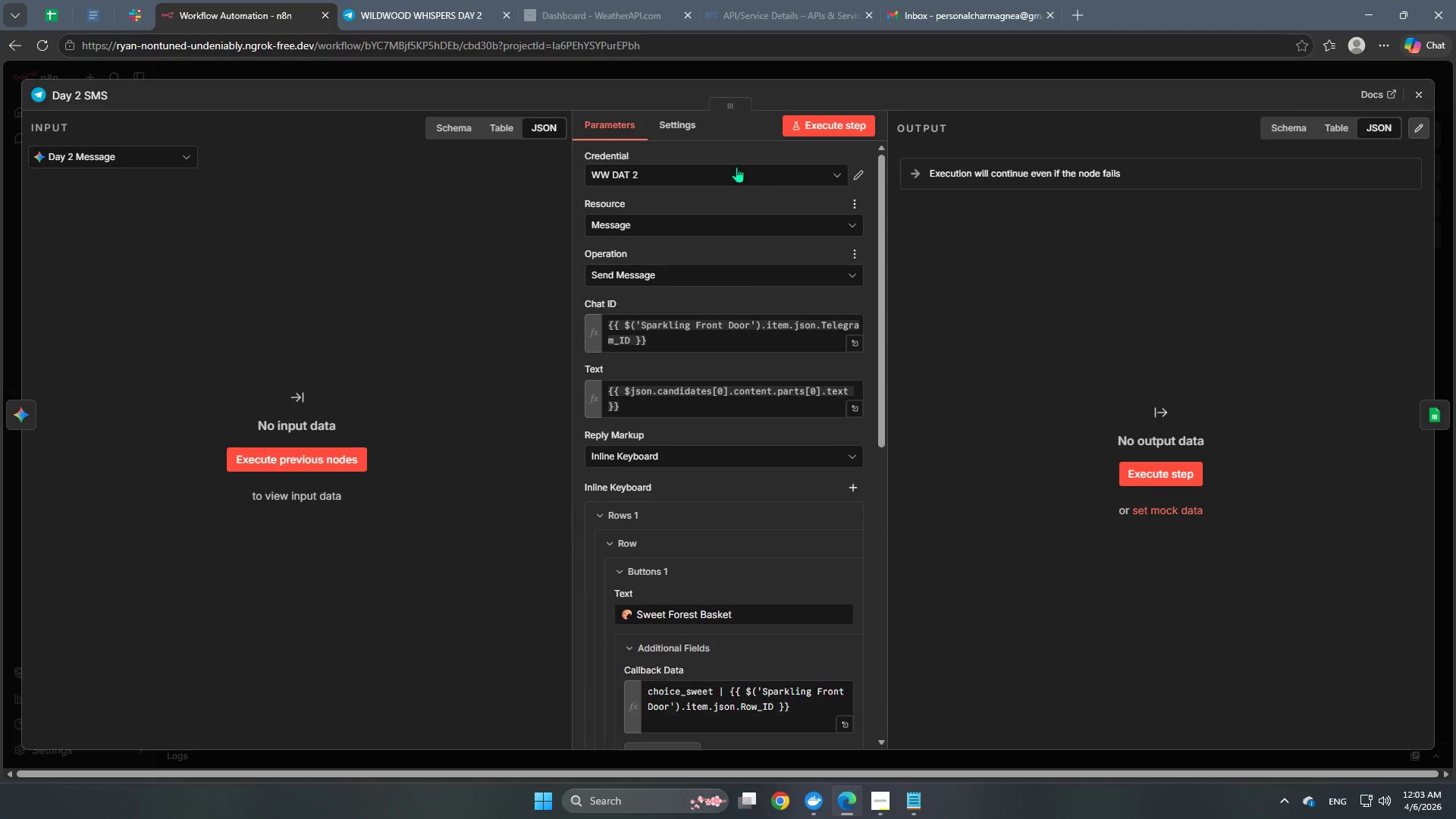 
left_click([679, 126])
 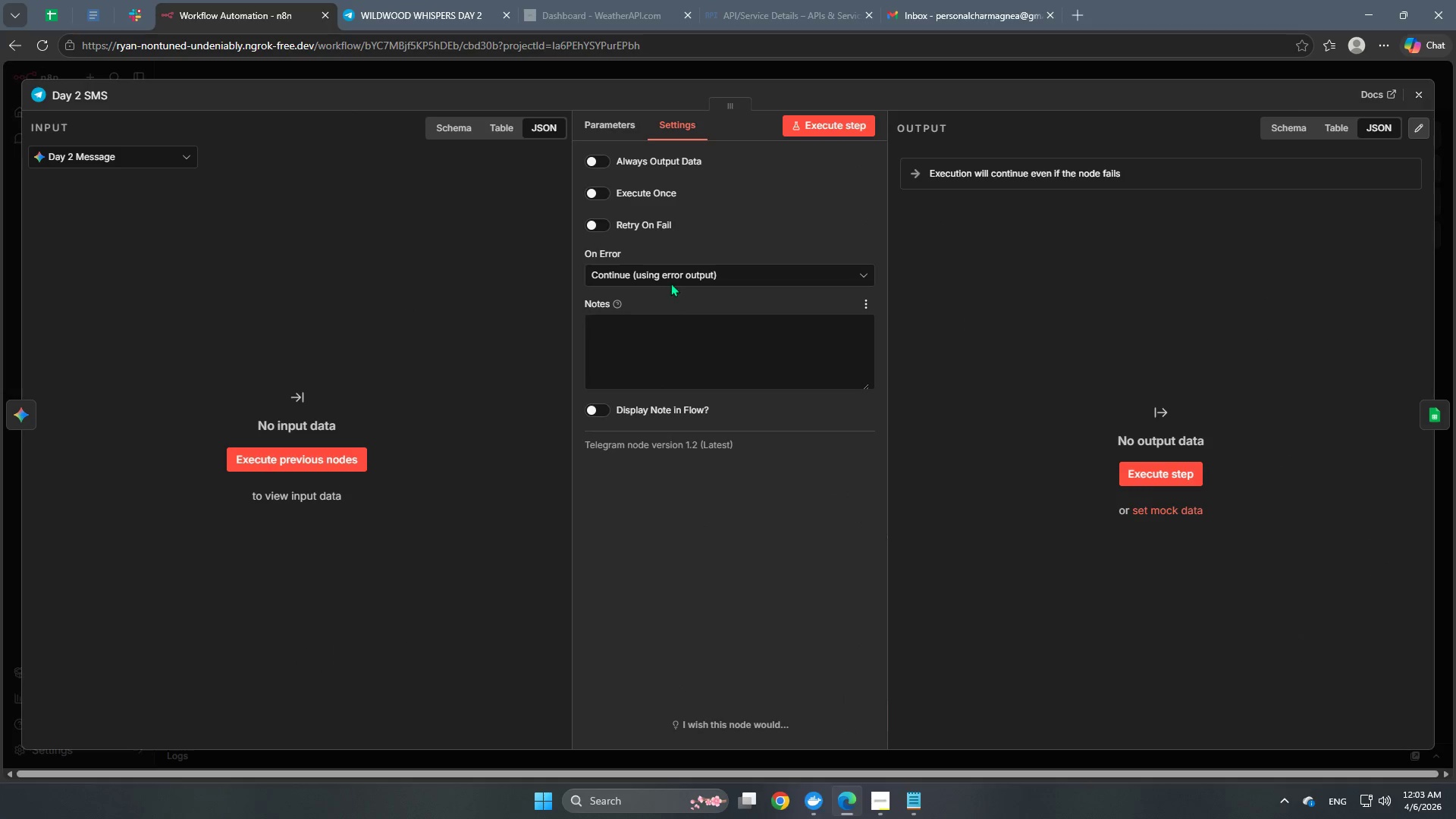 
left_click([676, 267])
 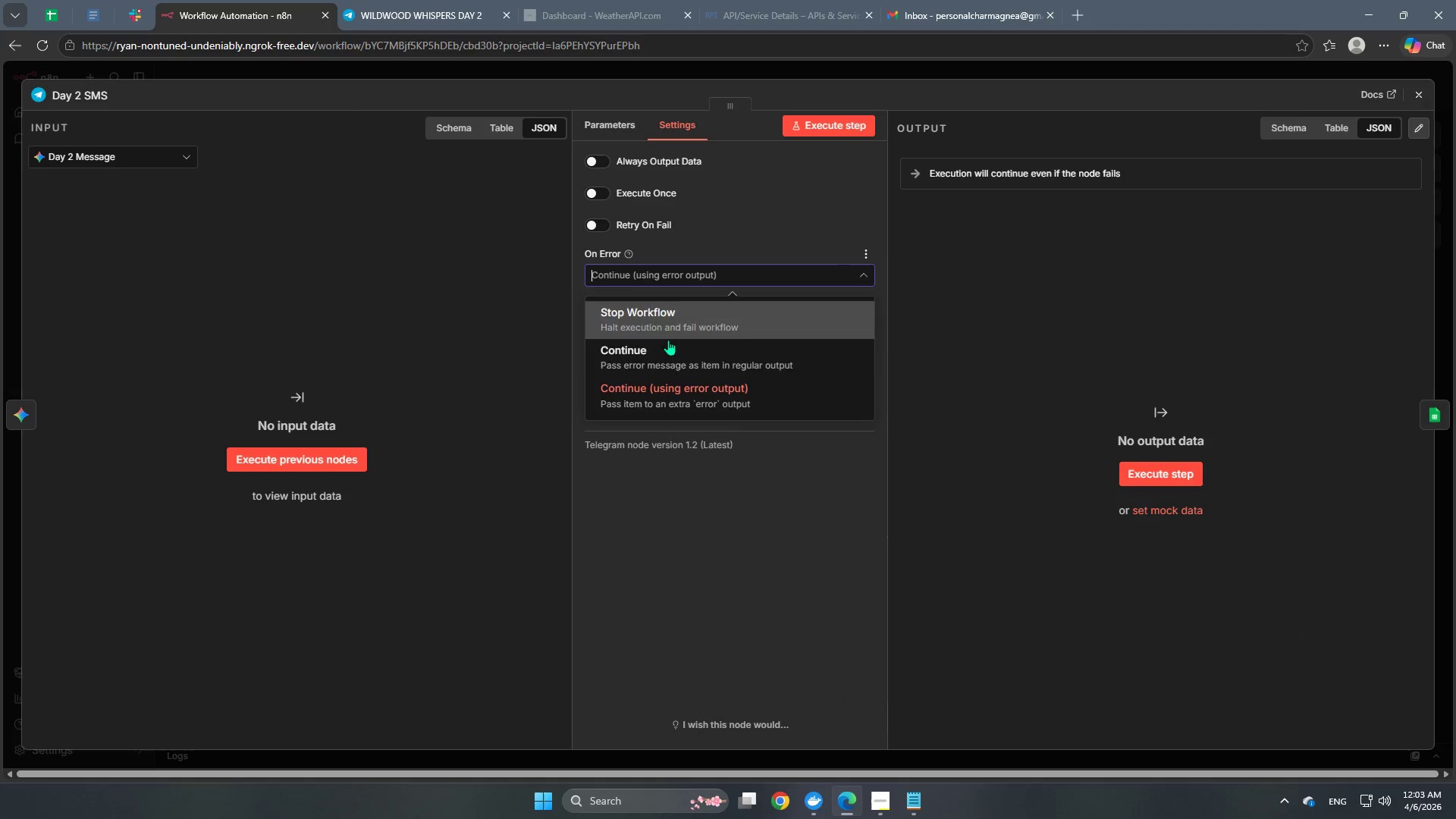 
left_click([667, 347])
 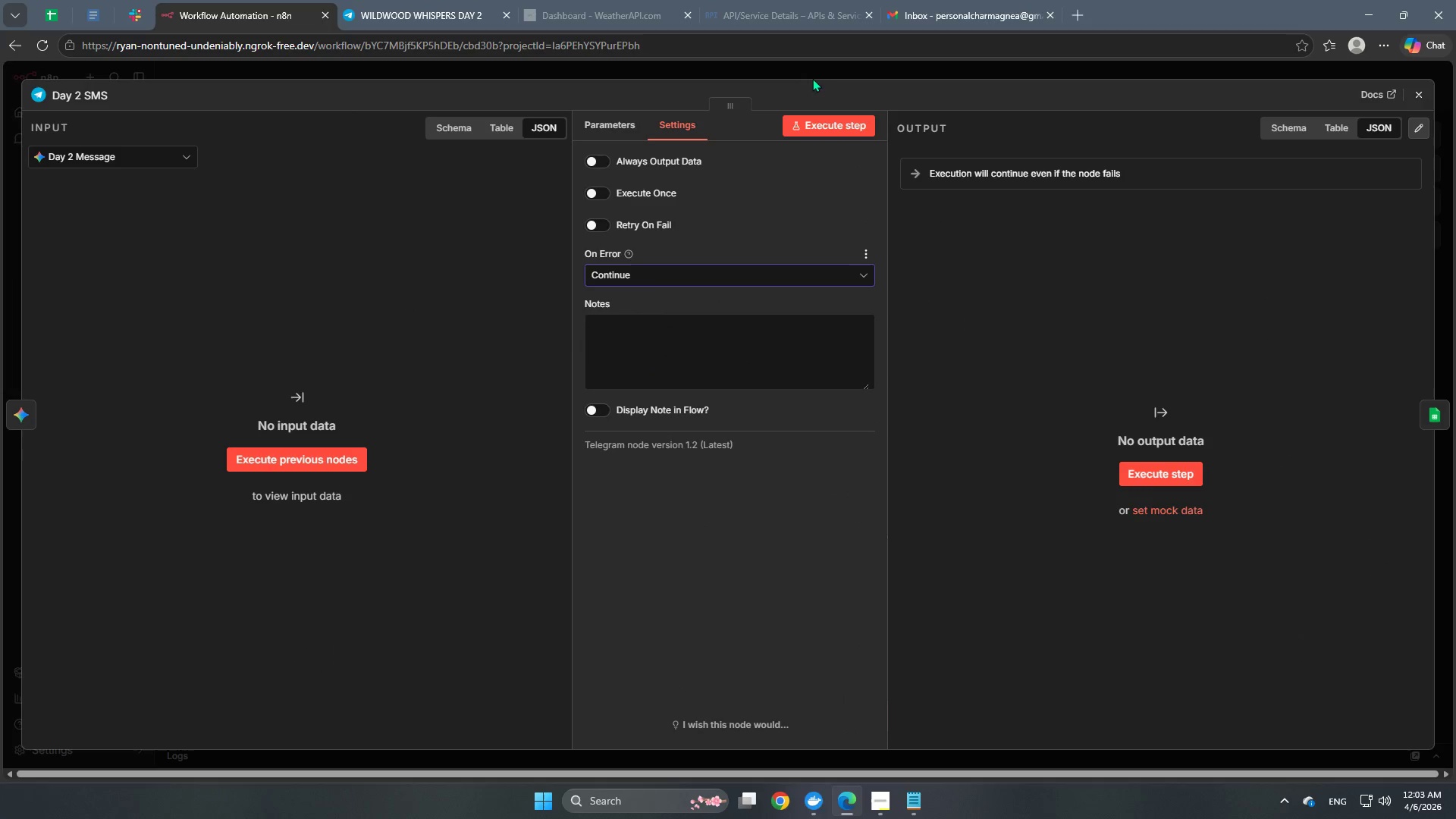 
left_click([814, 75])
 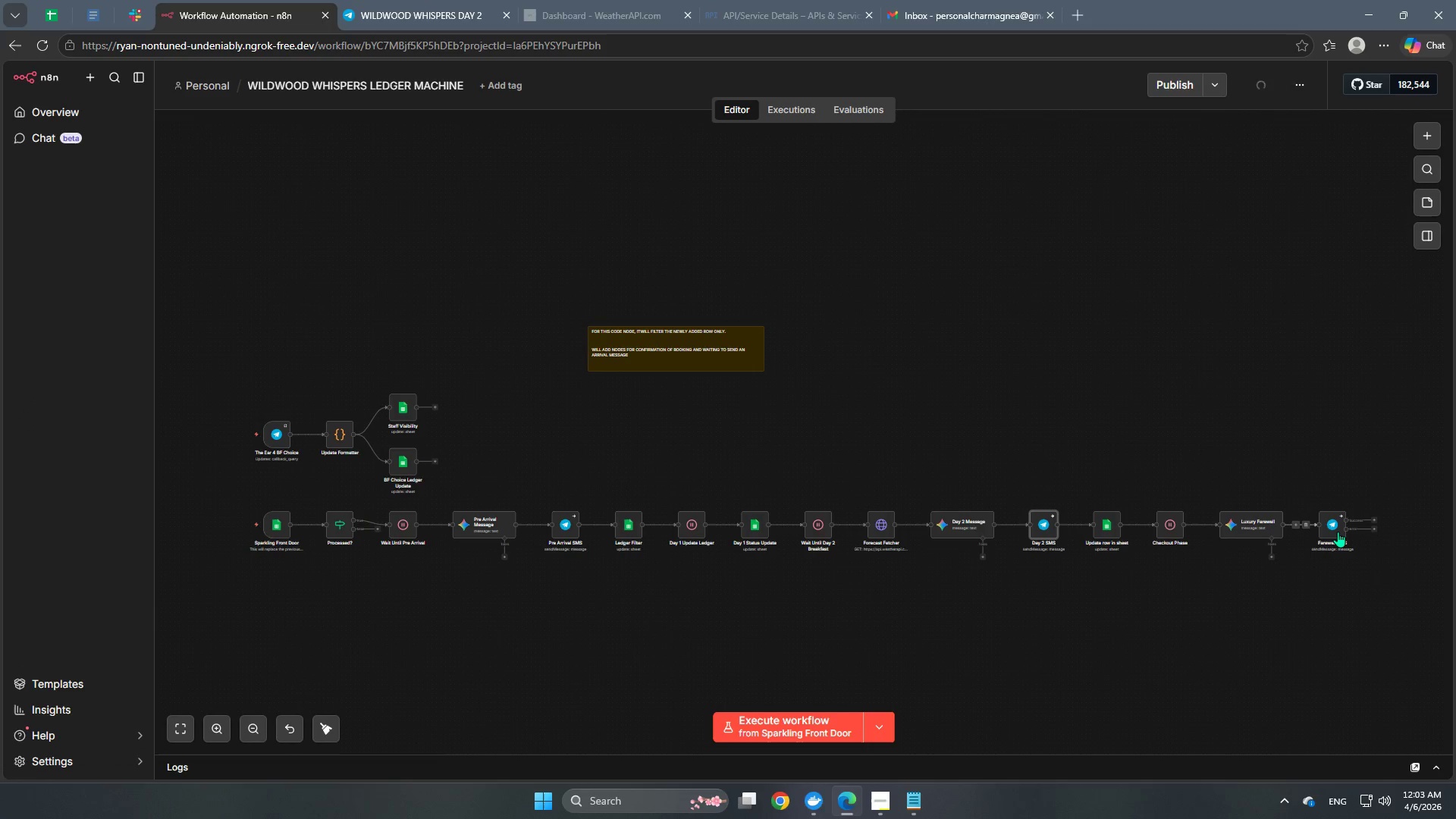 
double_click([1338, 532])
 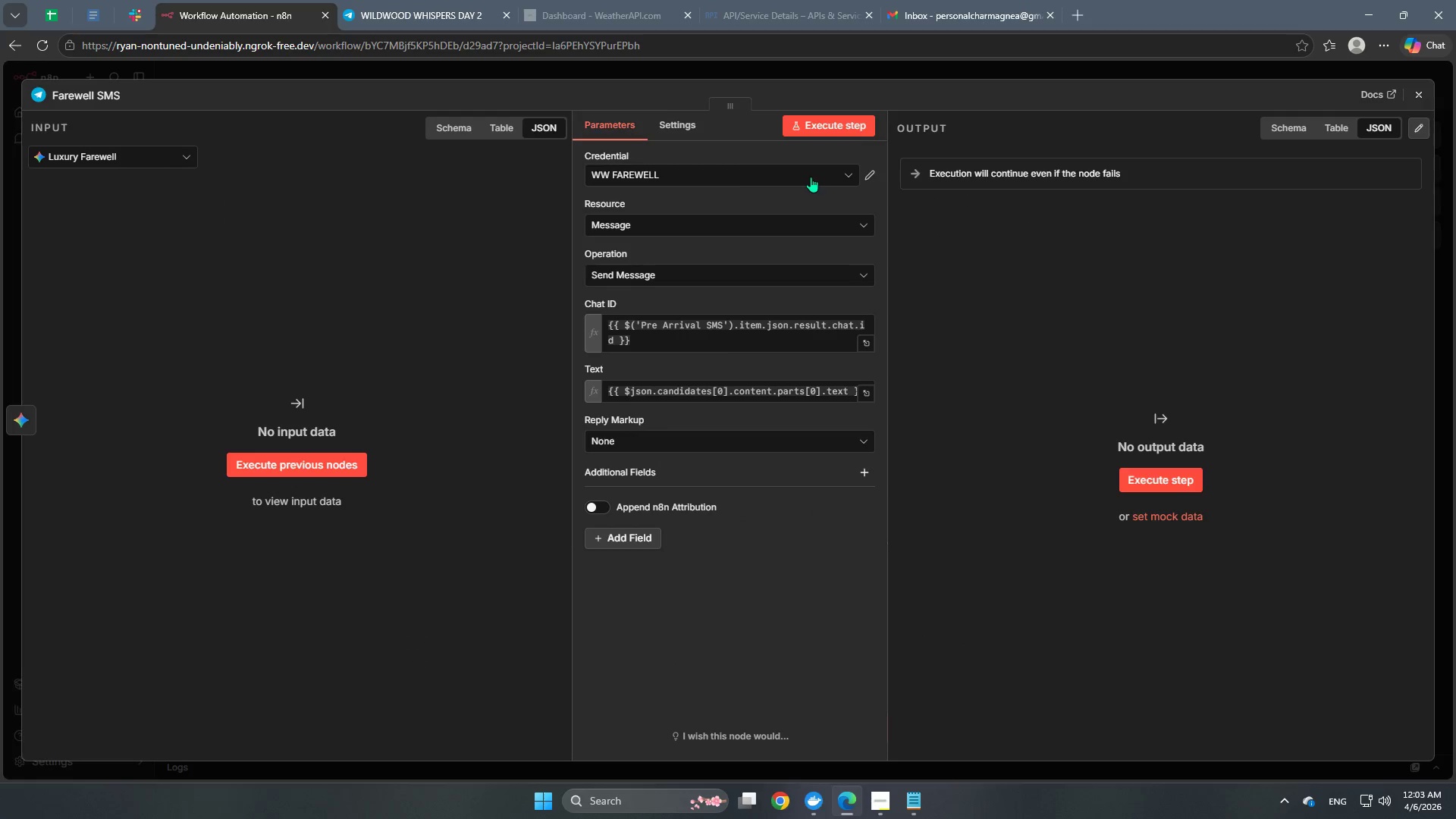 
left_click([732, 177])
 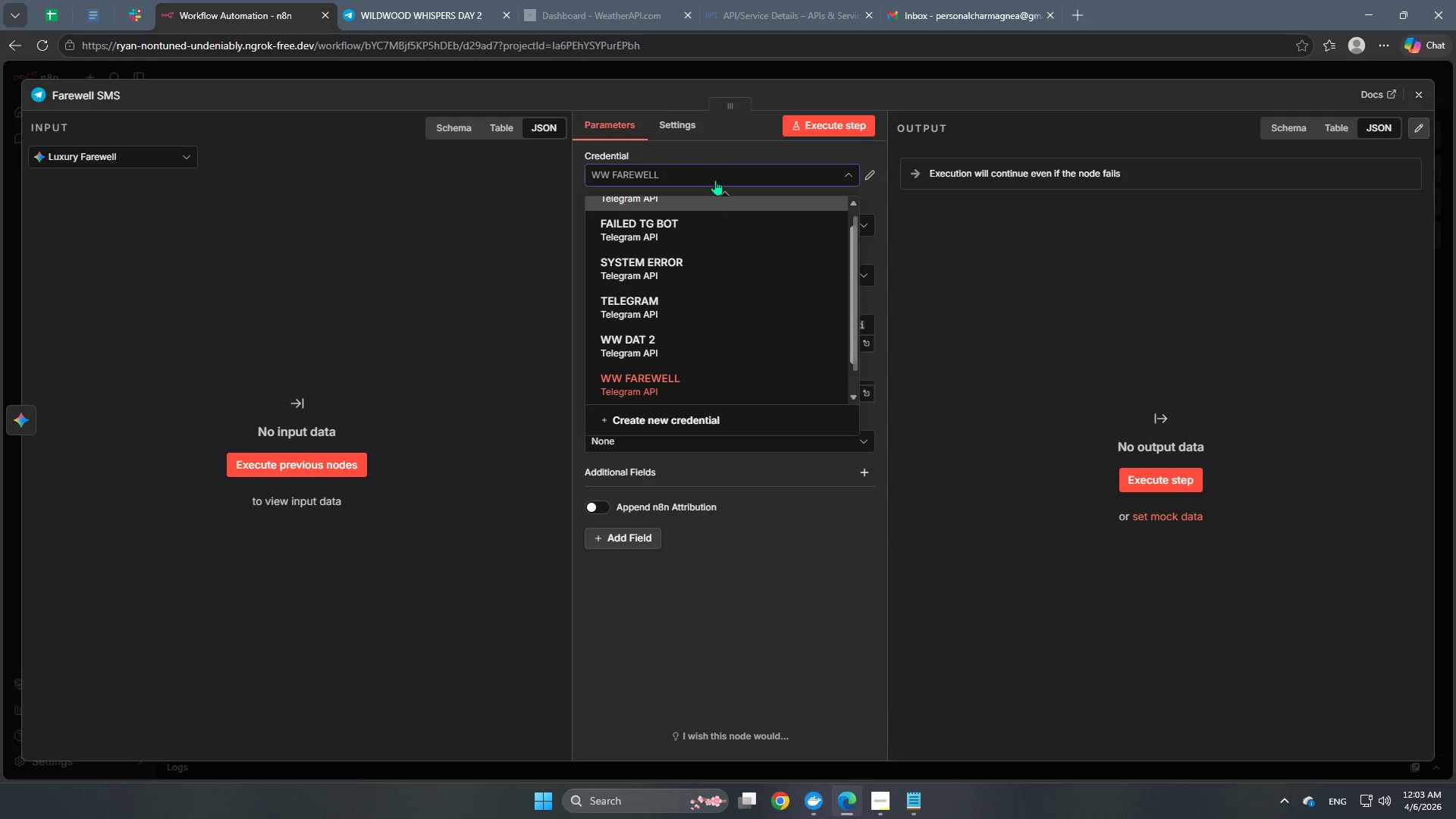 
left_click([721, 158])
 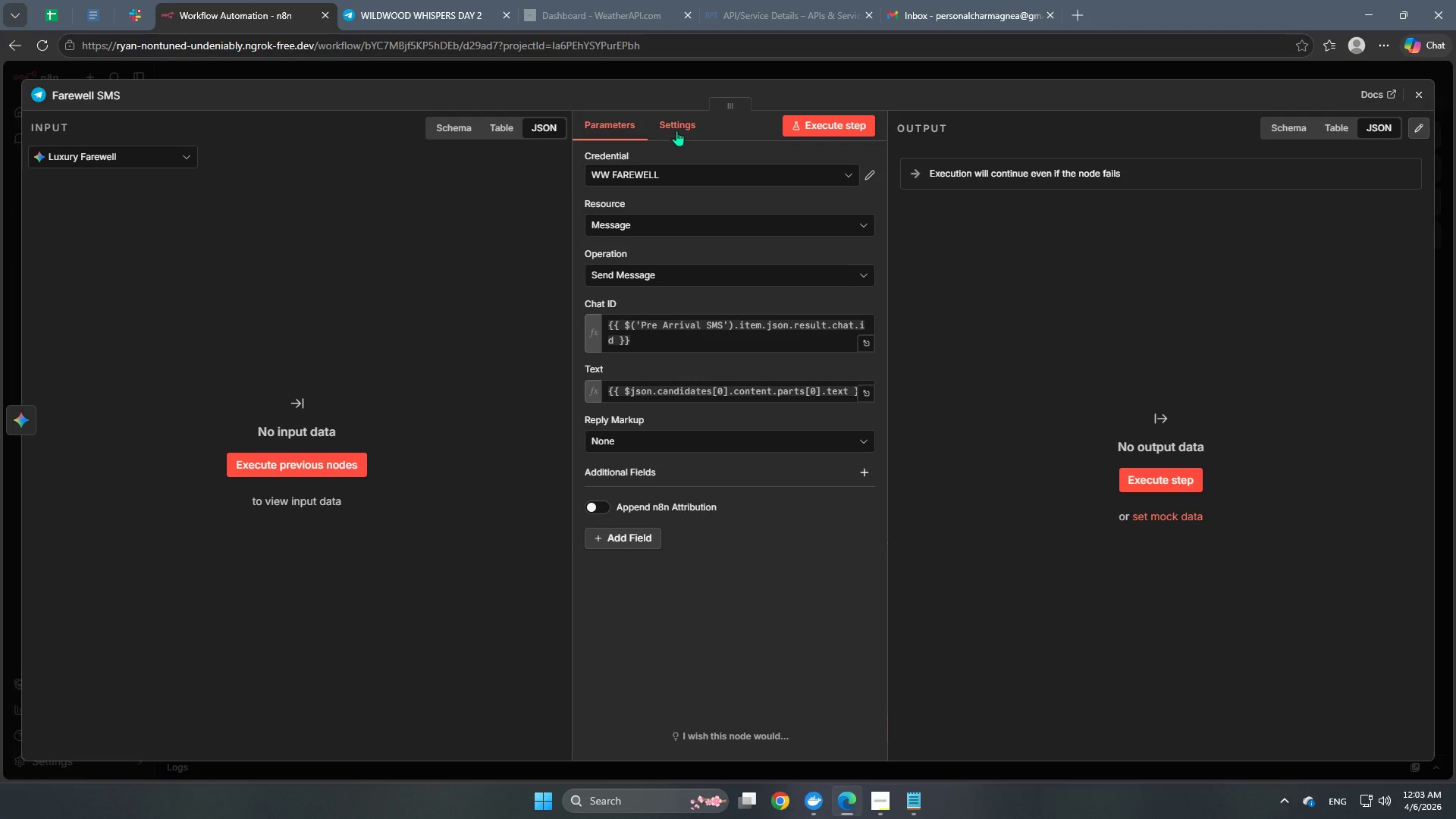 
left_click([672, 119])
 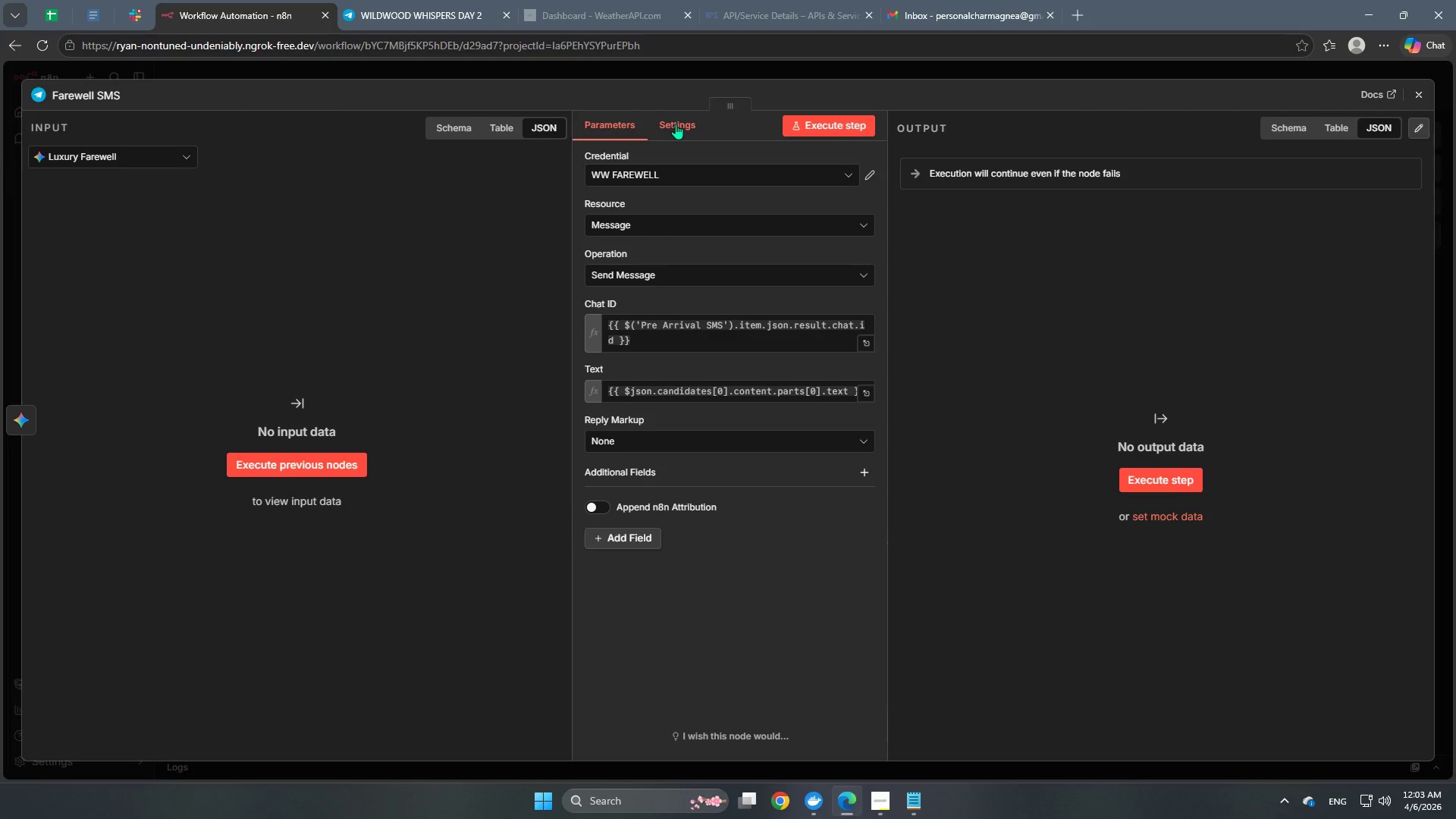 
left_click([679, 125])
 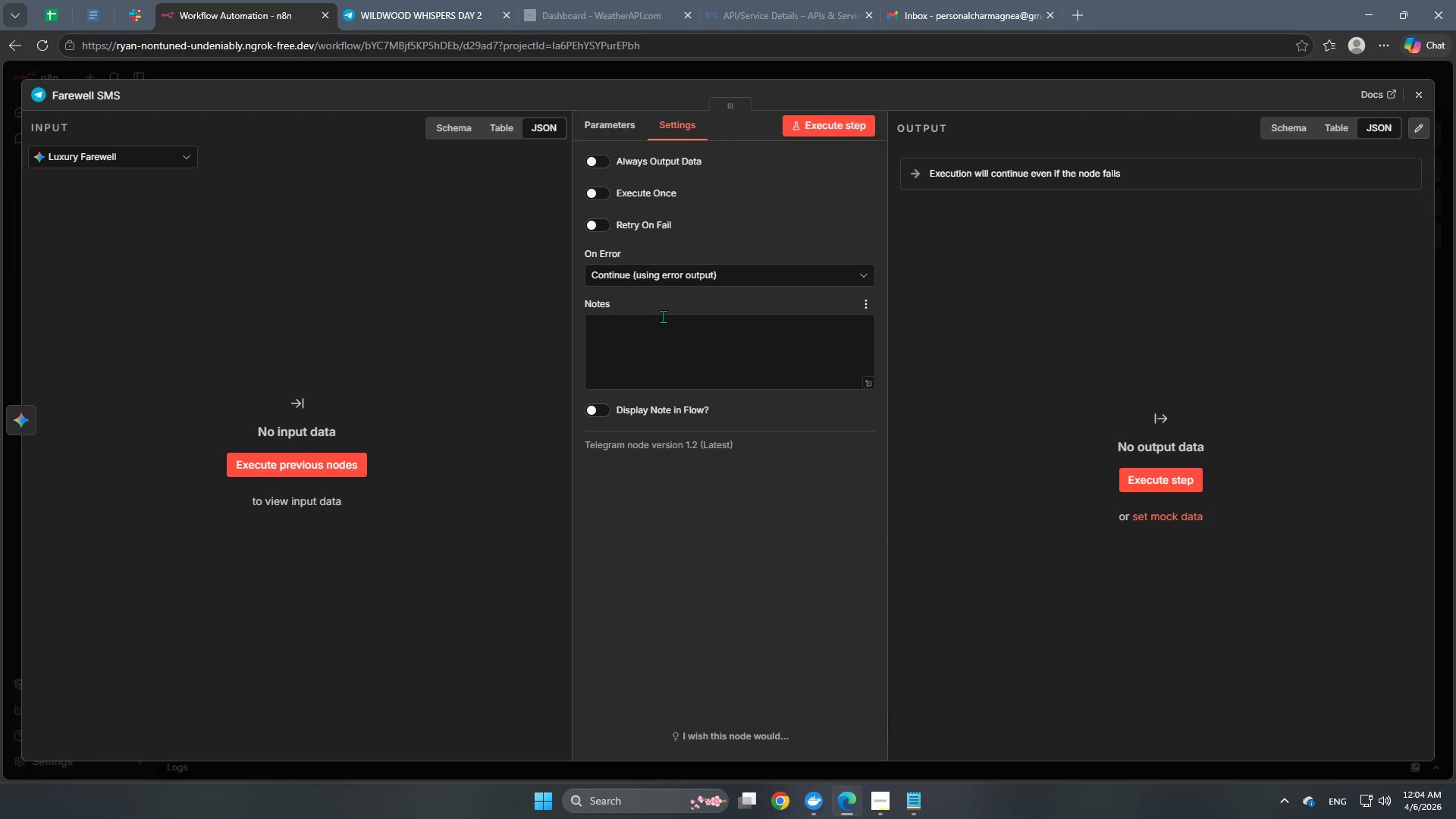 
left_click([693, 275])
 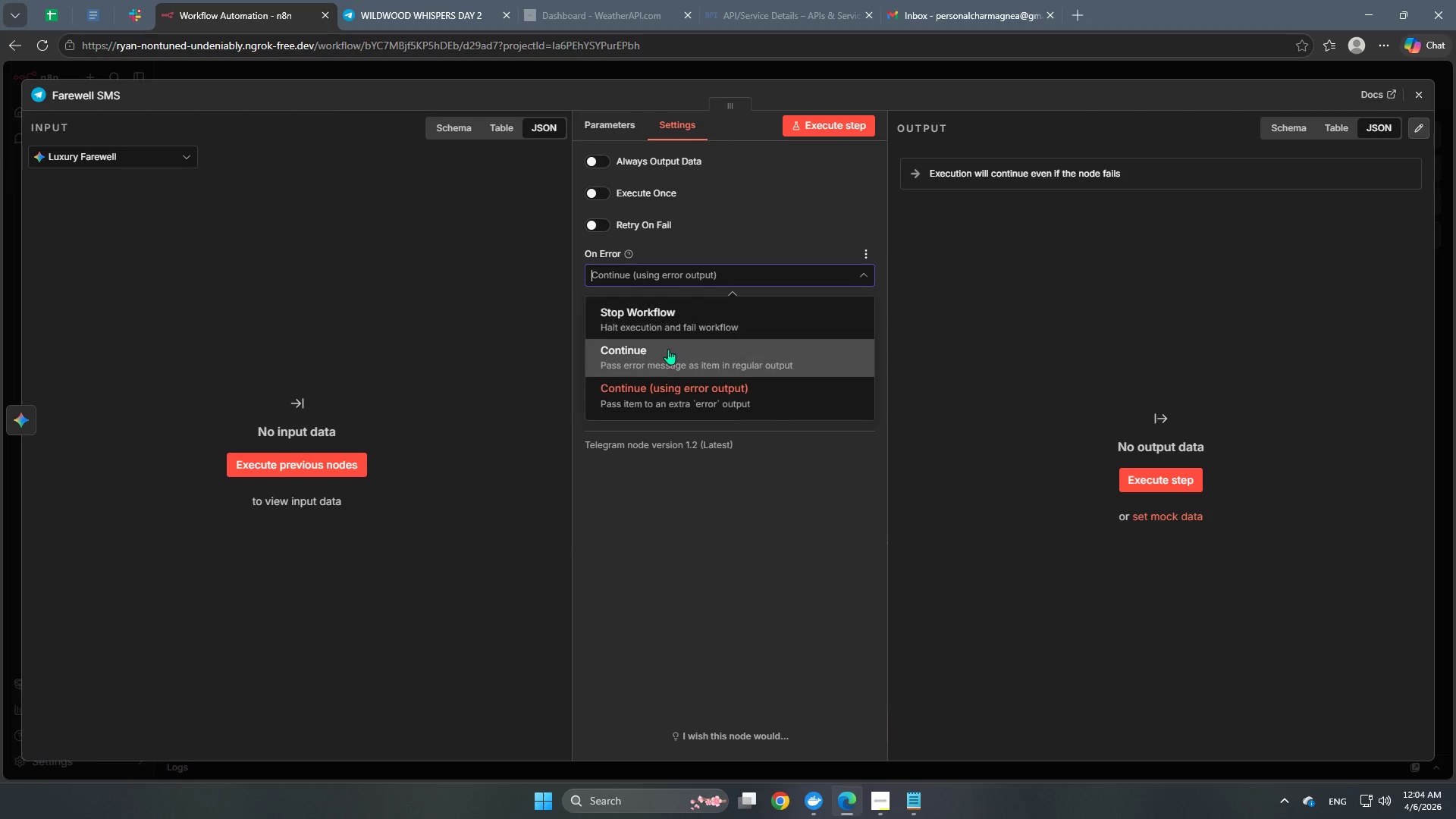 
left_click([667, 350])
 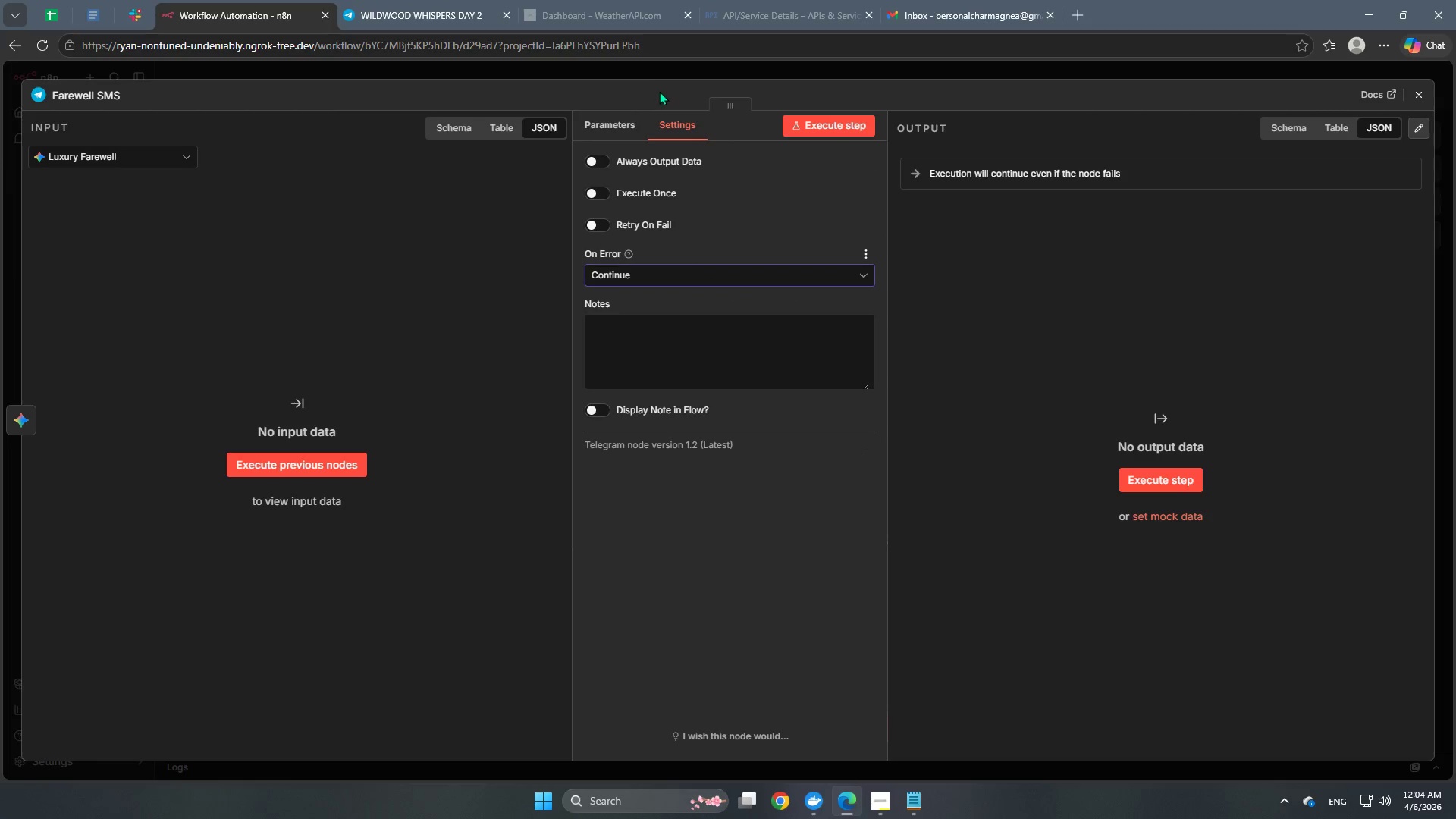 
left_click([663, 87])
 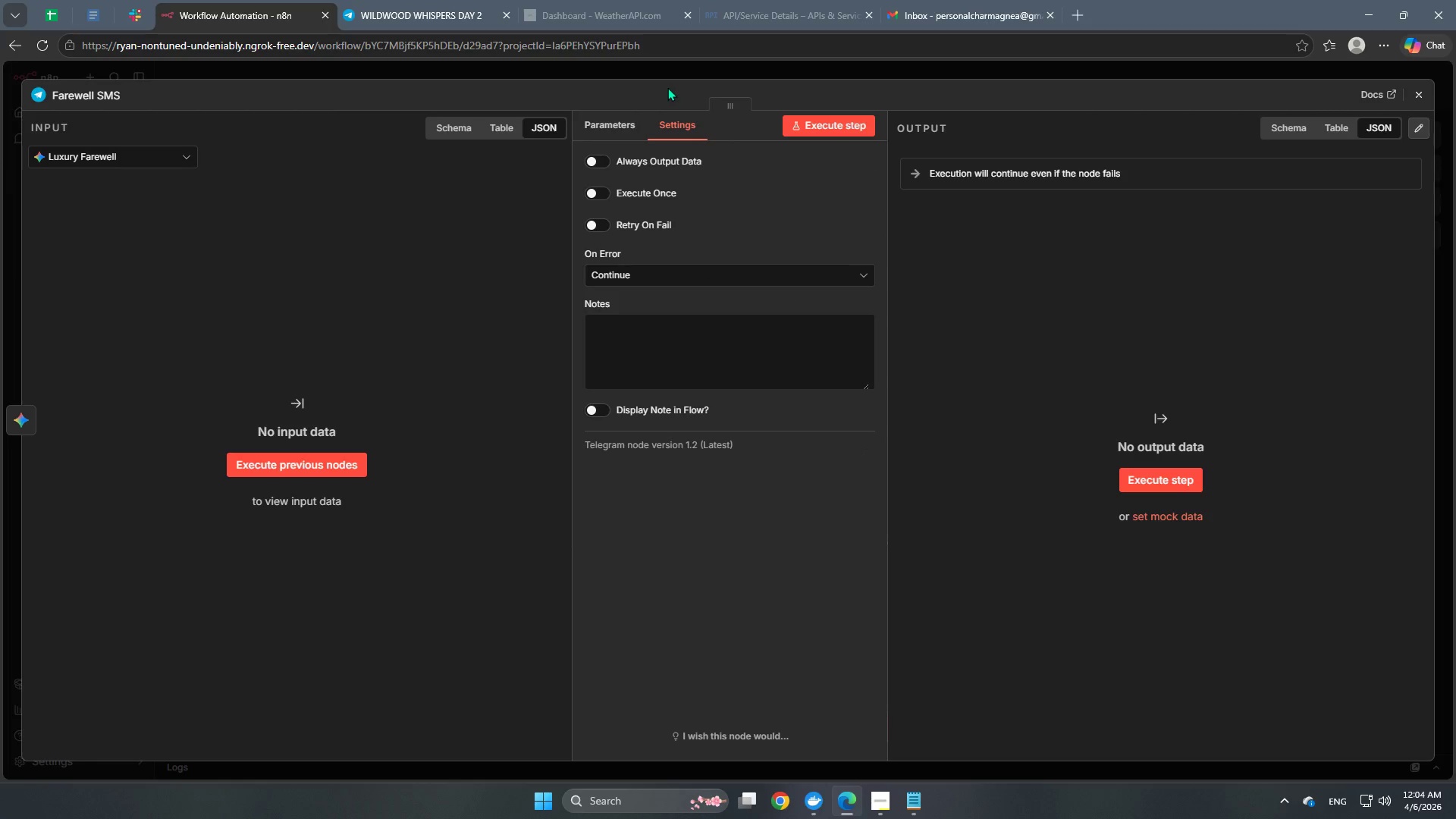 
left_click([667, 87])
 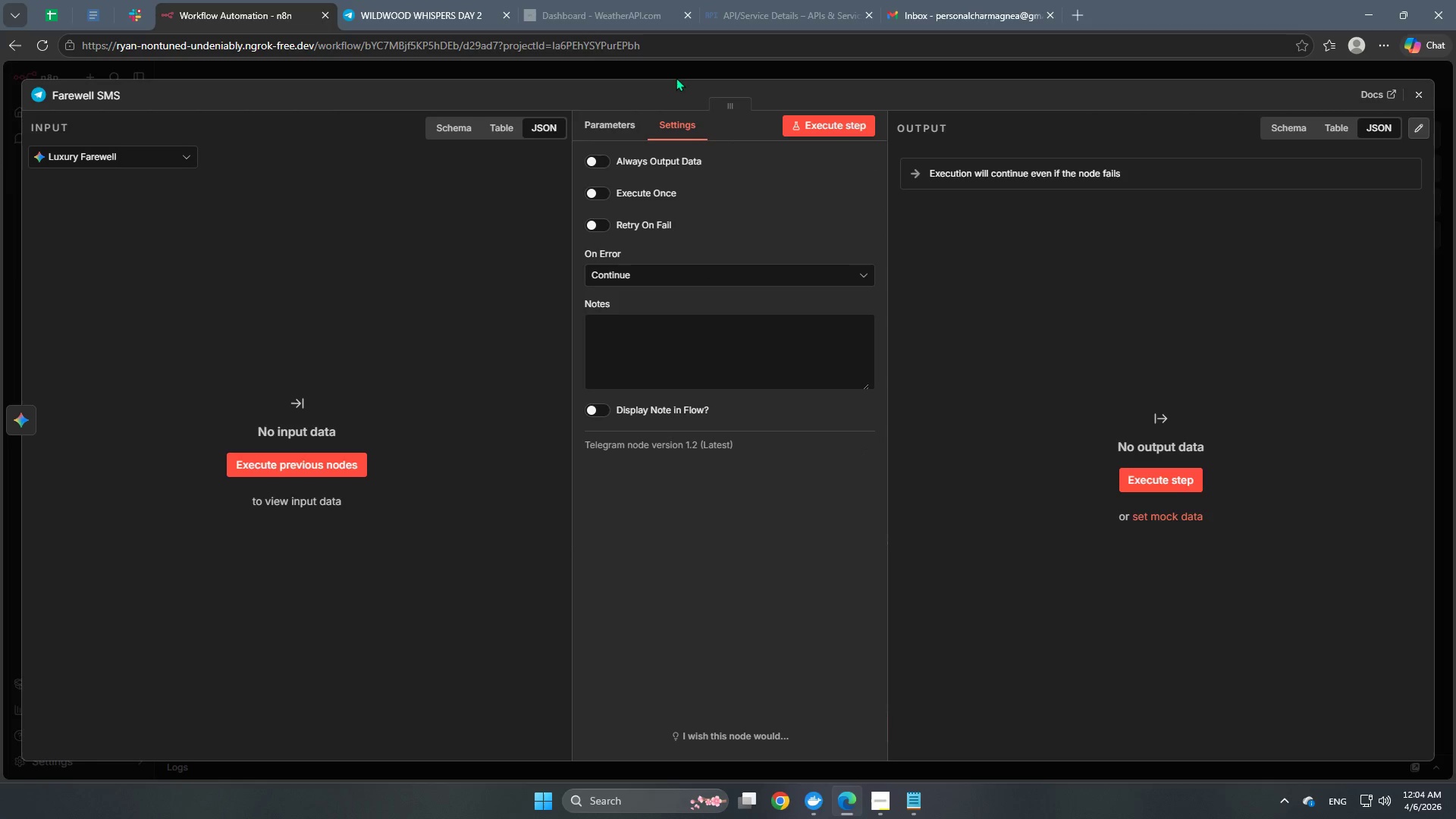 
left_click([676, 77])
 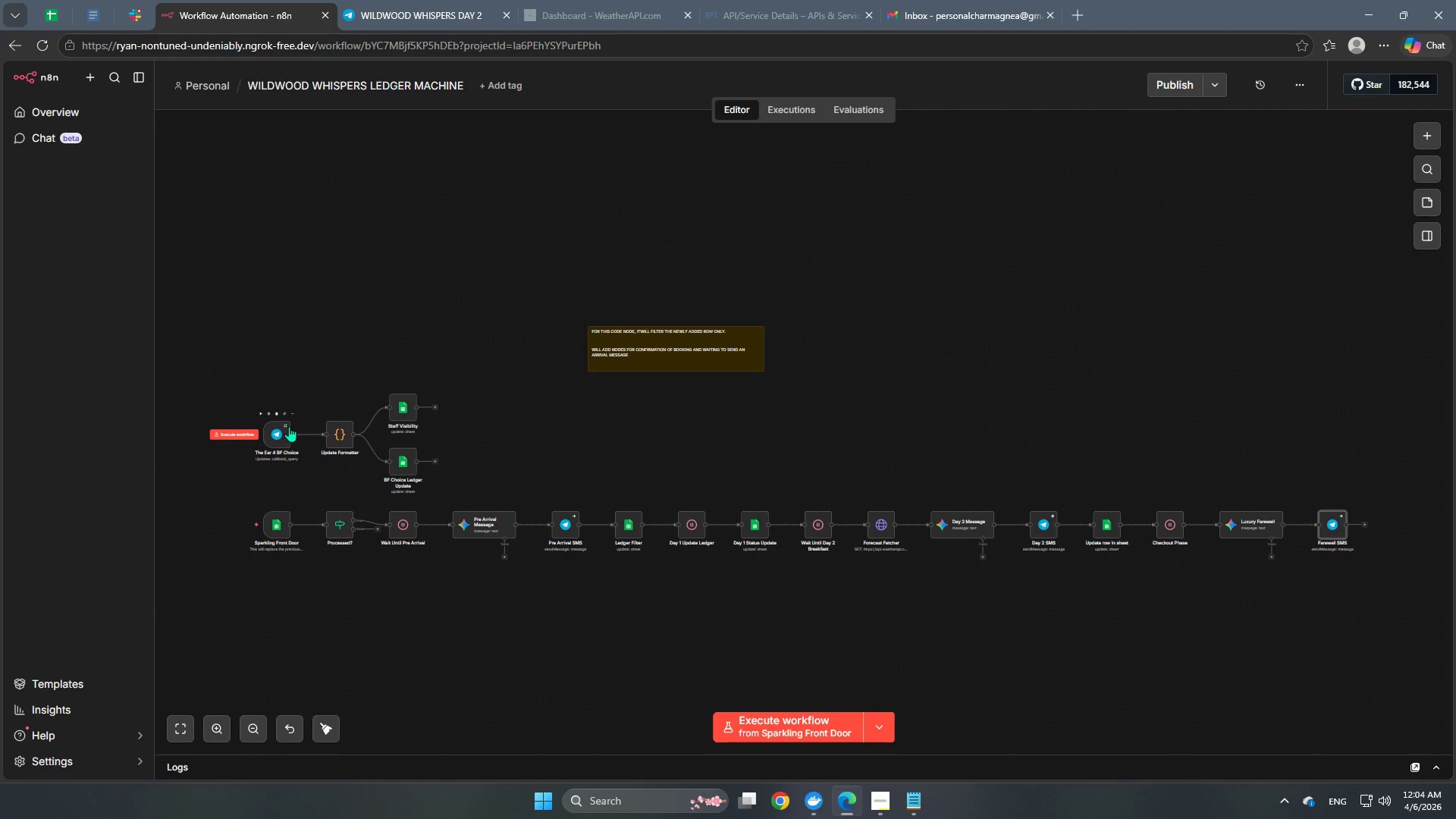 
double_click([276, 438])
 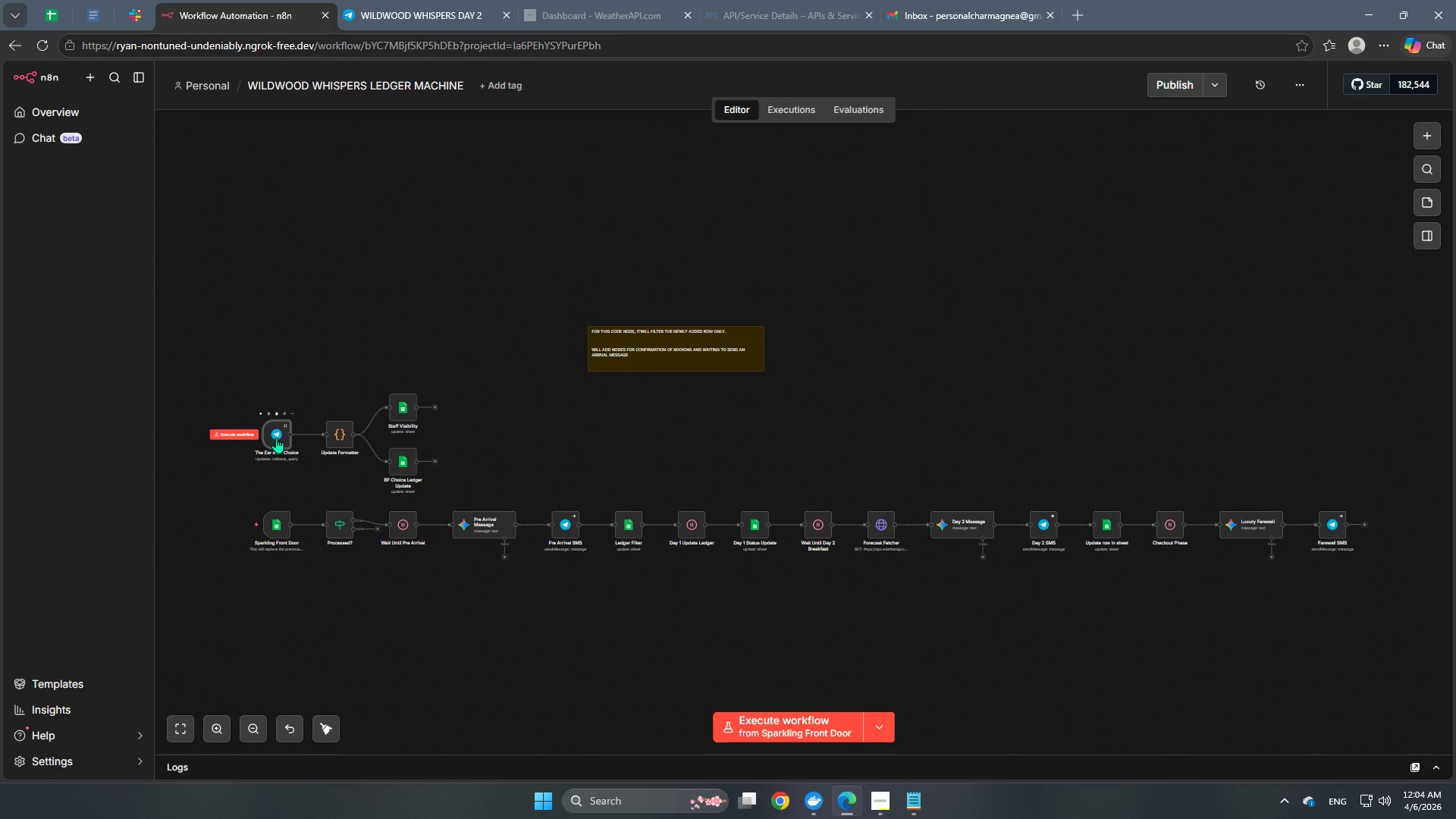 
triple_click([276, 438])
 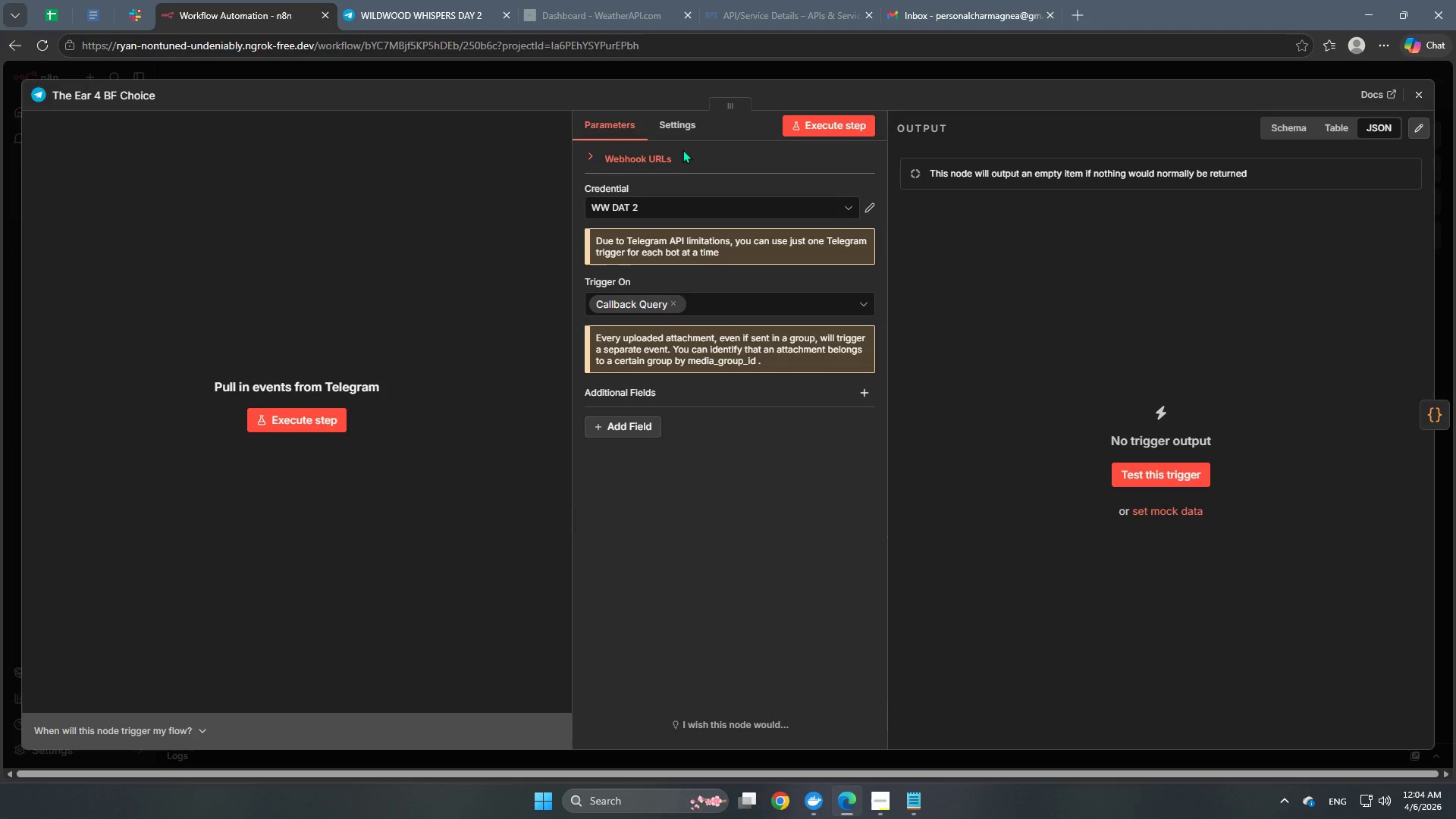 
left_click([682, 130])
 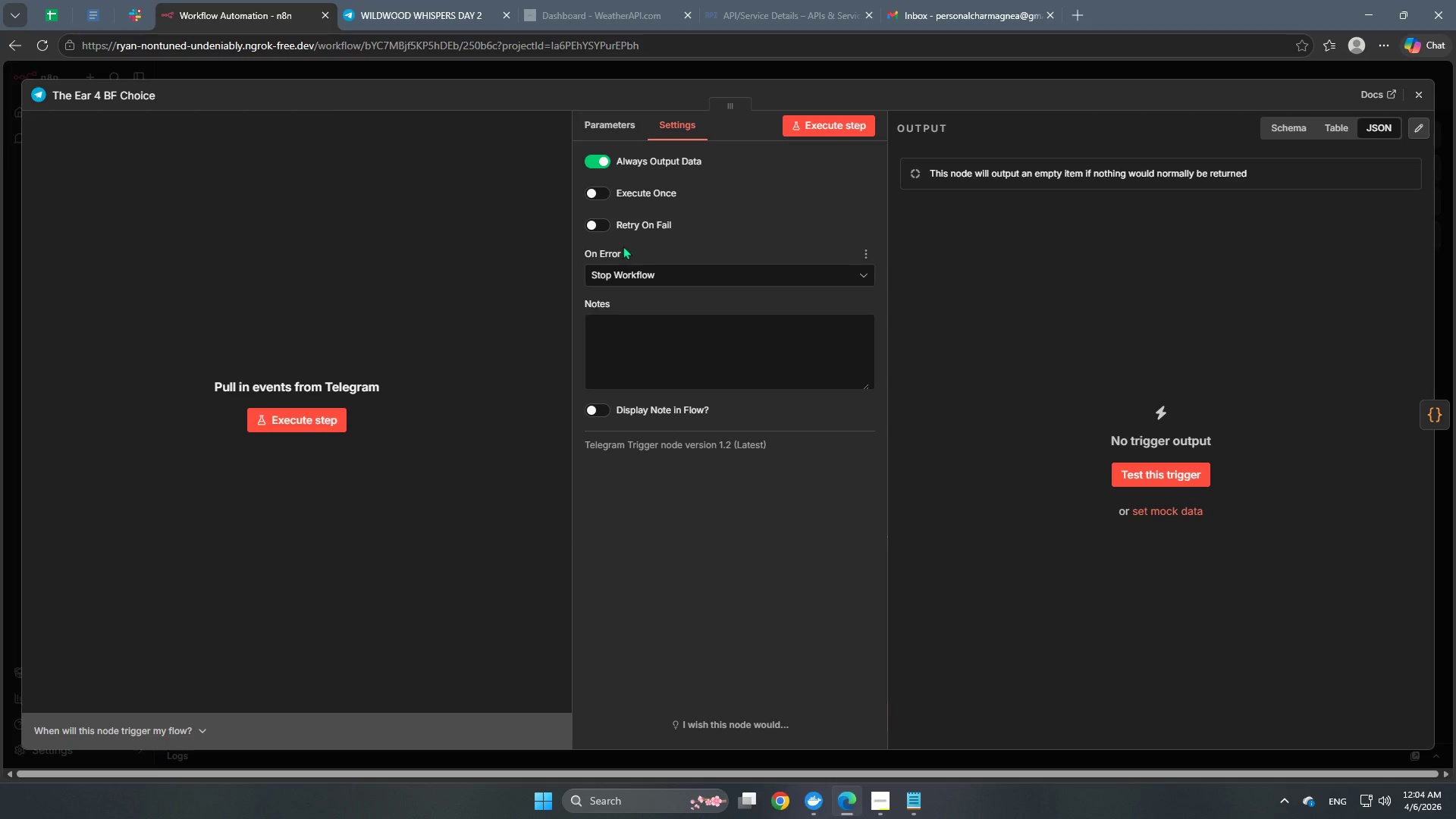 
left_click([613, 275])
 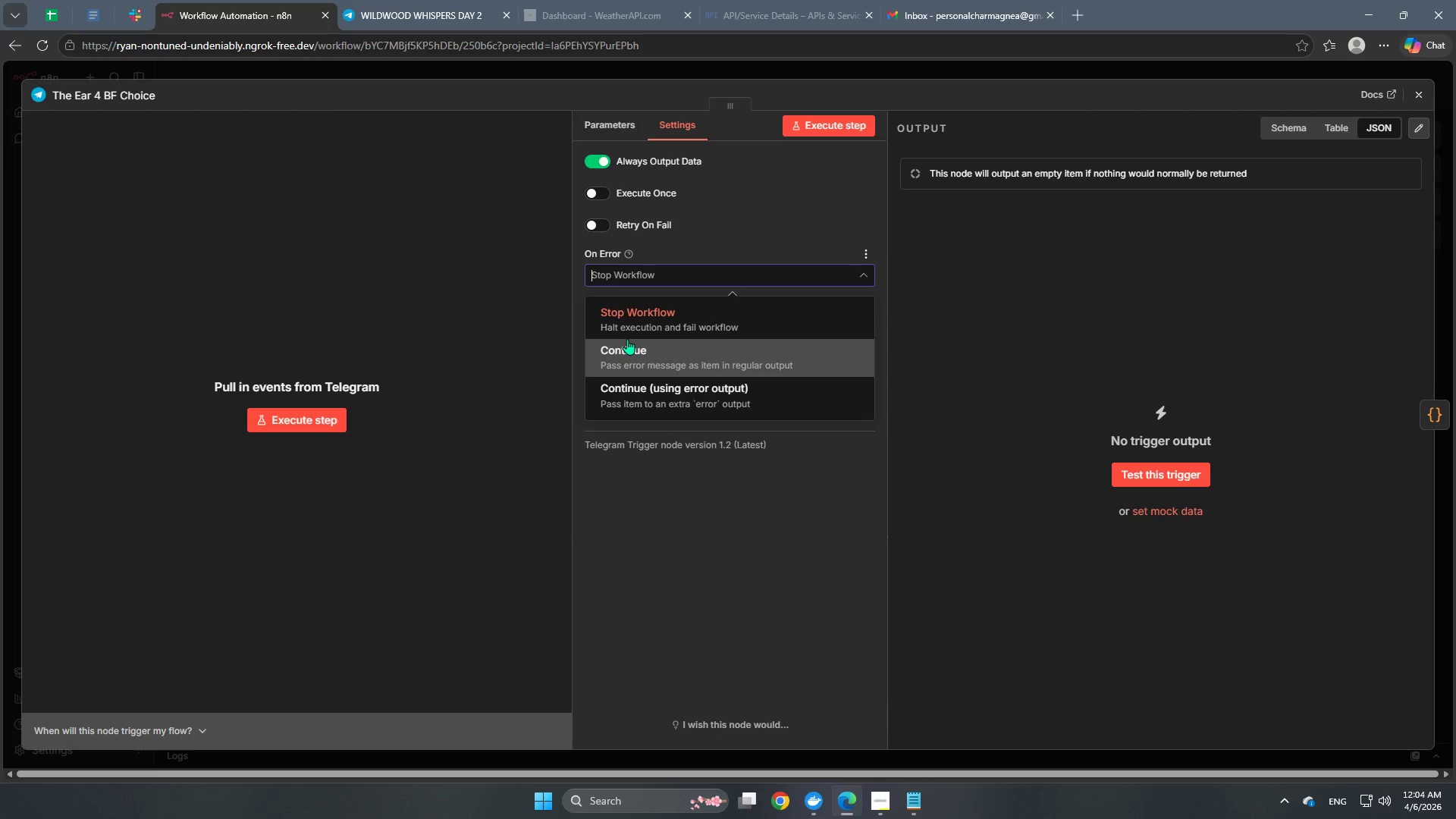 
left_click([627, 339])
 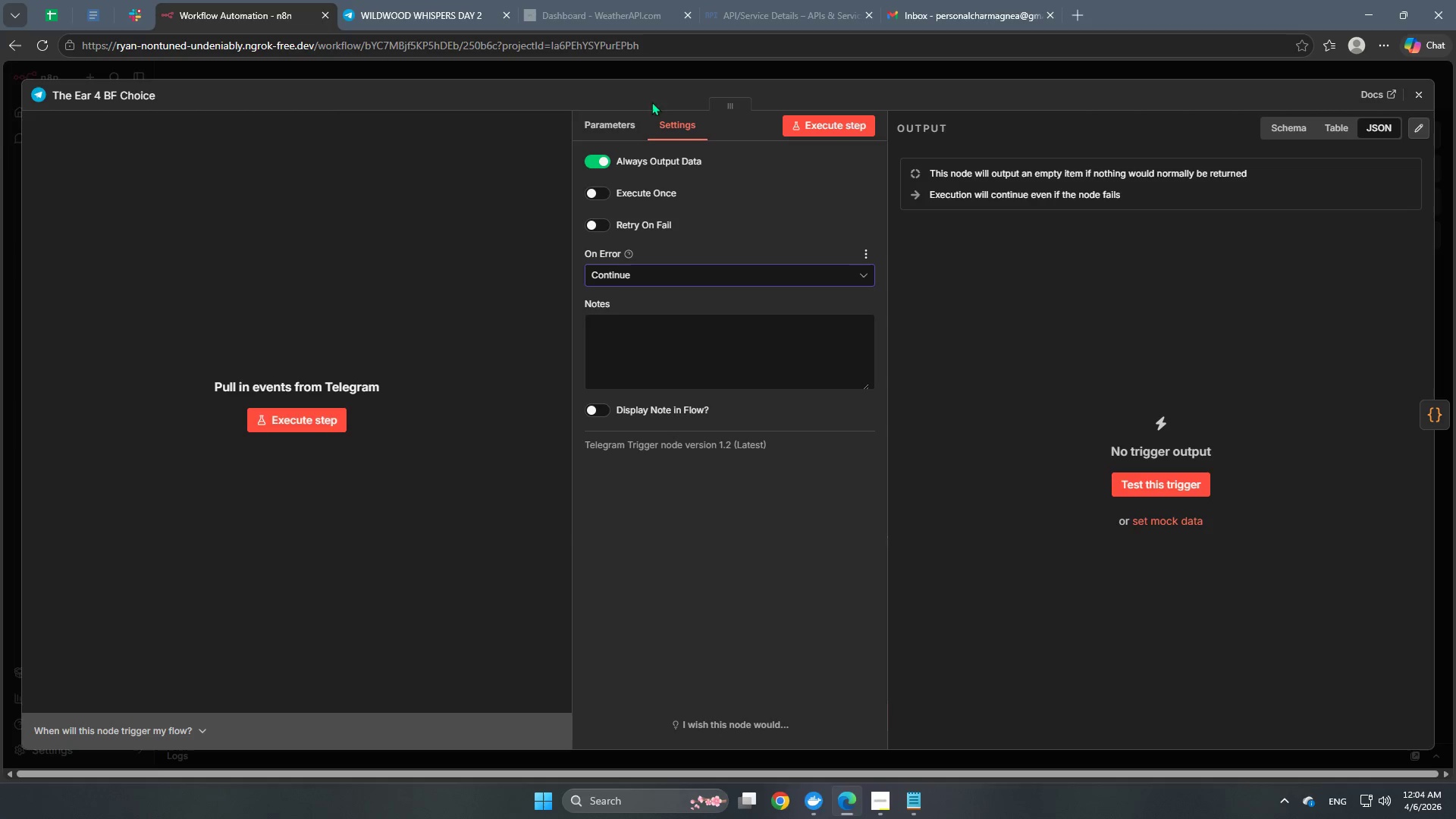 
left_click([665, 76])
 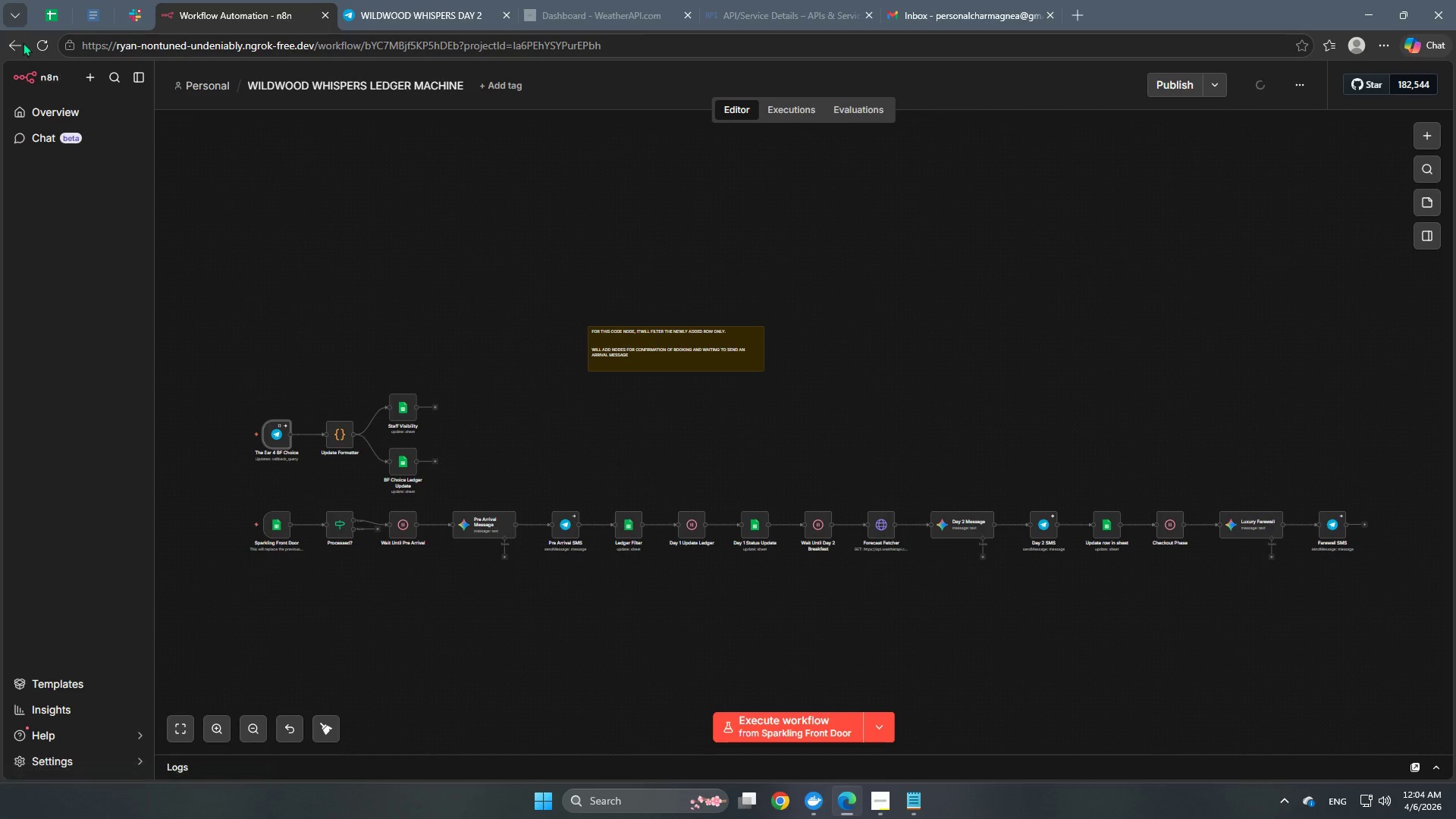 
left_click([38, 52])
 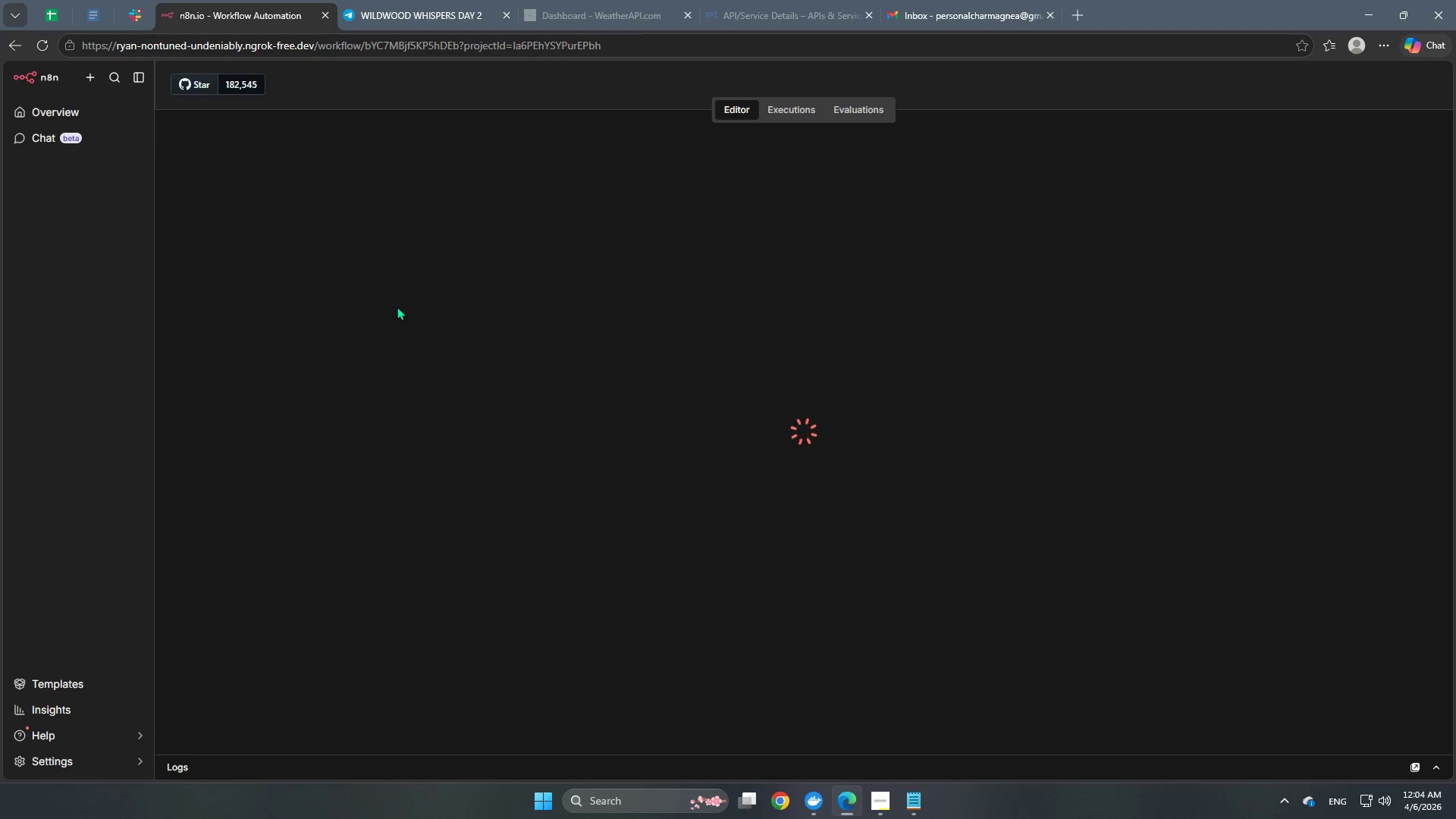 
wait(9.56)
 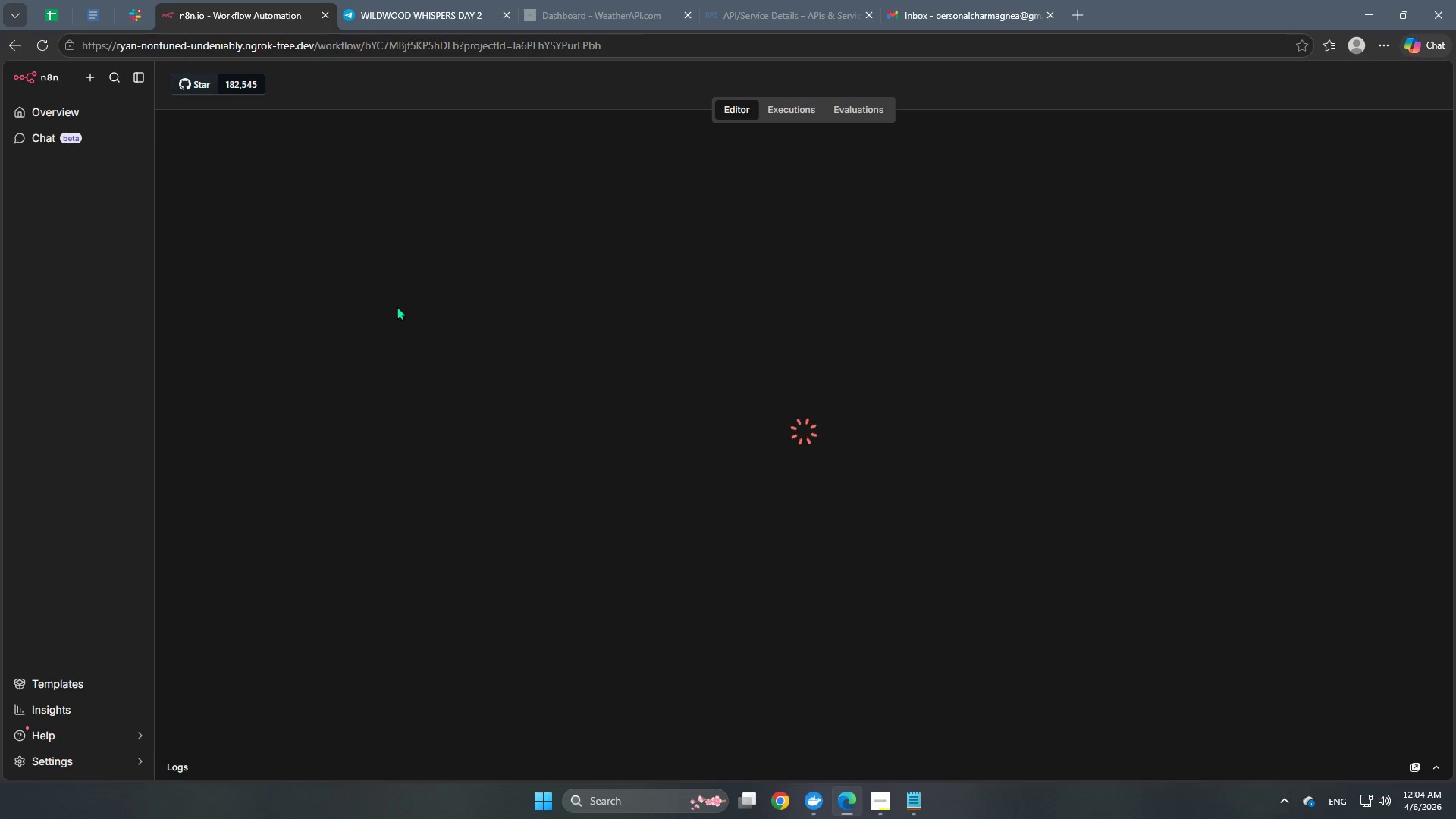 
left_click([1417, 139])
 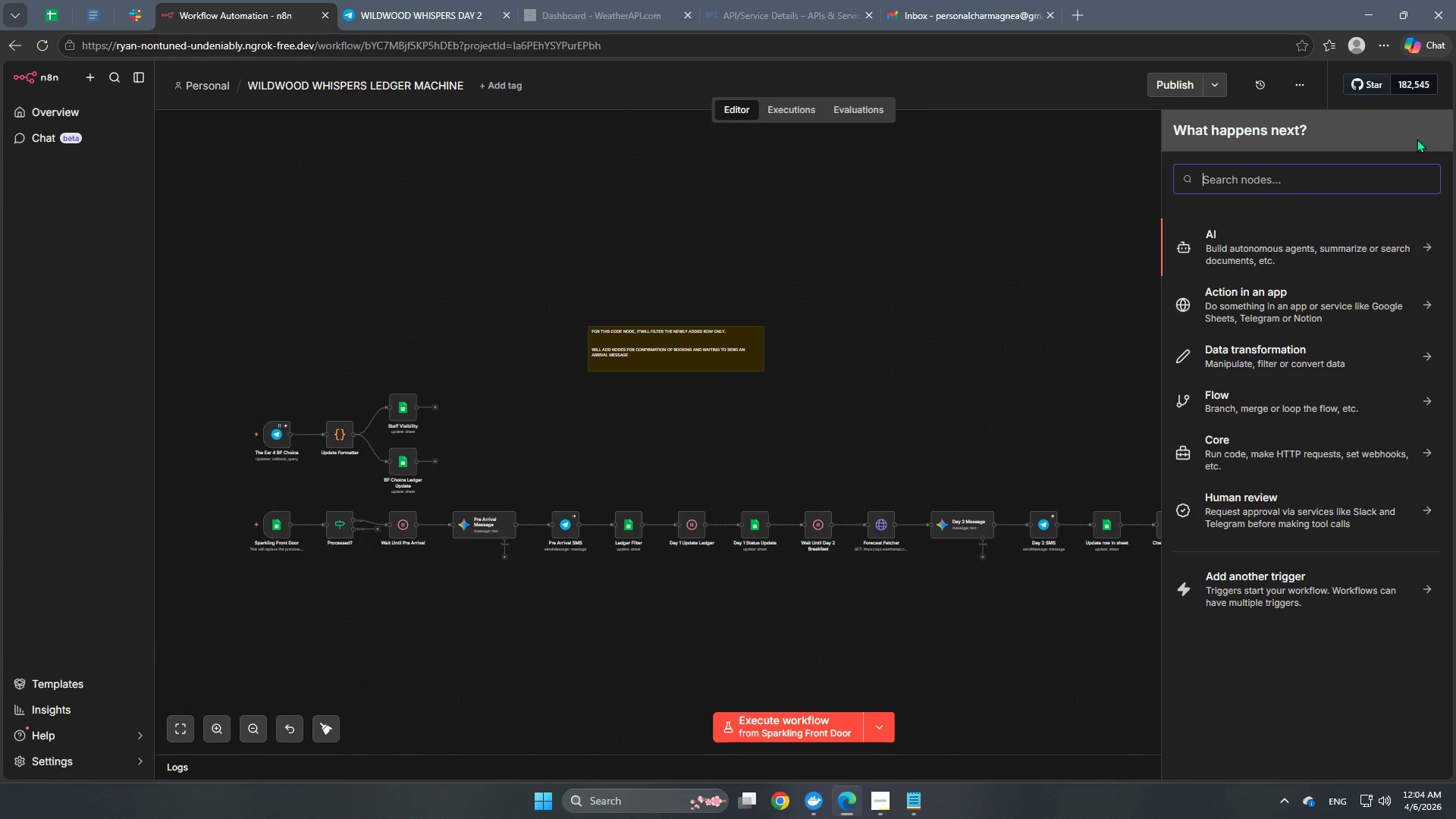 
type(er)
 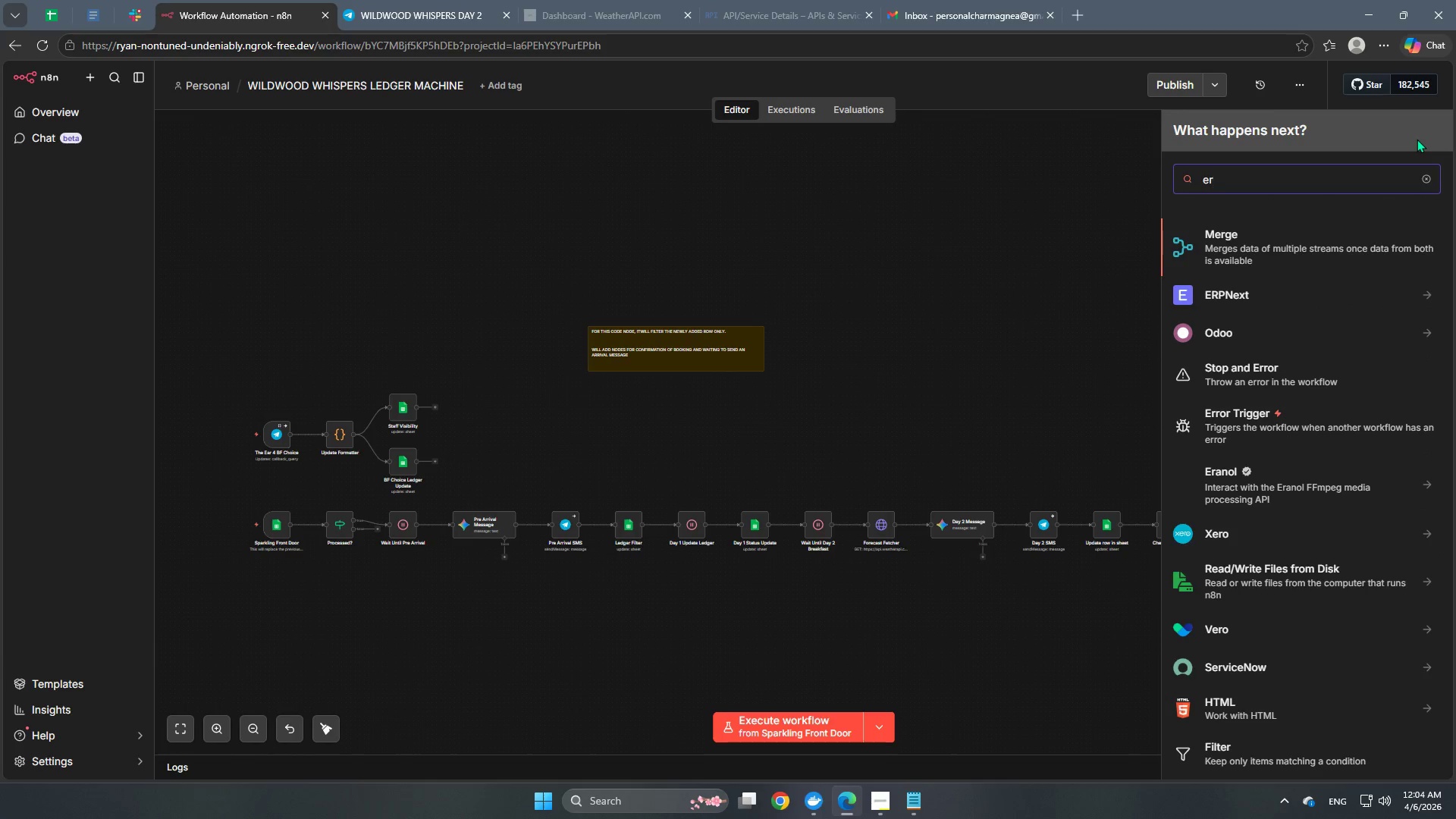 
type(ro)
 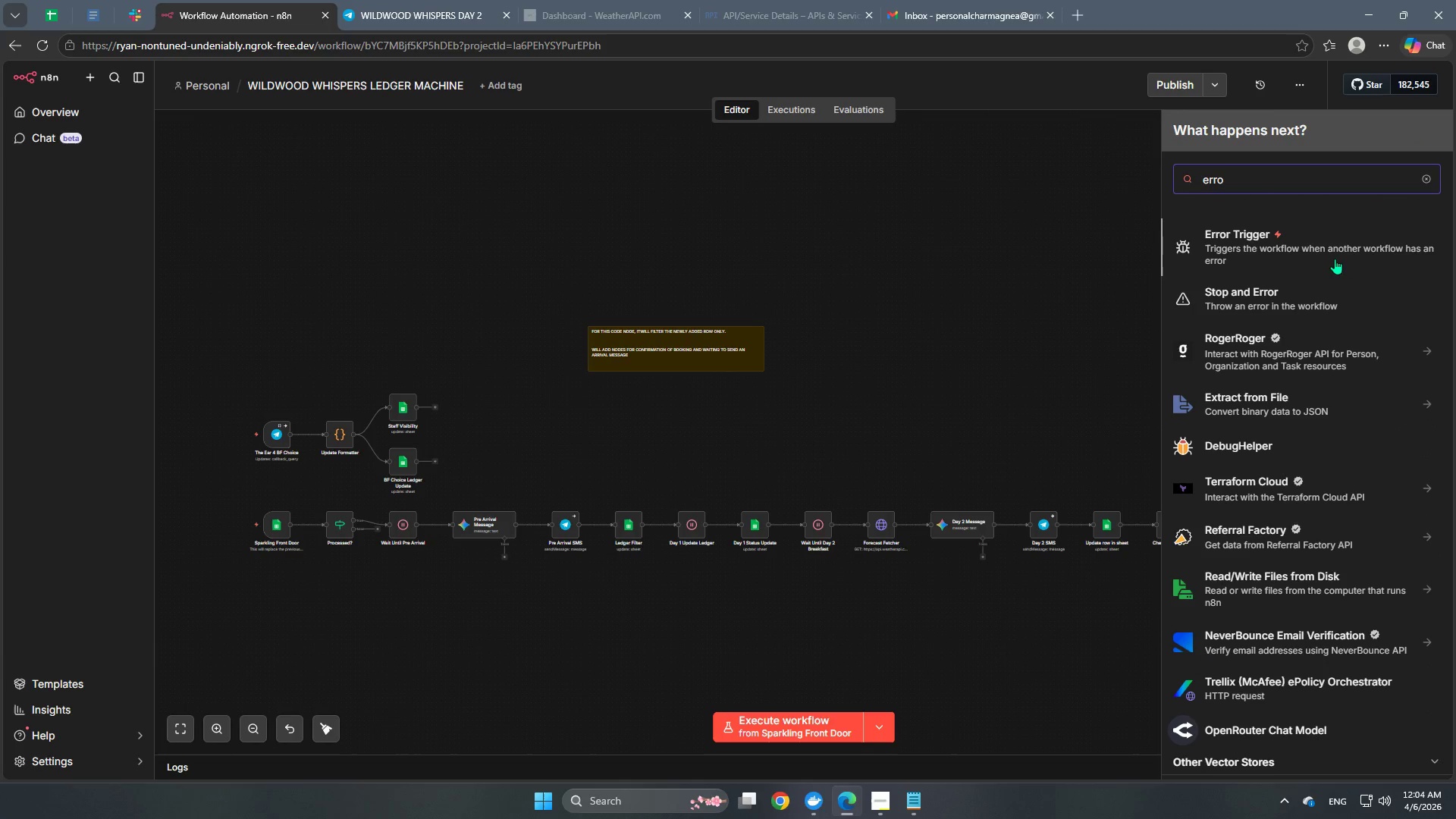 
left_click([1252, 234])
 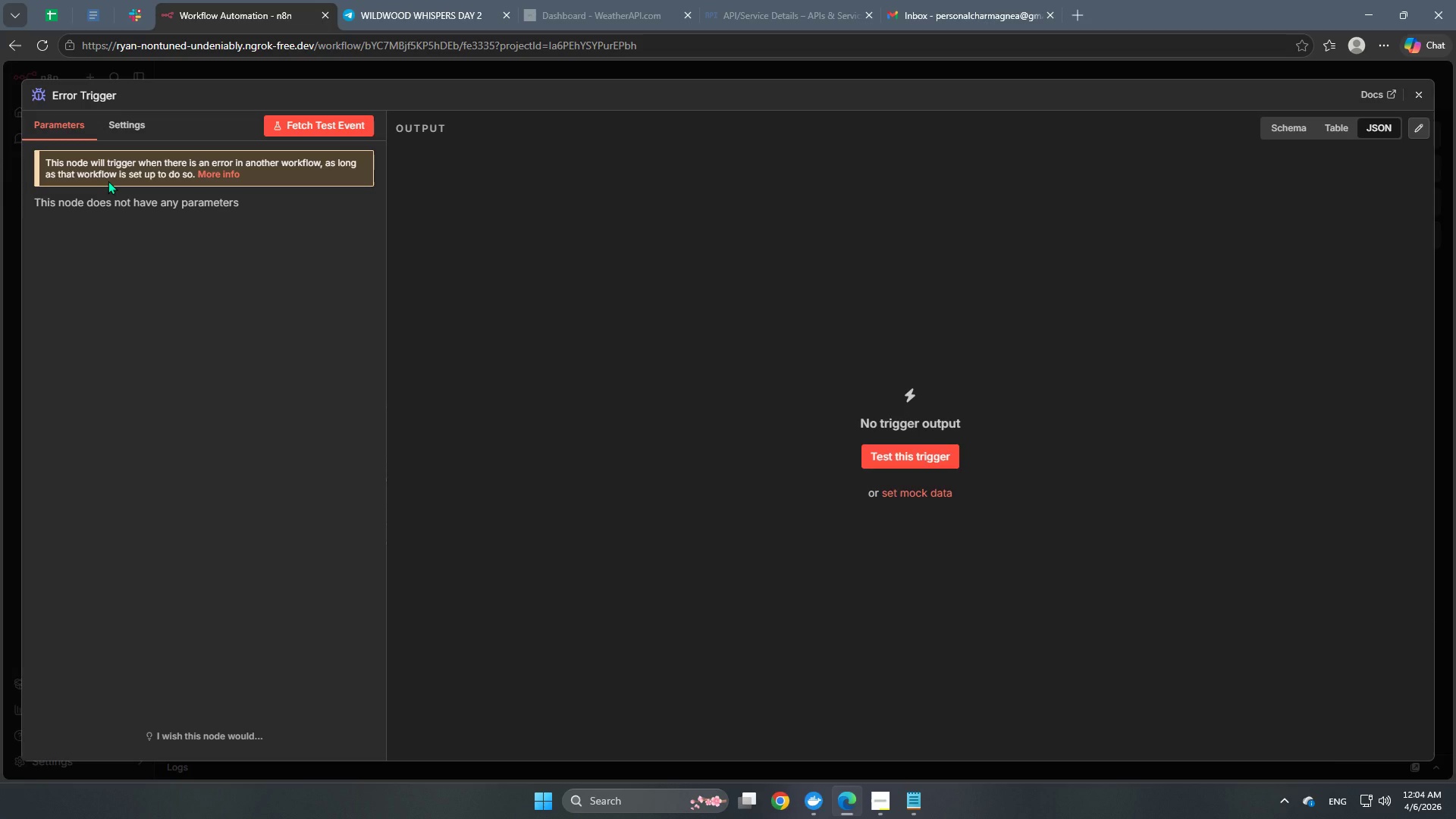 
wait(5.59)
 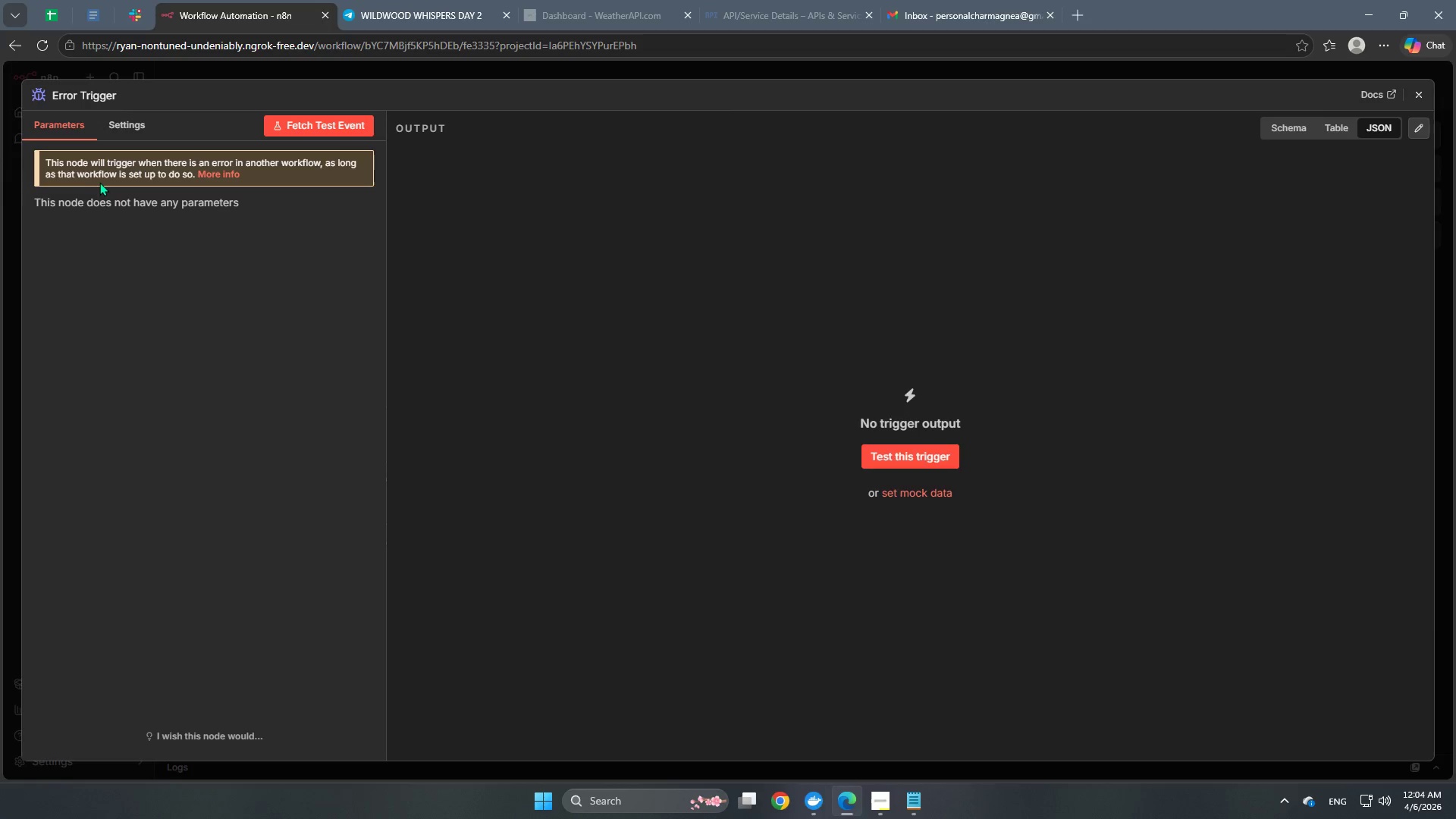 
left_click([86, 91])
 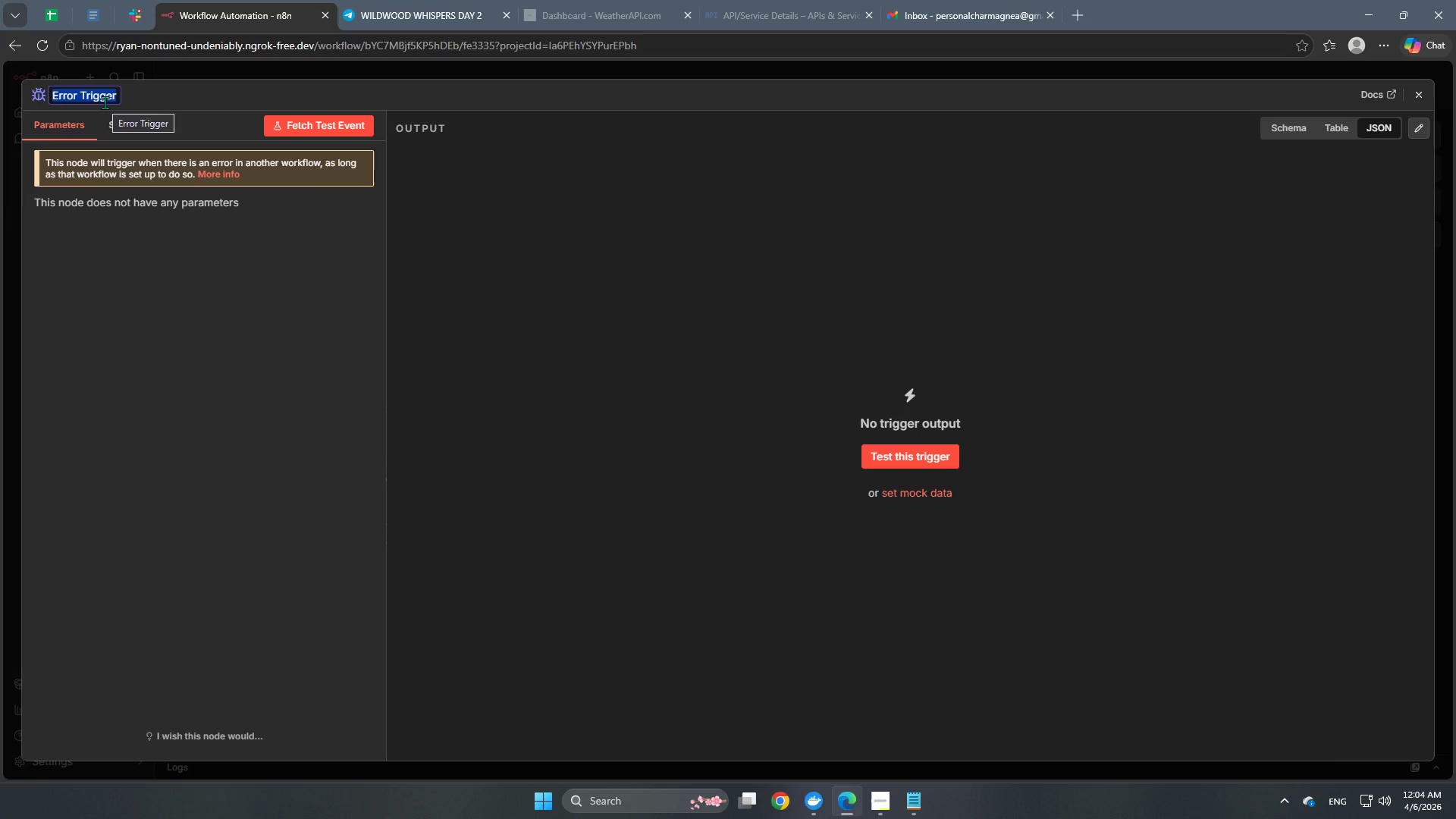 
type(Safety)
 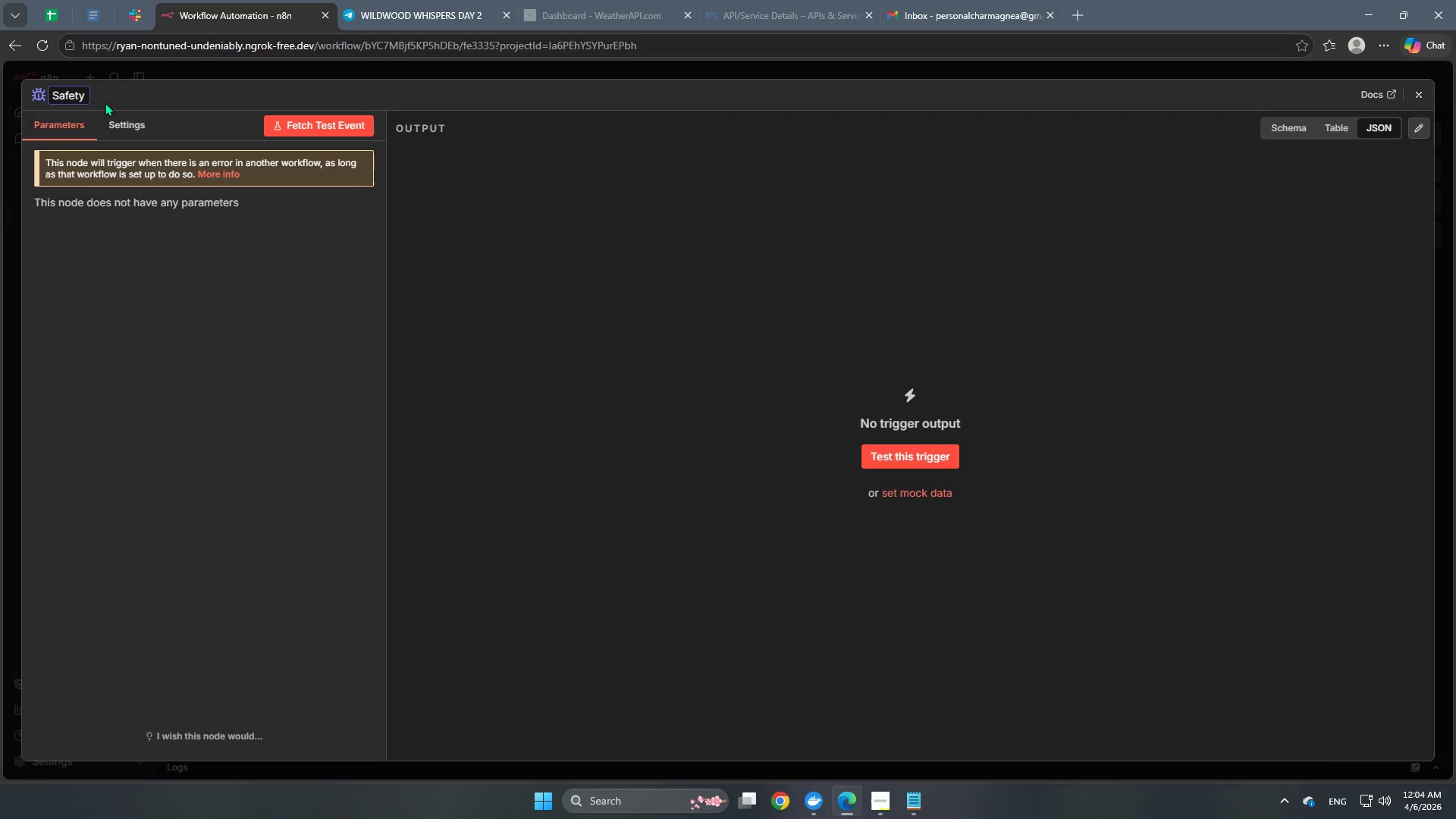 
type( Check)
 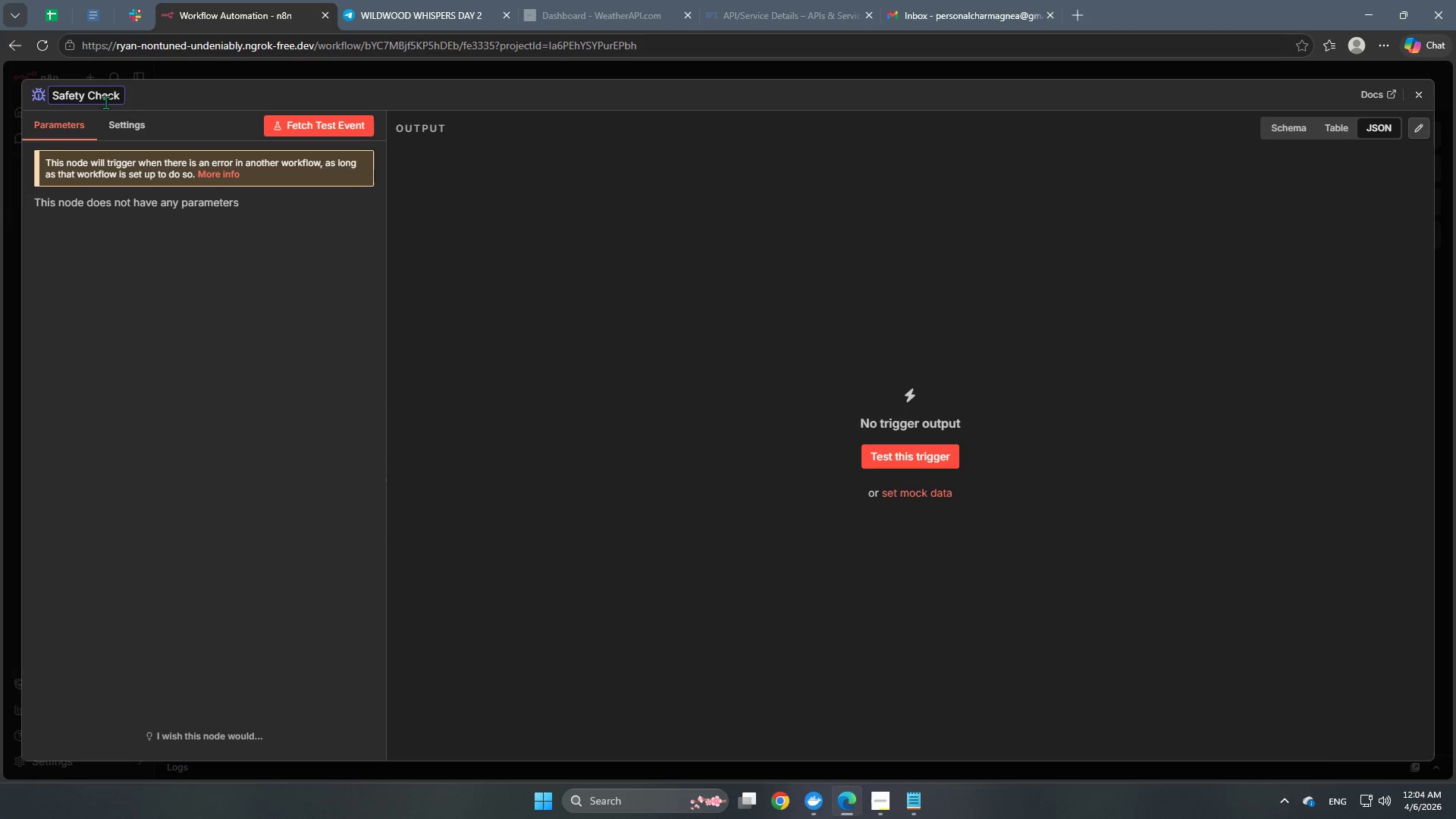 
left_click([152, 136])
 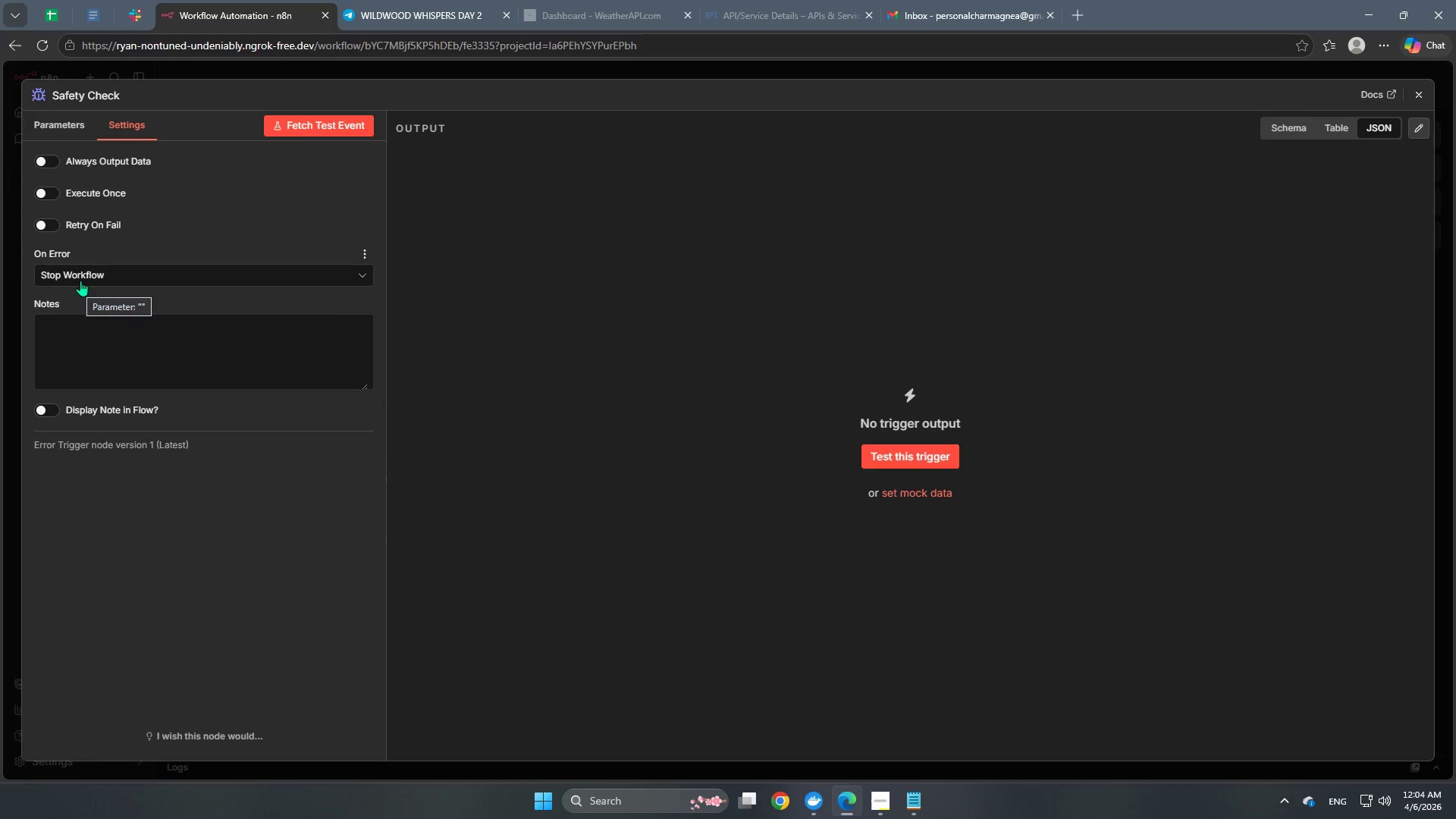 
left_click([48, 160])
 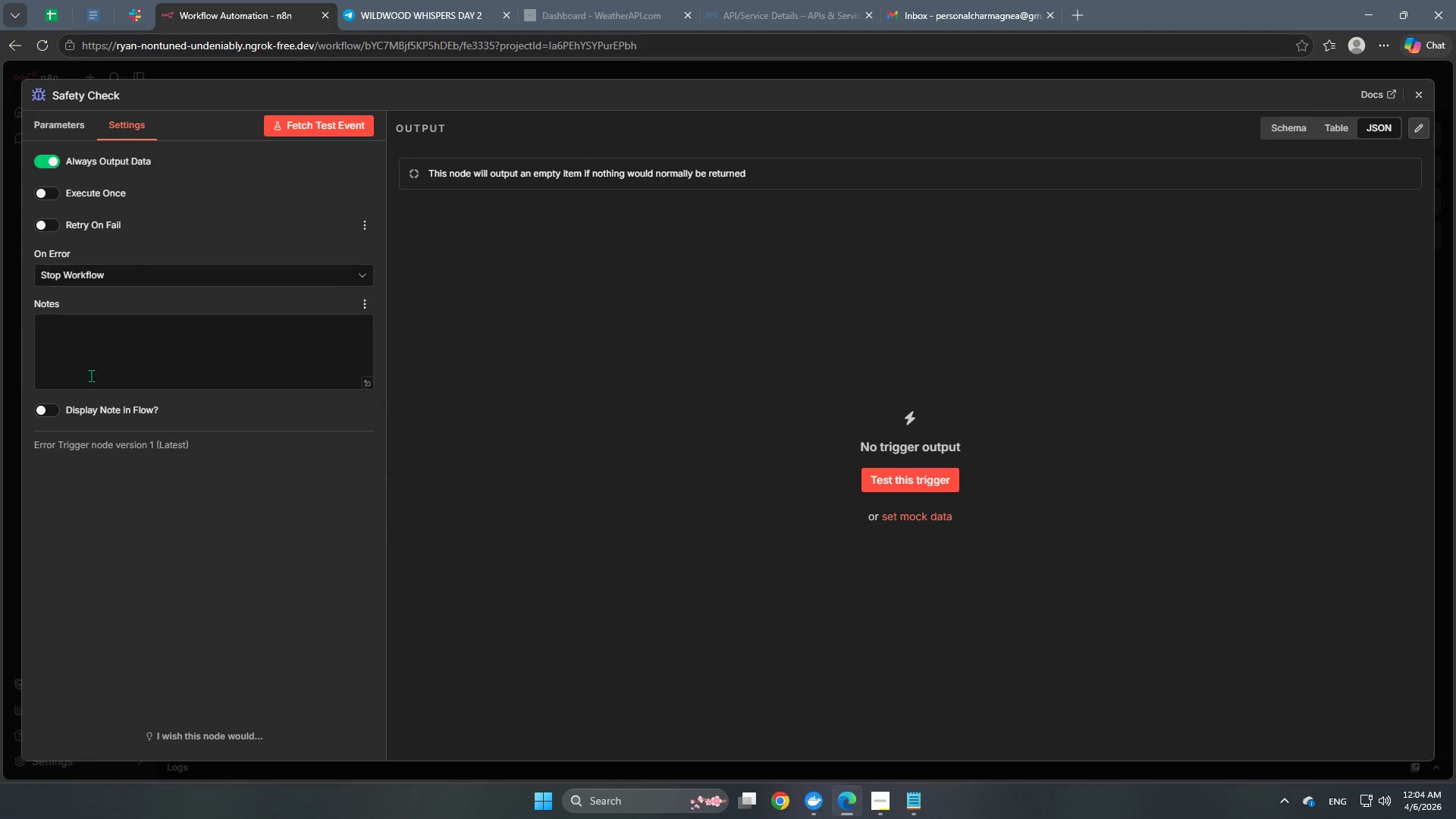 
left_click([143, 282])
 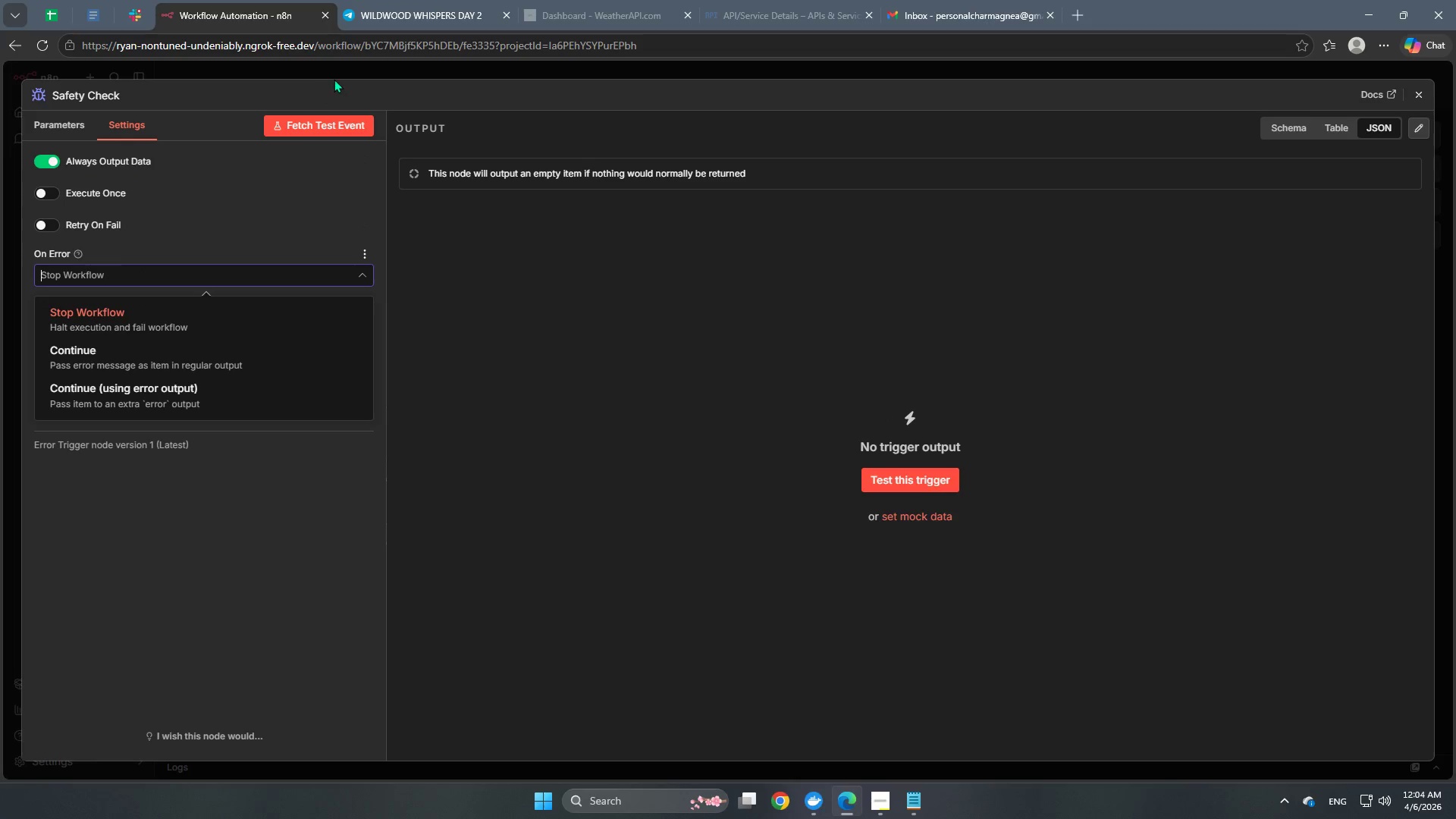 
left_click([345, 67])
 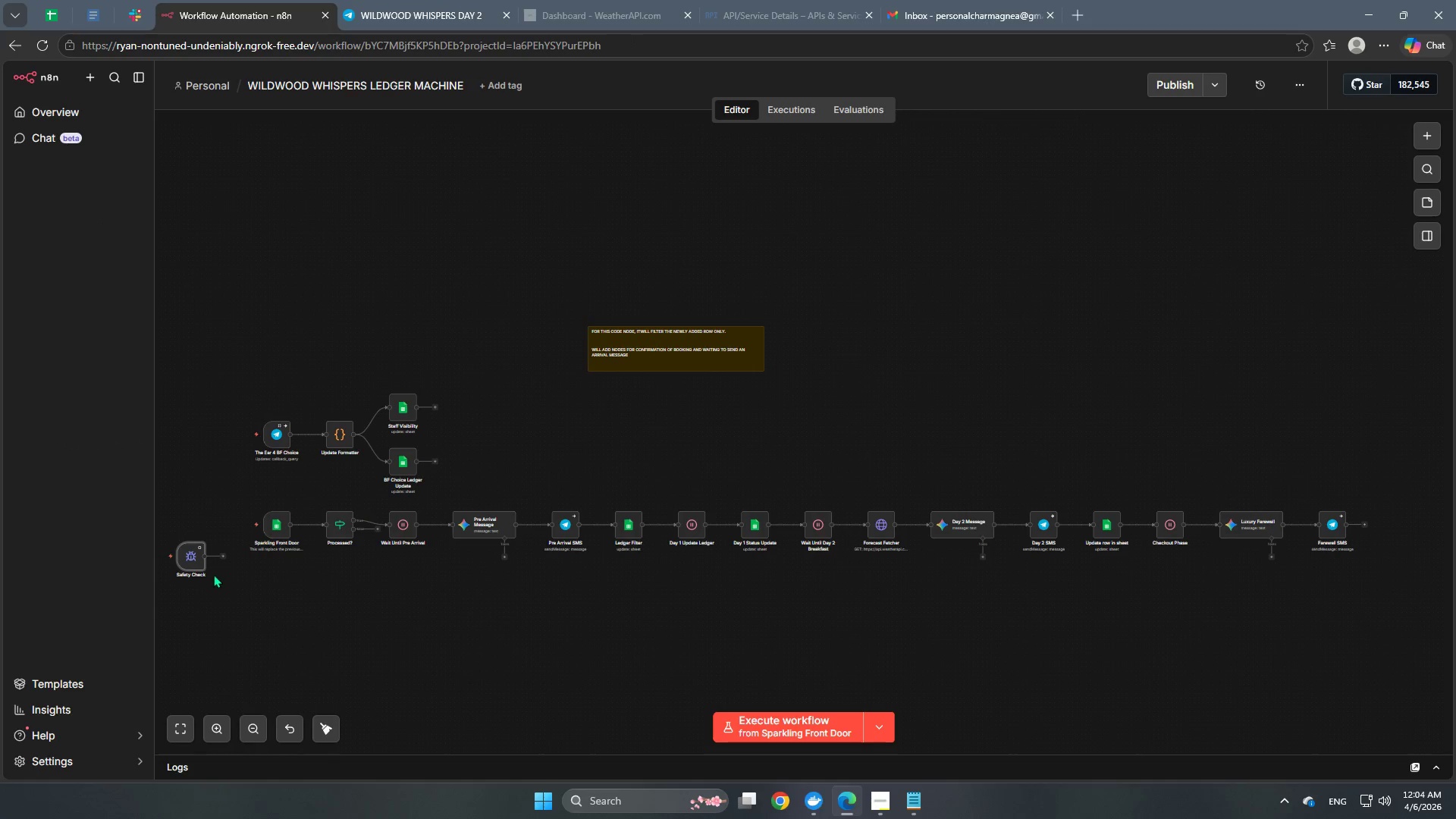 
left_click_drag(start_coordinate=[191, 552], to_coordinate=[284, 330])
 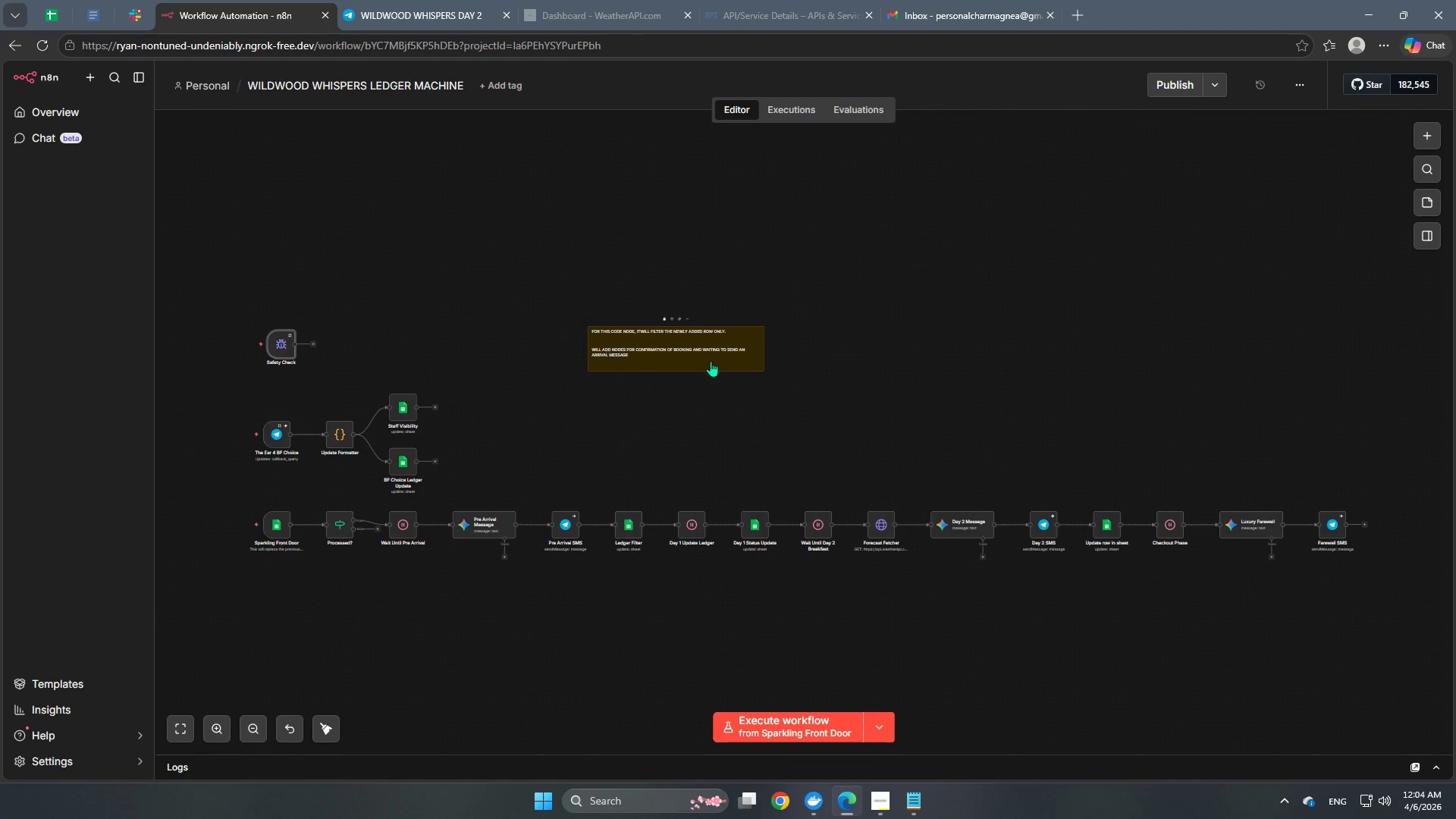 
left_click_drag(start_coordinate=[713, 360], to_coordinate=[1073, 247])
 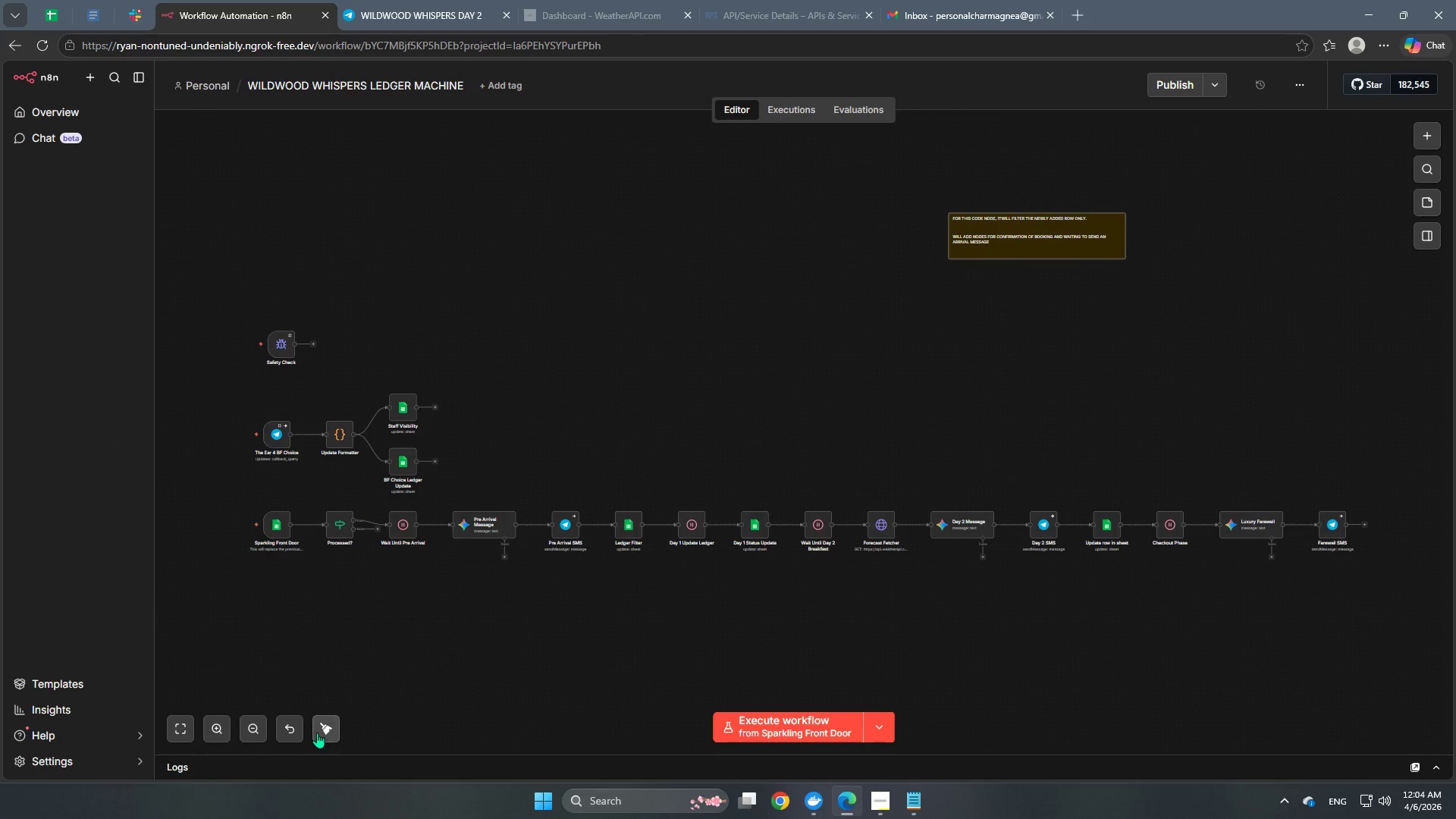 
left_click([320, 731])
 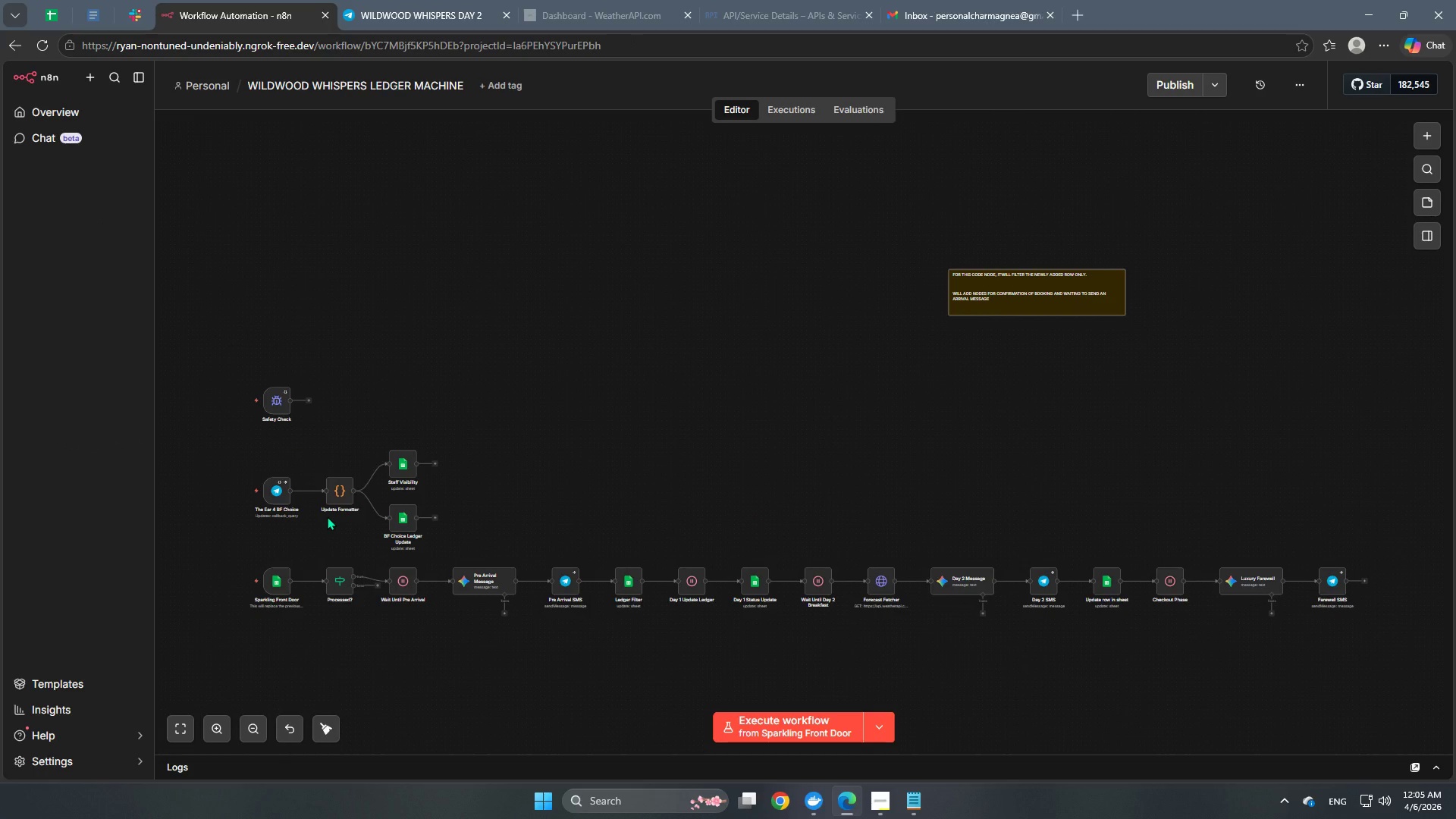 
wait(12.88)
 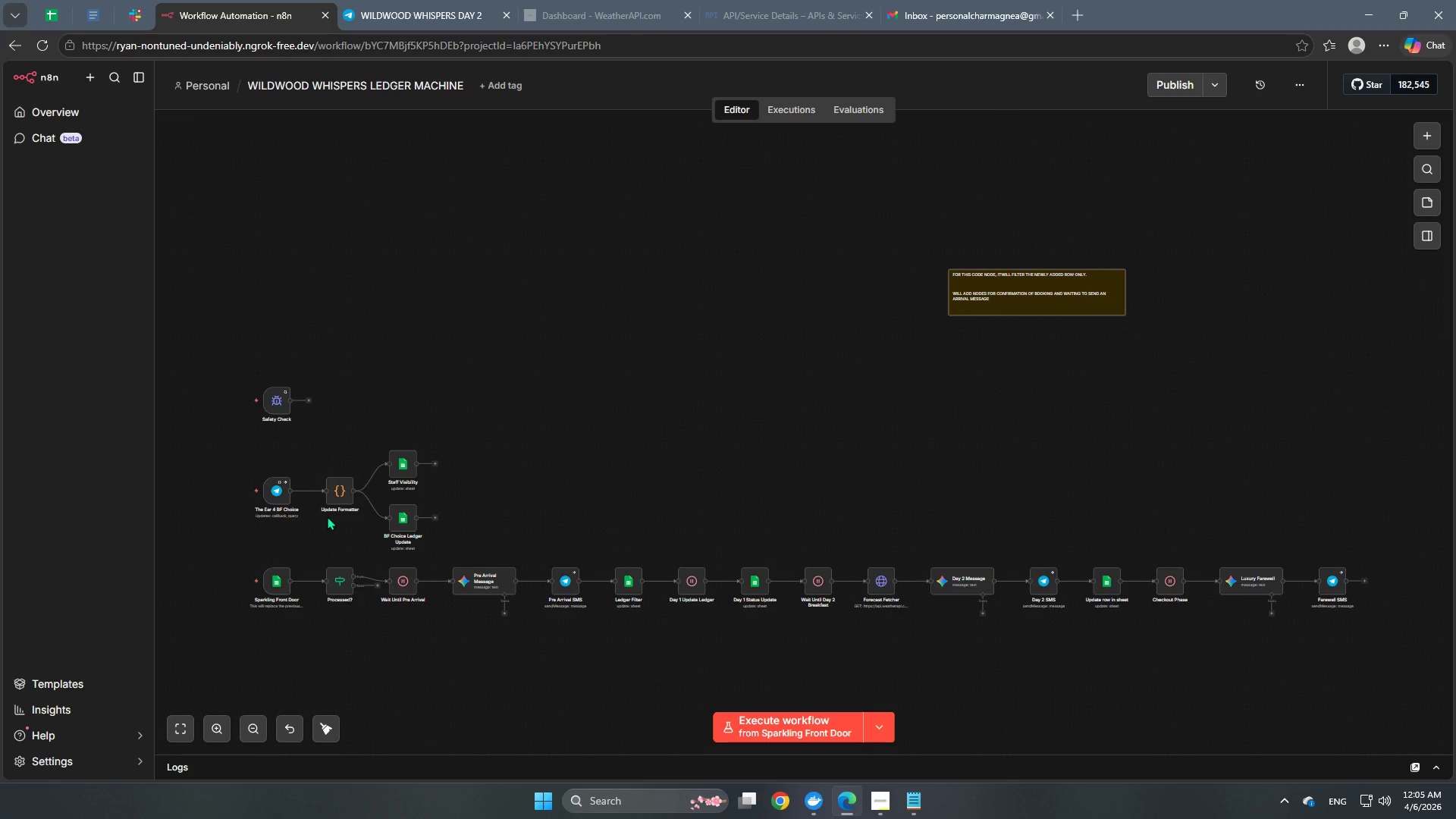 
left_click([307, 400])
 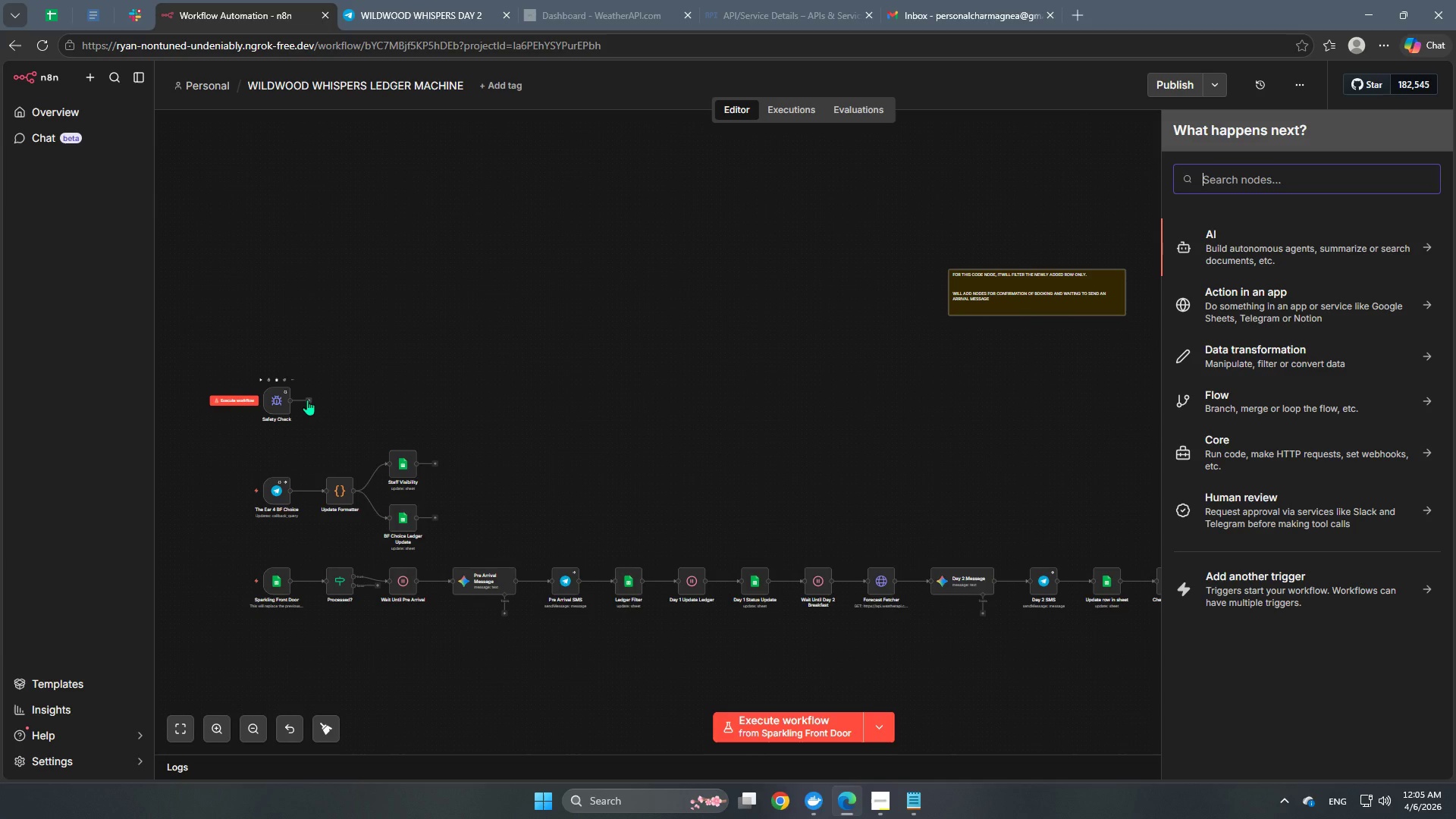 
wait(7.58)
 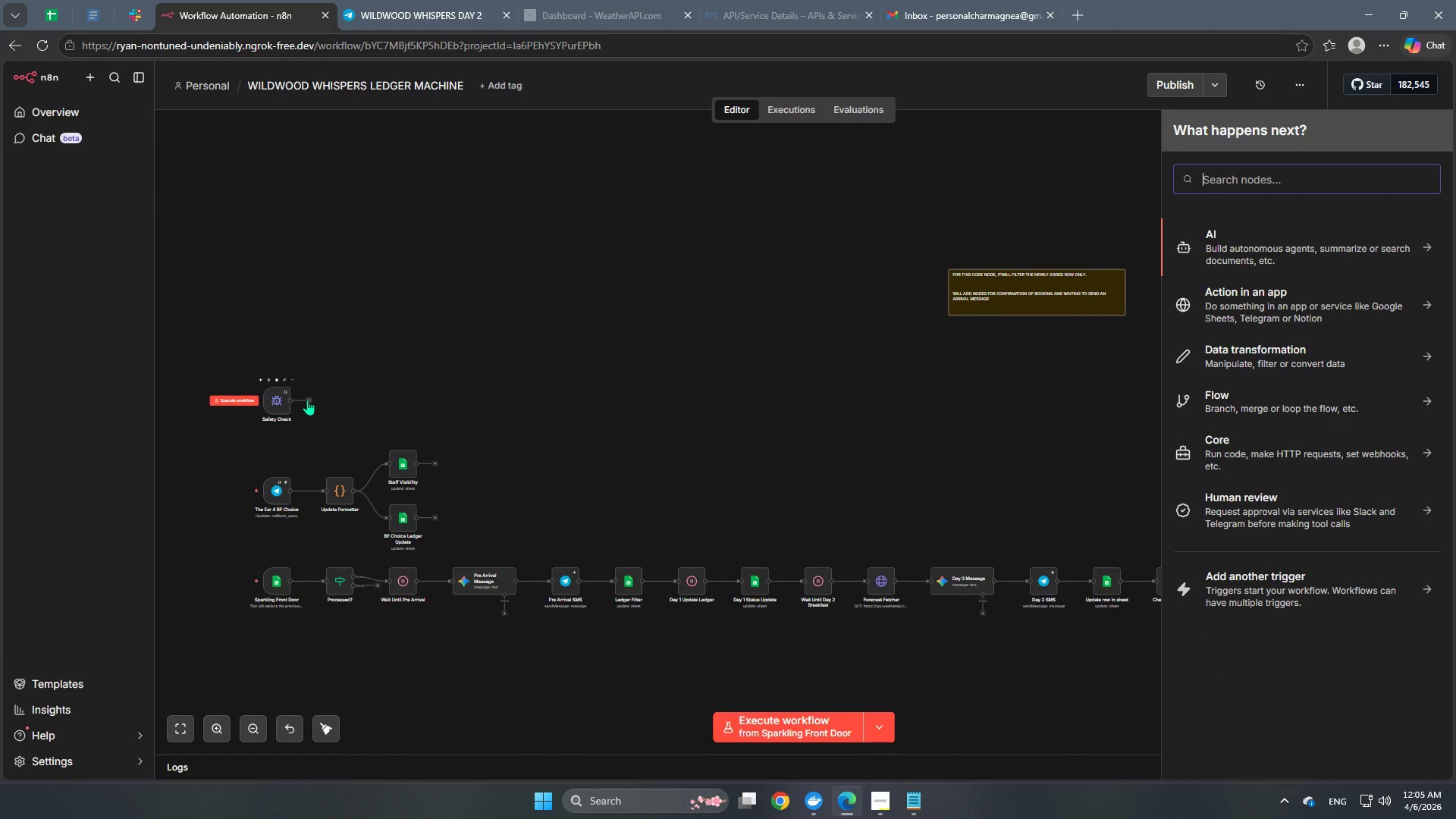 
type(gmail)
 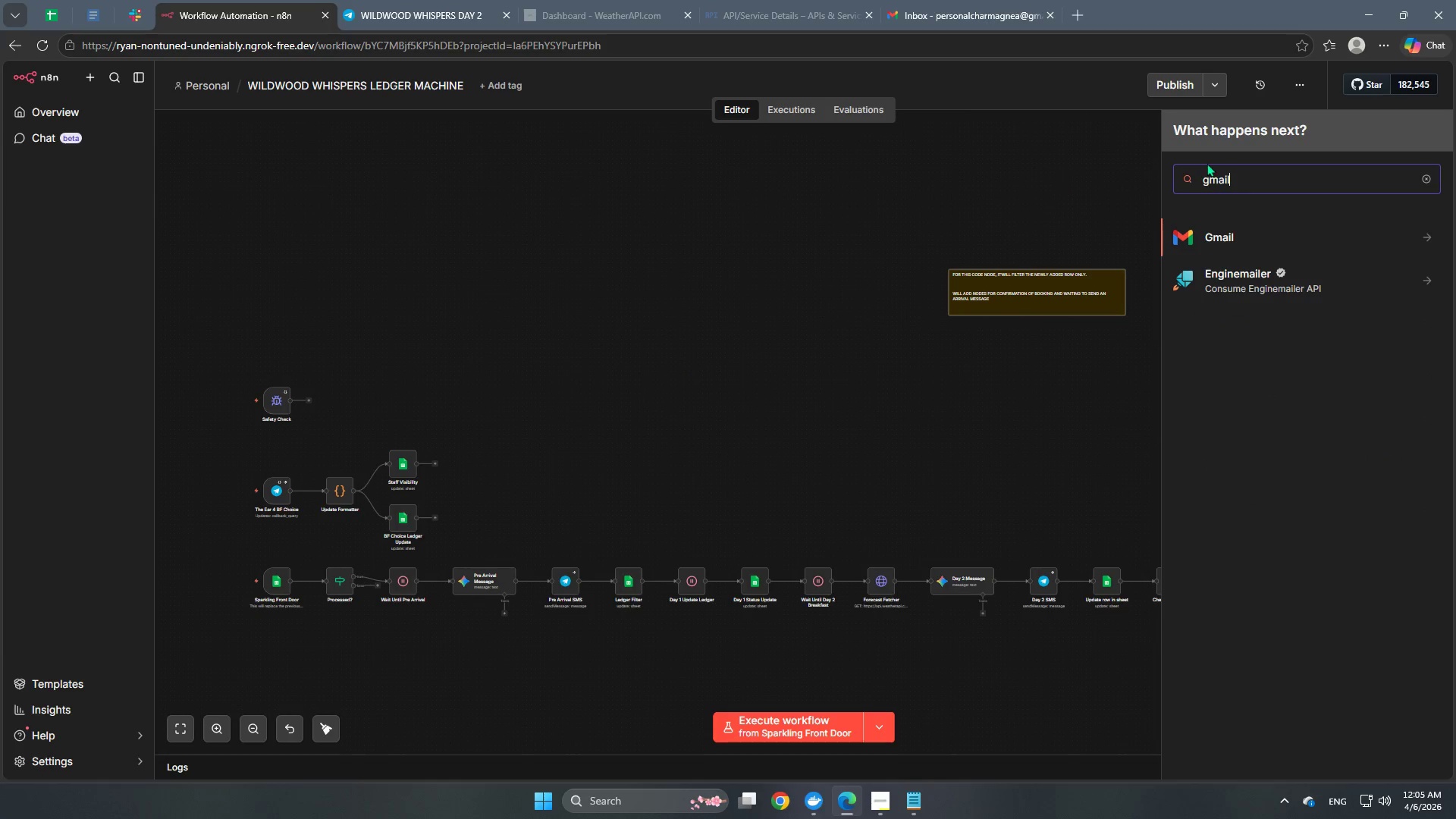 
left_click([1224, 241])
 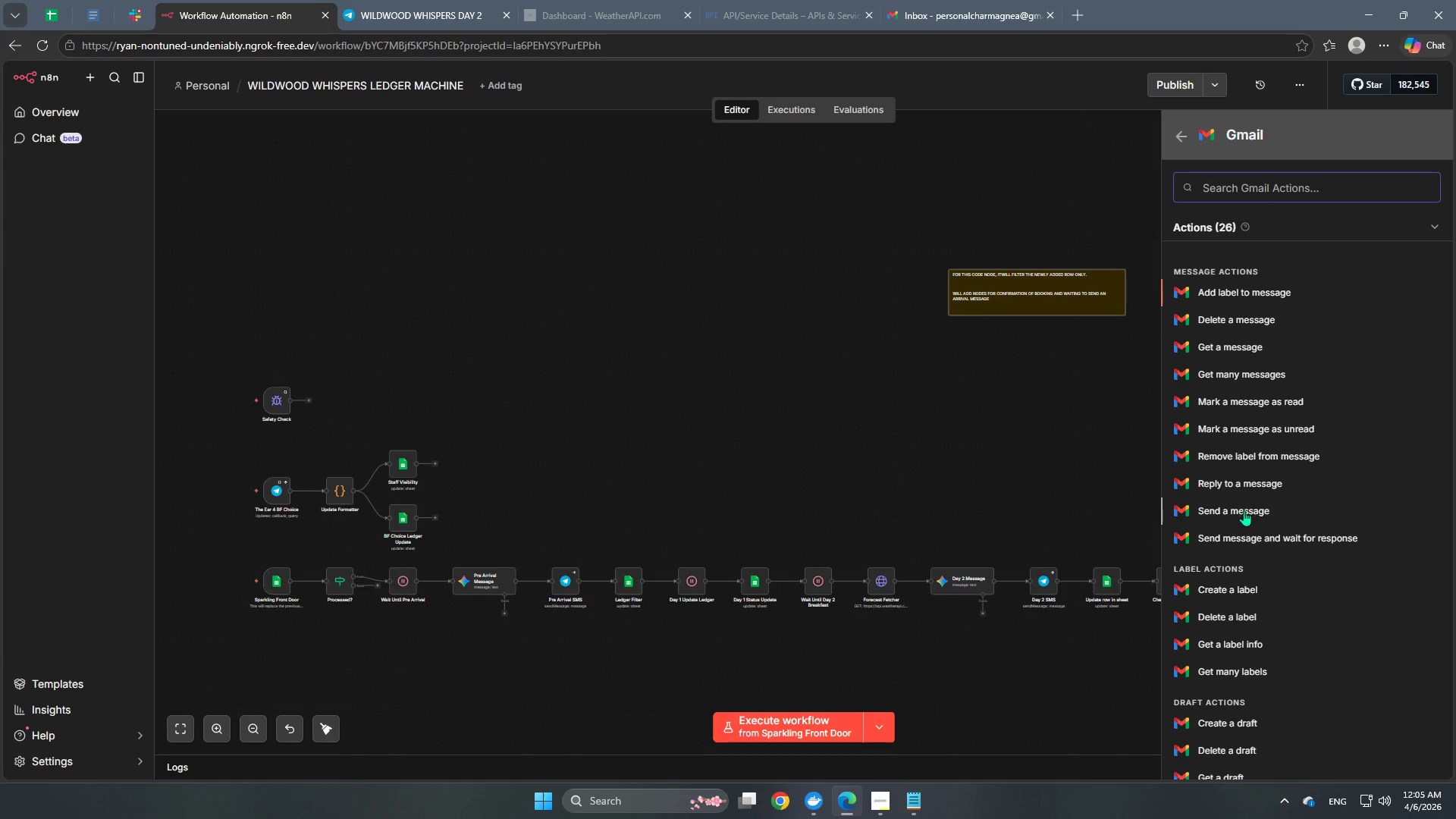 
left_click([1242, 512])
 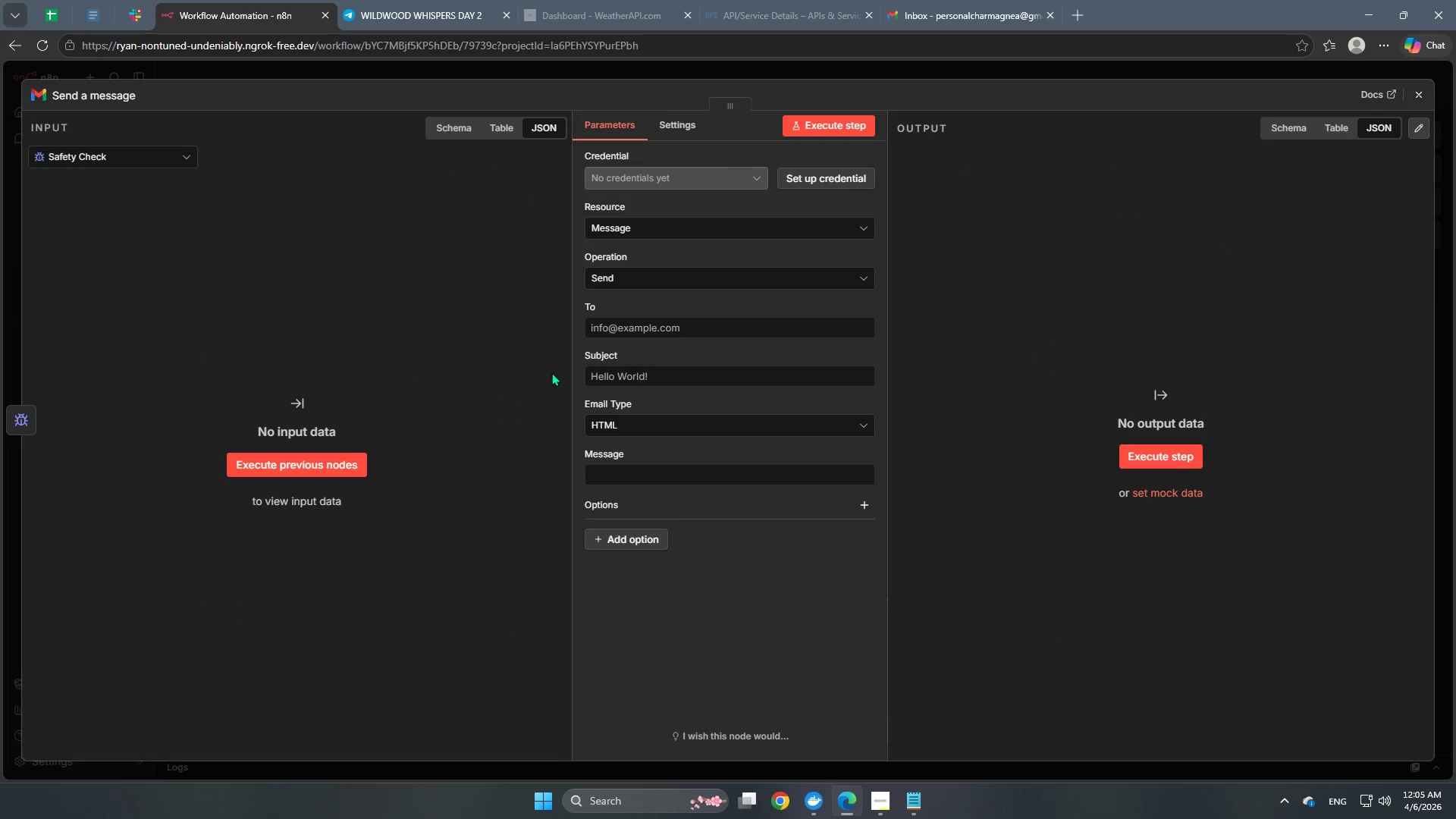 
left_click([629, 330])
 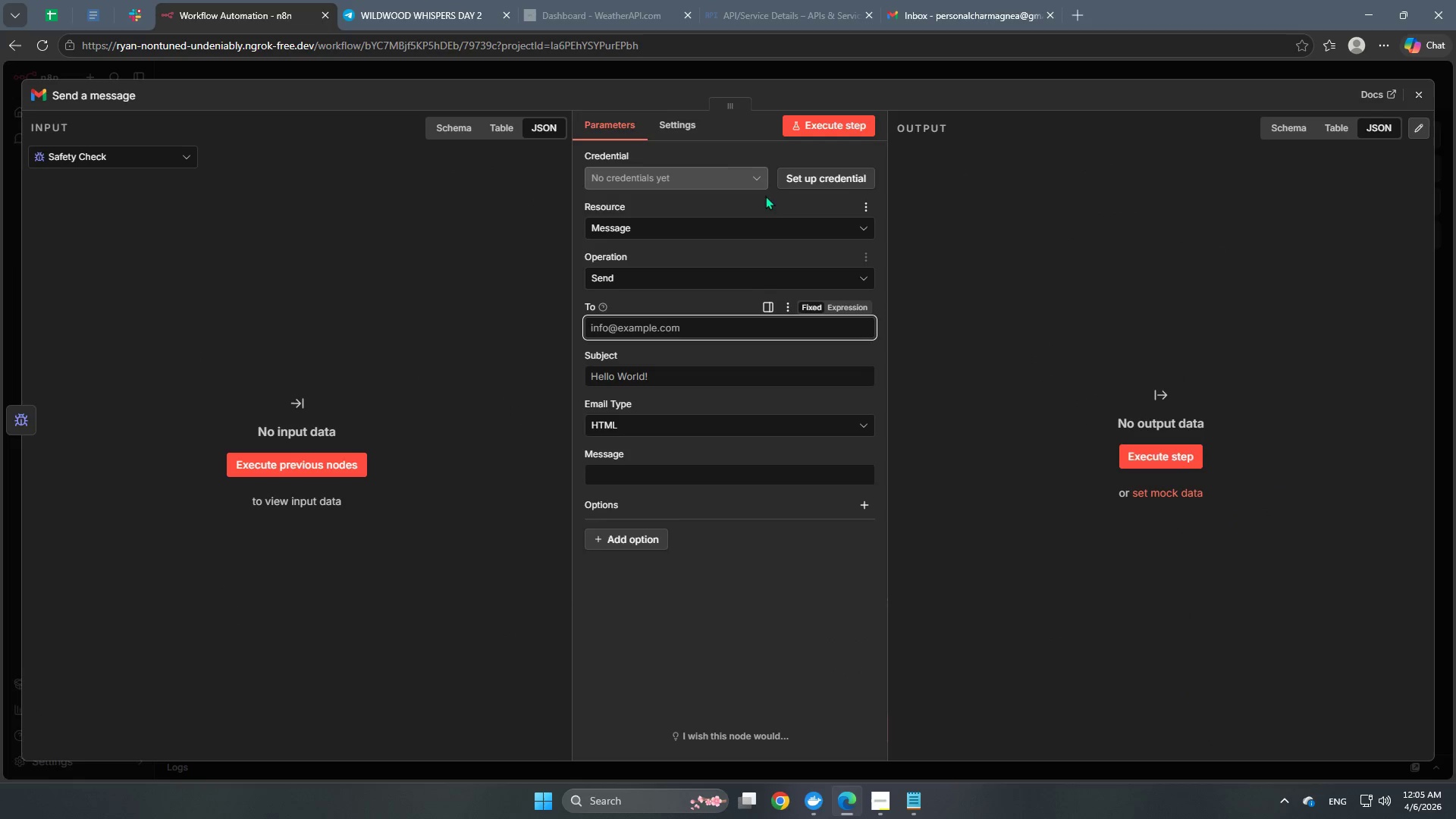 
left_click([810, 181])
 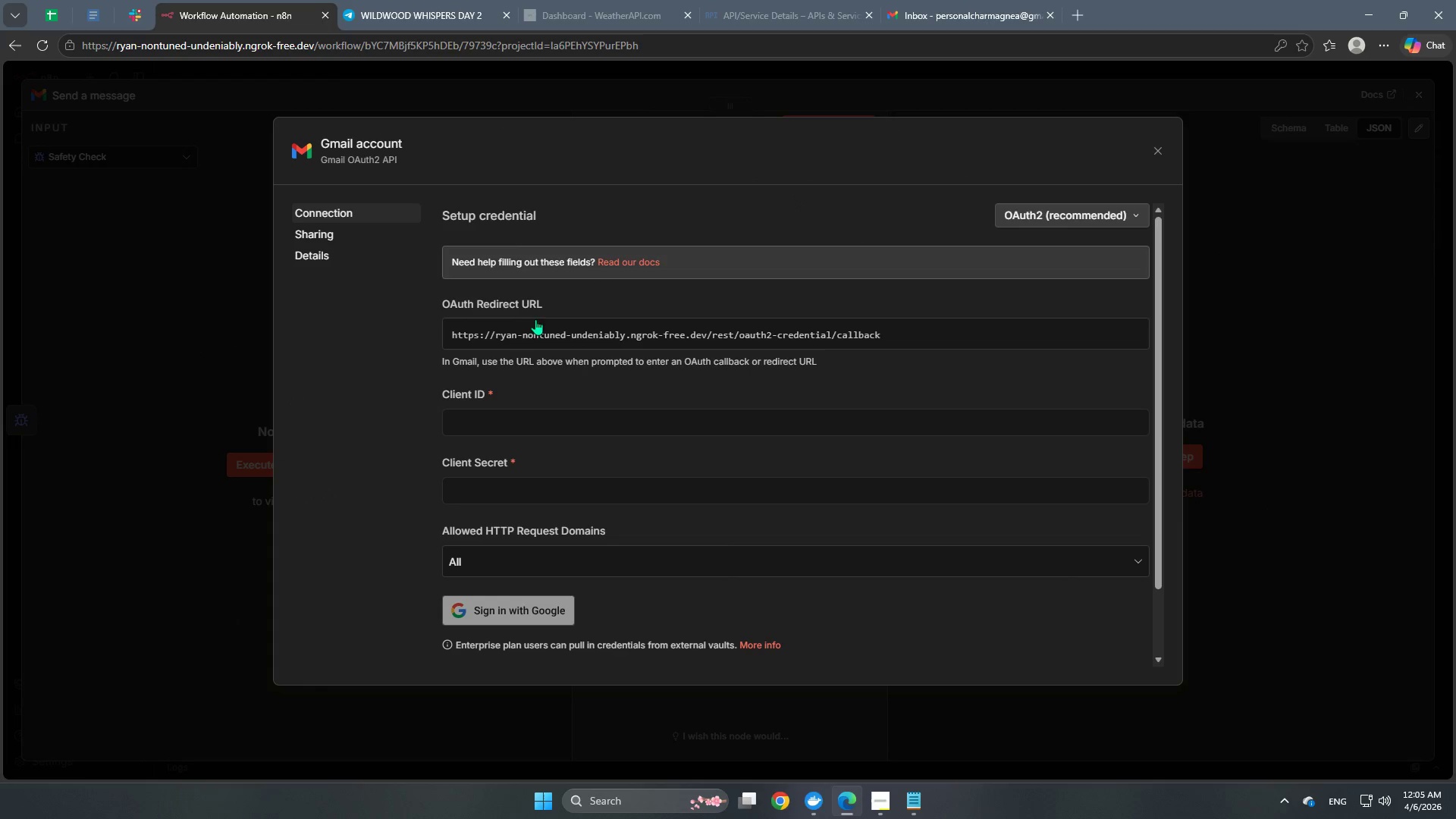 
left_click([356, 137])
 